 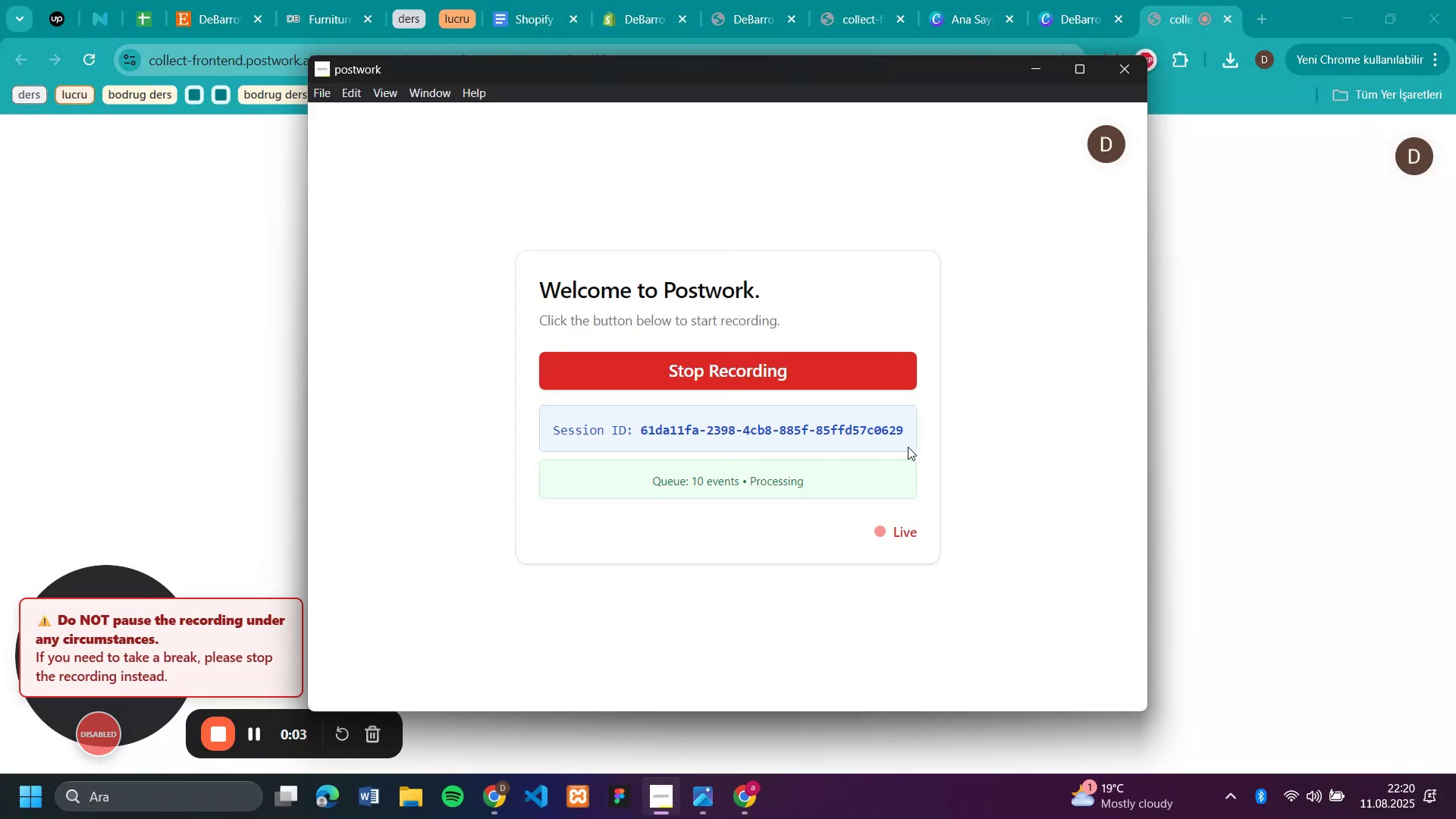 
left_click([1216, 416])
 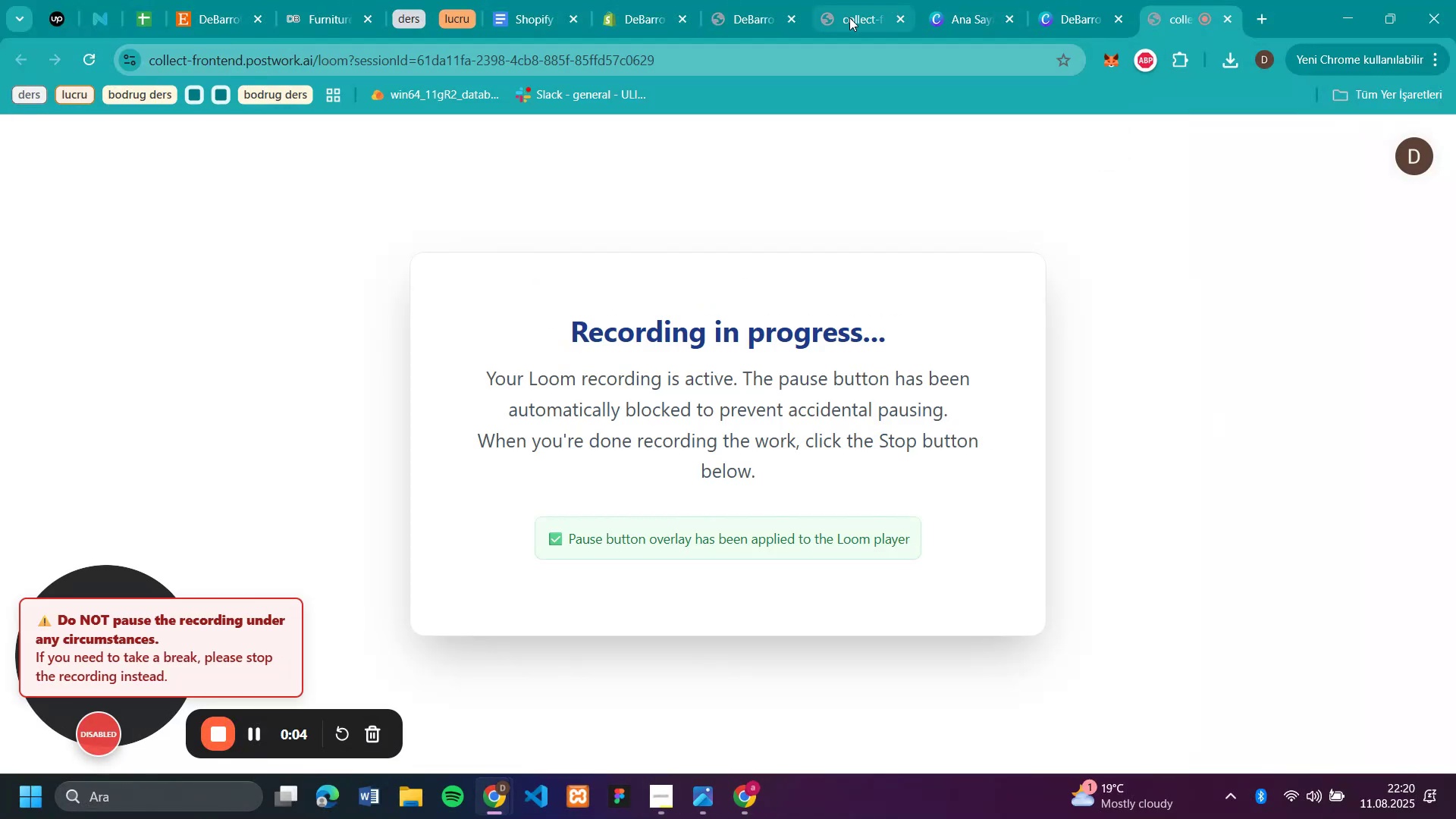 
mouse_move([782, 16])
 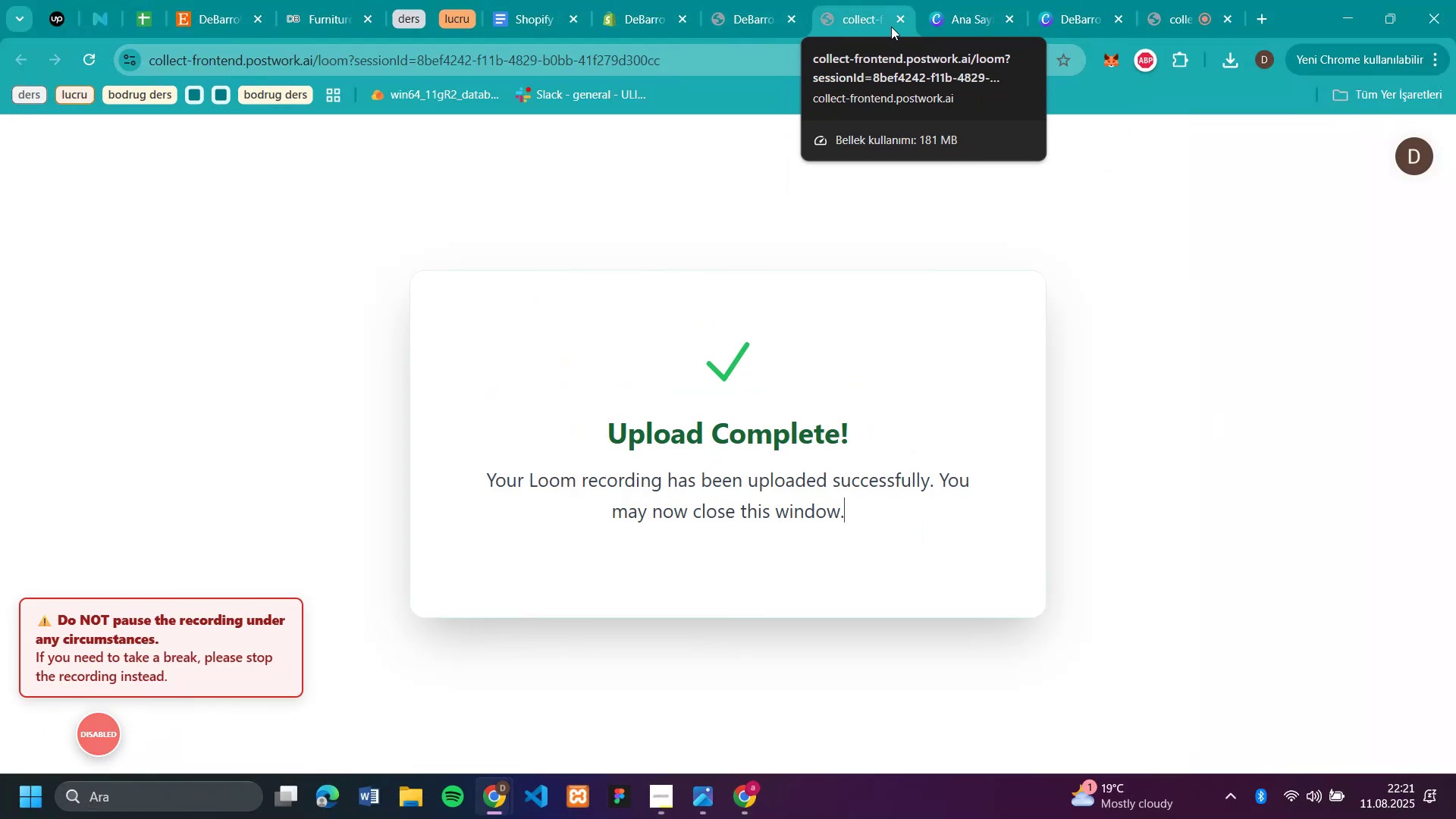 
left_click([896, 22])
 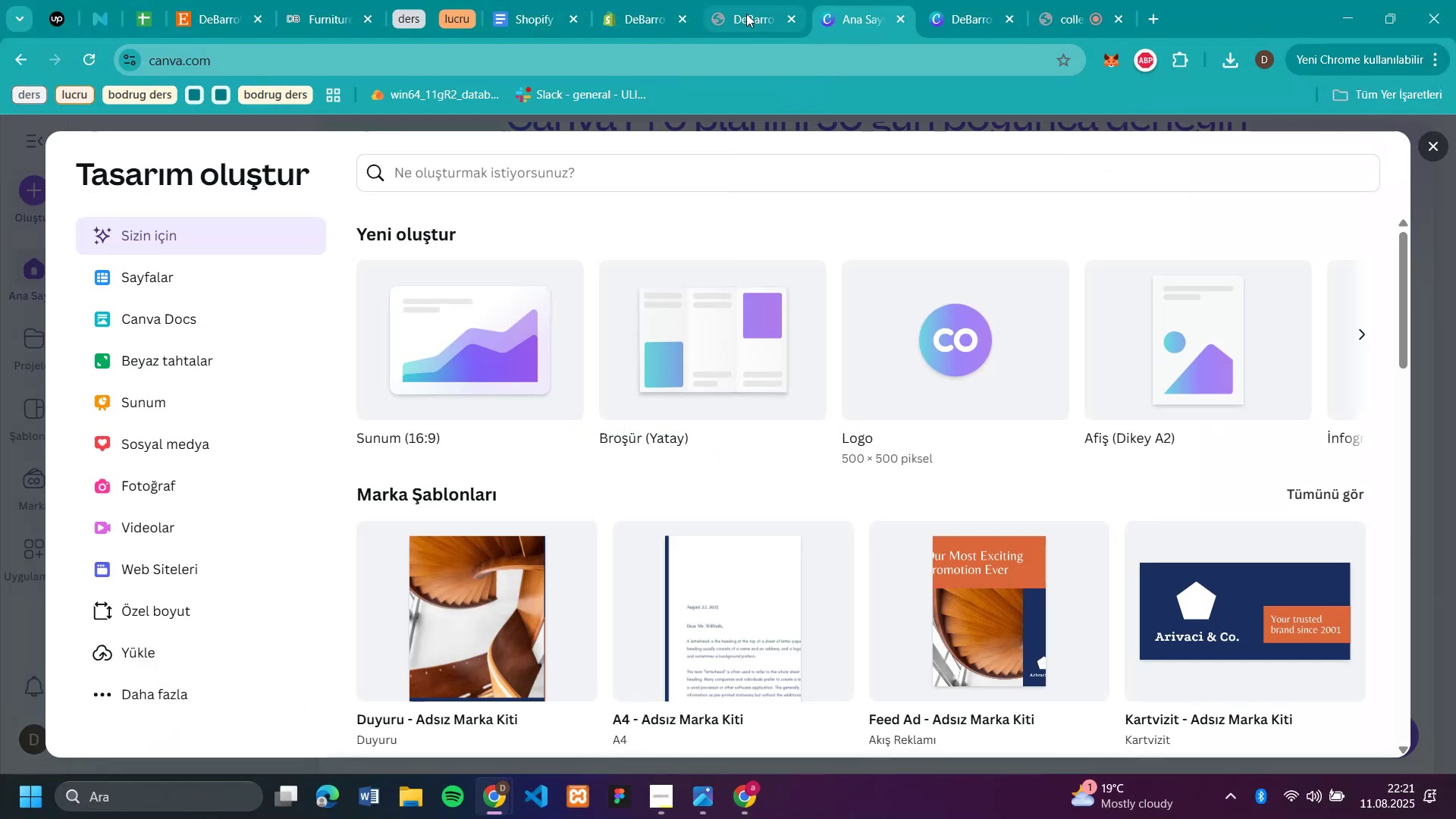 
left_click([746, 14])
 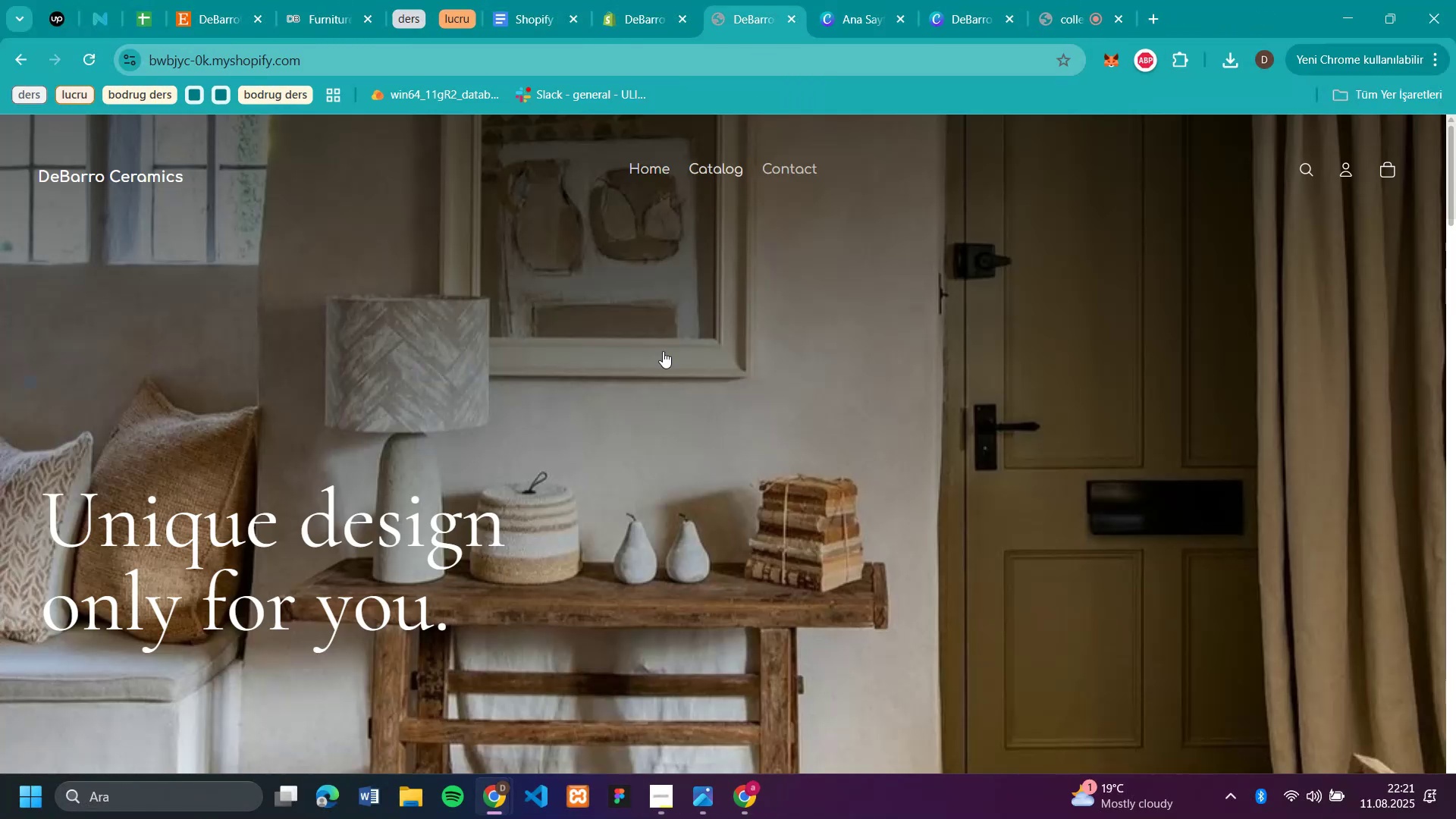 
scroll: coordinate [620, 375], scroll_direction: none, amount: 0.0
 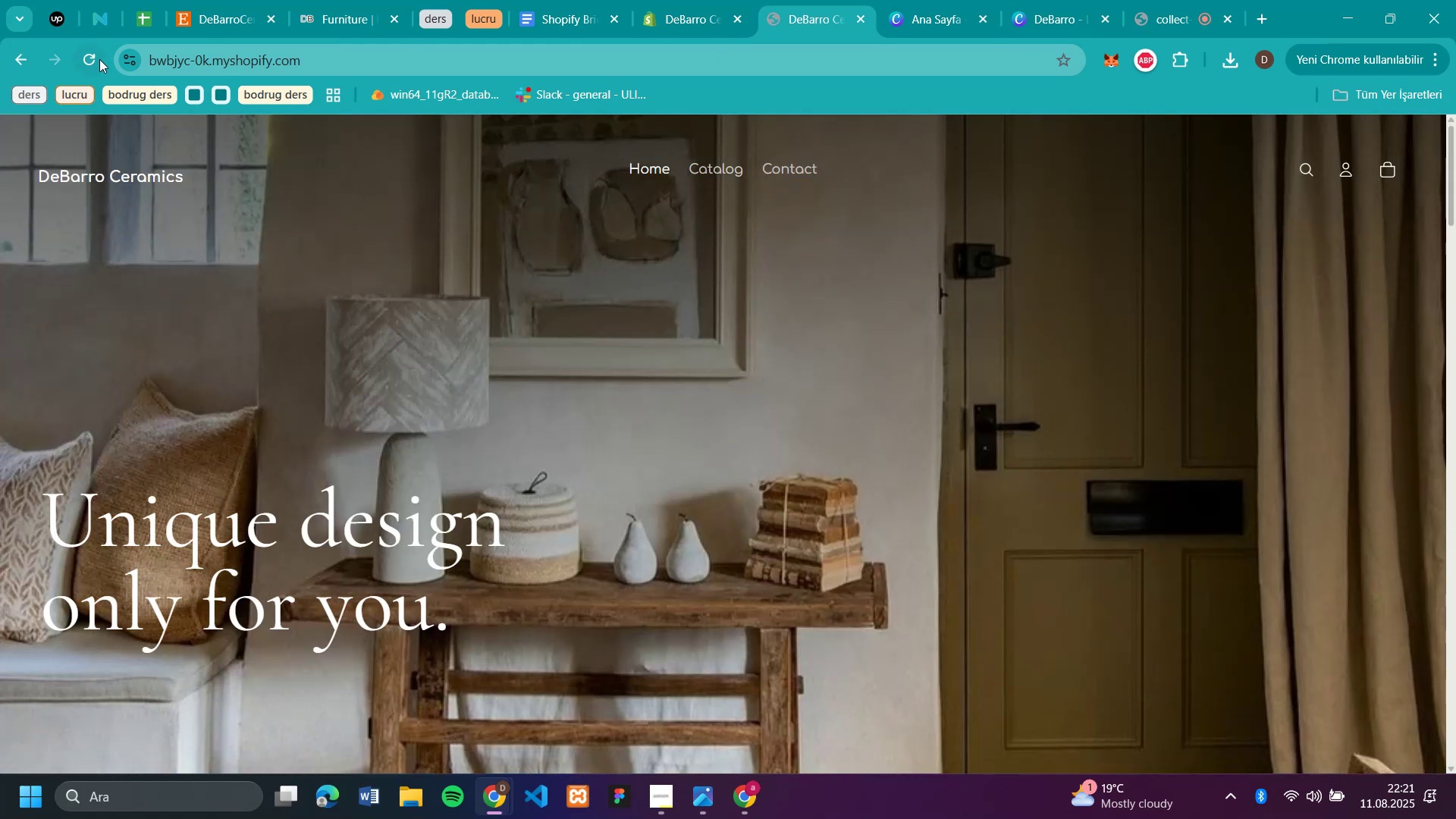 
left_click([90, 59])
 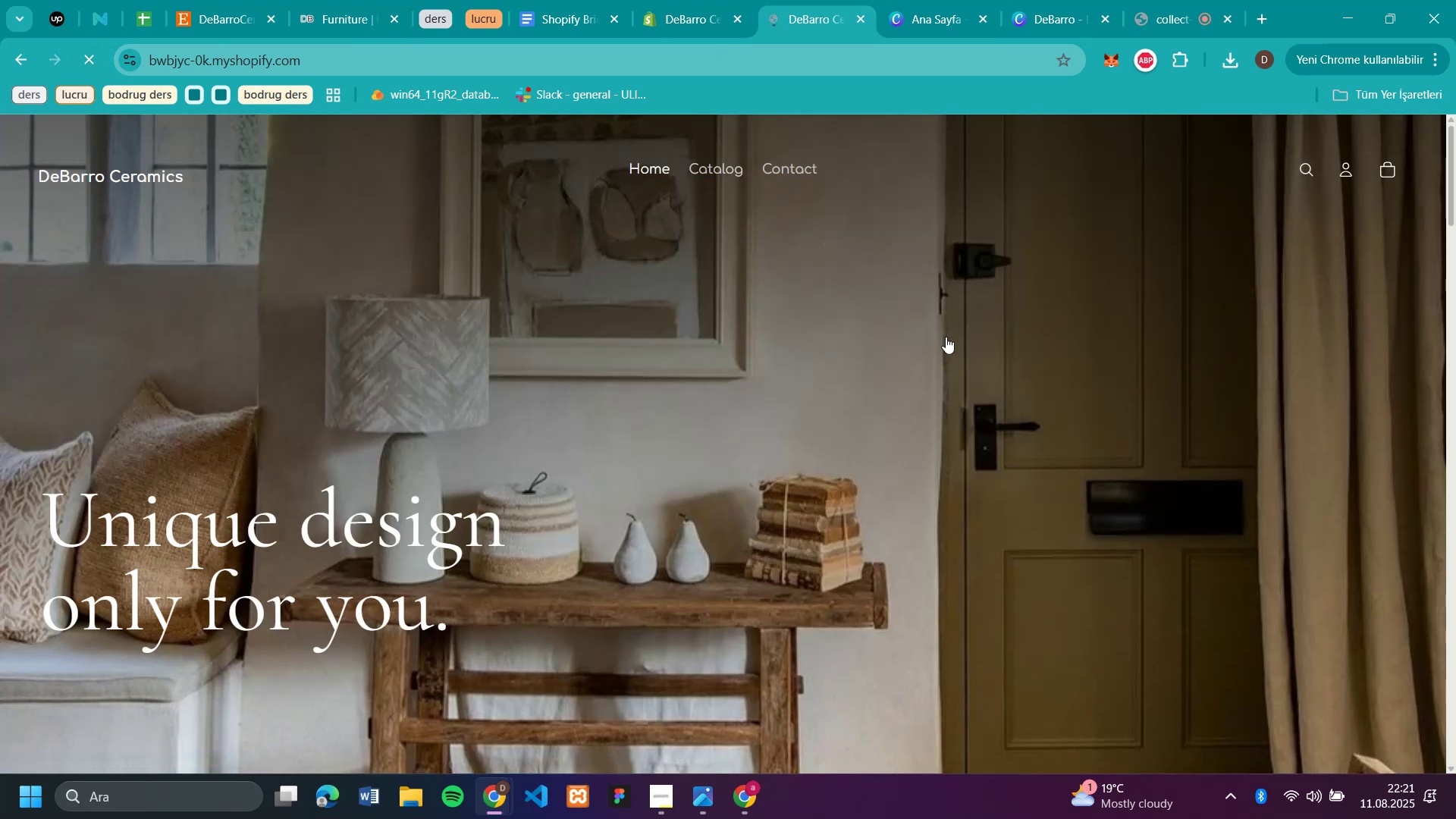 
scroll: coordinate [1213, 507], scroll_direction: up, amount: 32.0
 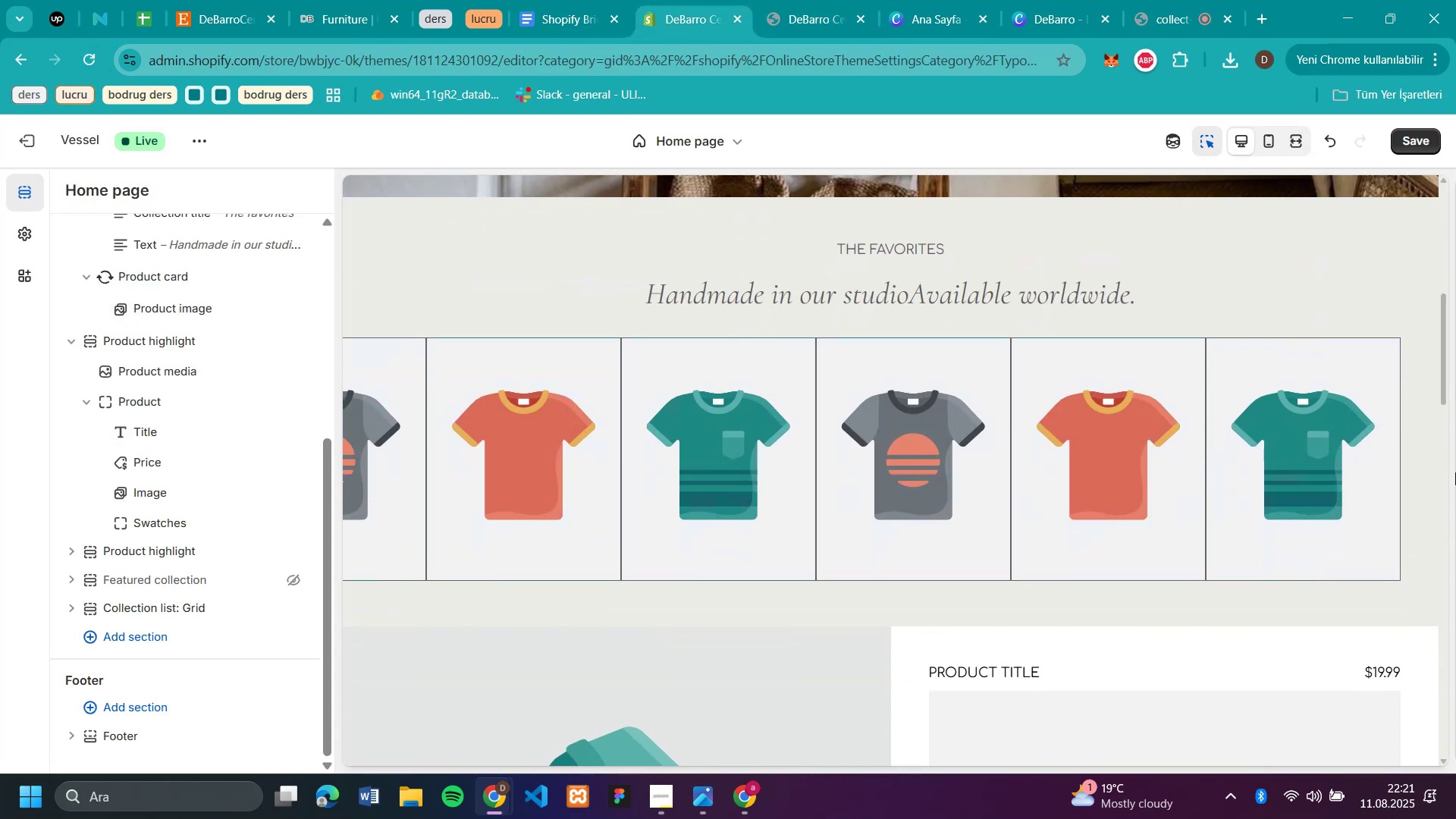 
scroll: coordinate [1014, 523], scroll_direction: down, amount: 15.0
 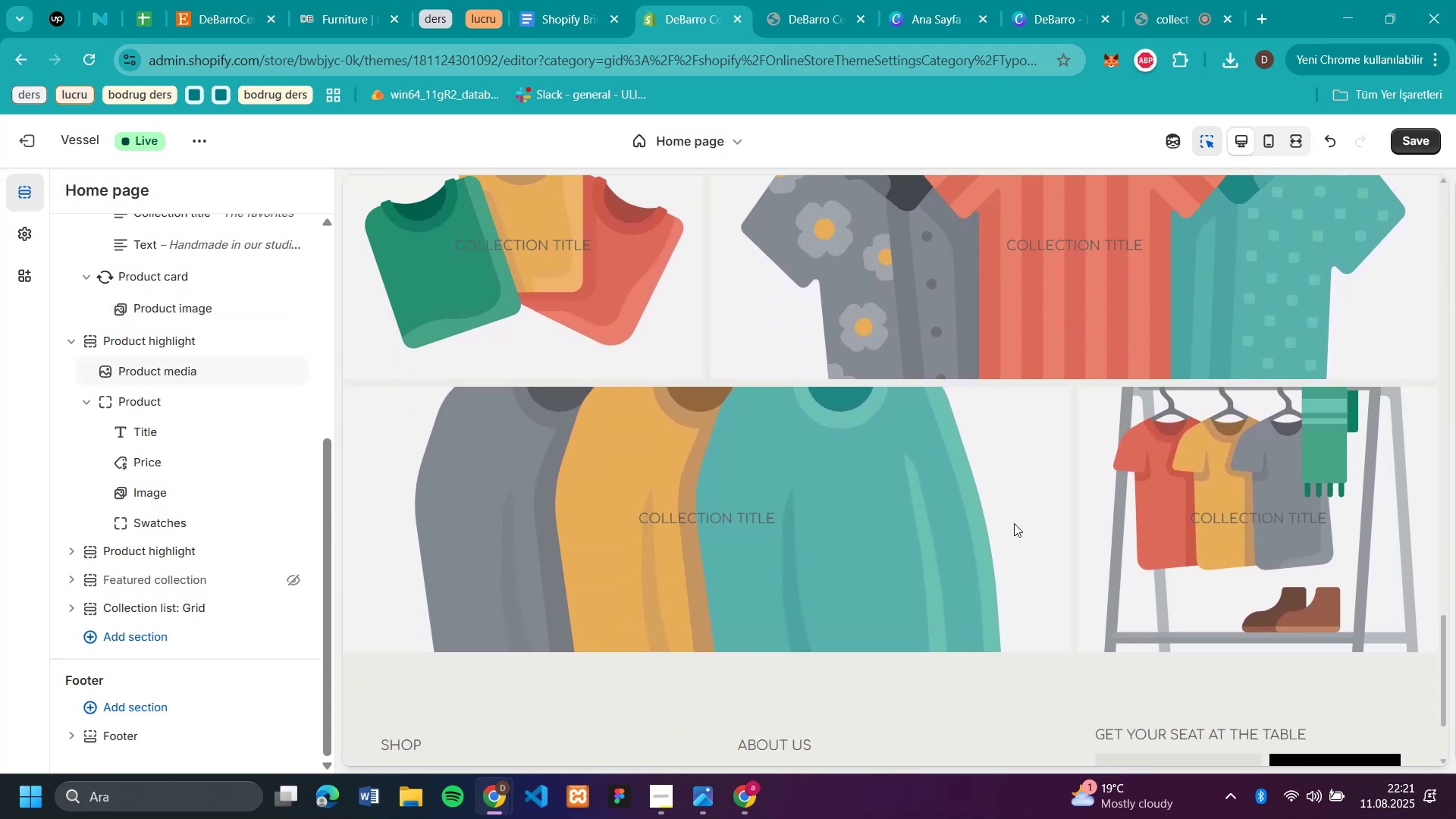 
scroll: coordinate [1014, 523], scroll_direction: up, amount: 9.0
 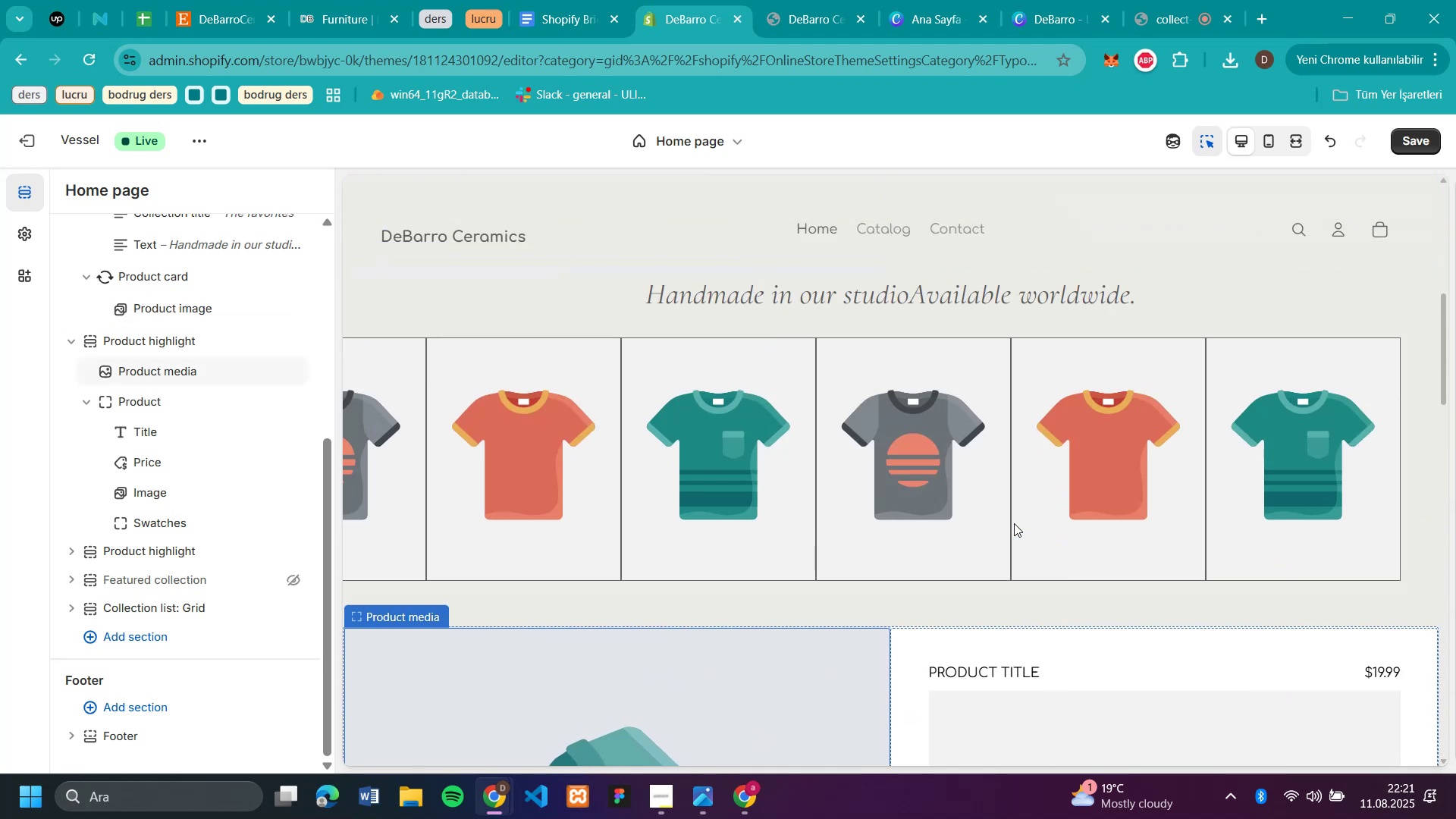 
scroll: coordinate [1014, 523], scroll_direction: down, amount: 15.0
 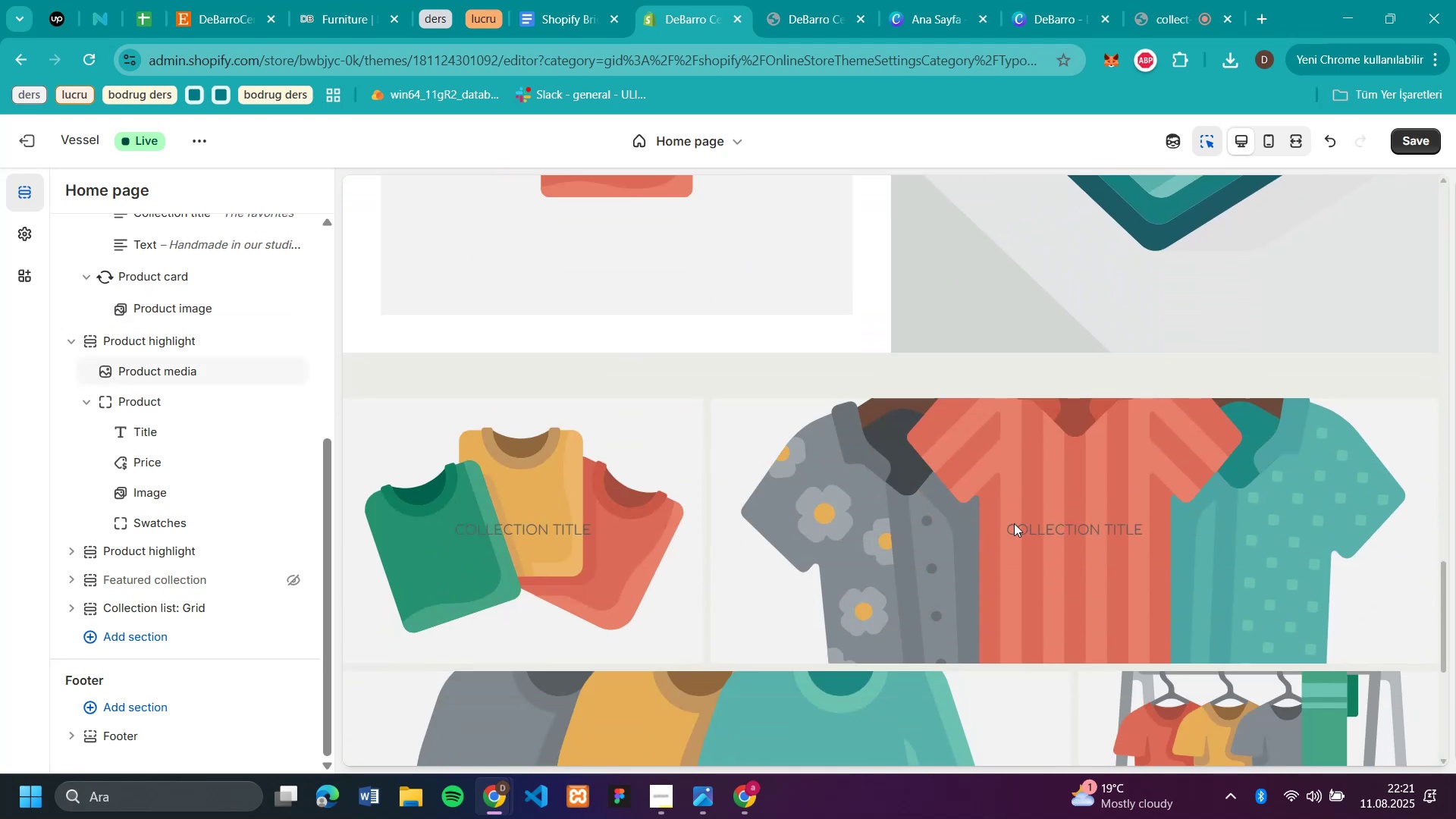 
scroll: coordinate [1014, 469], scroll_direction: up, amount: 19.0
 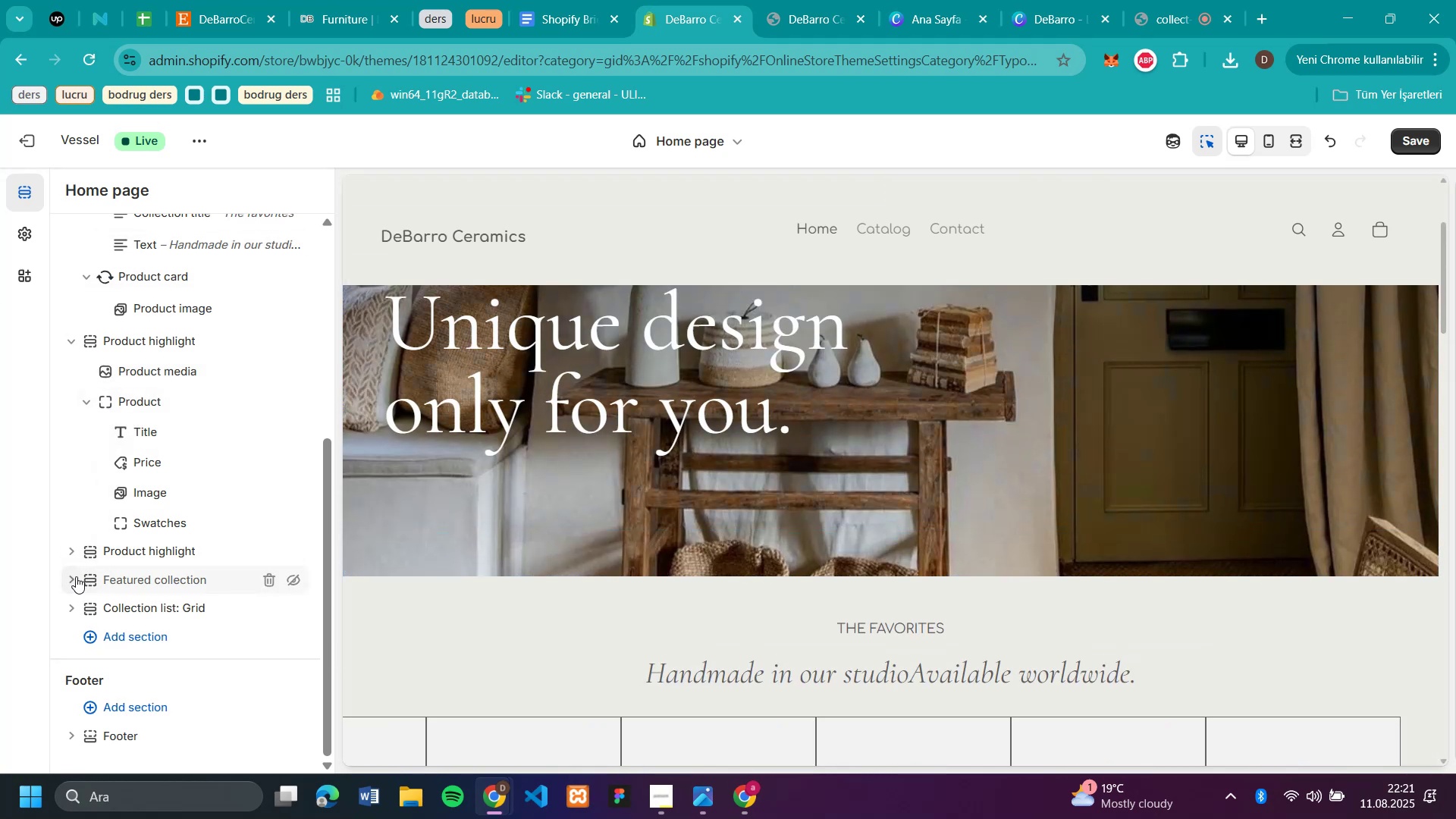 
wait(9.49)
 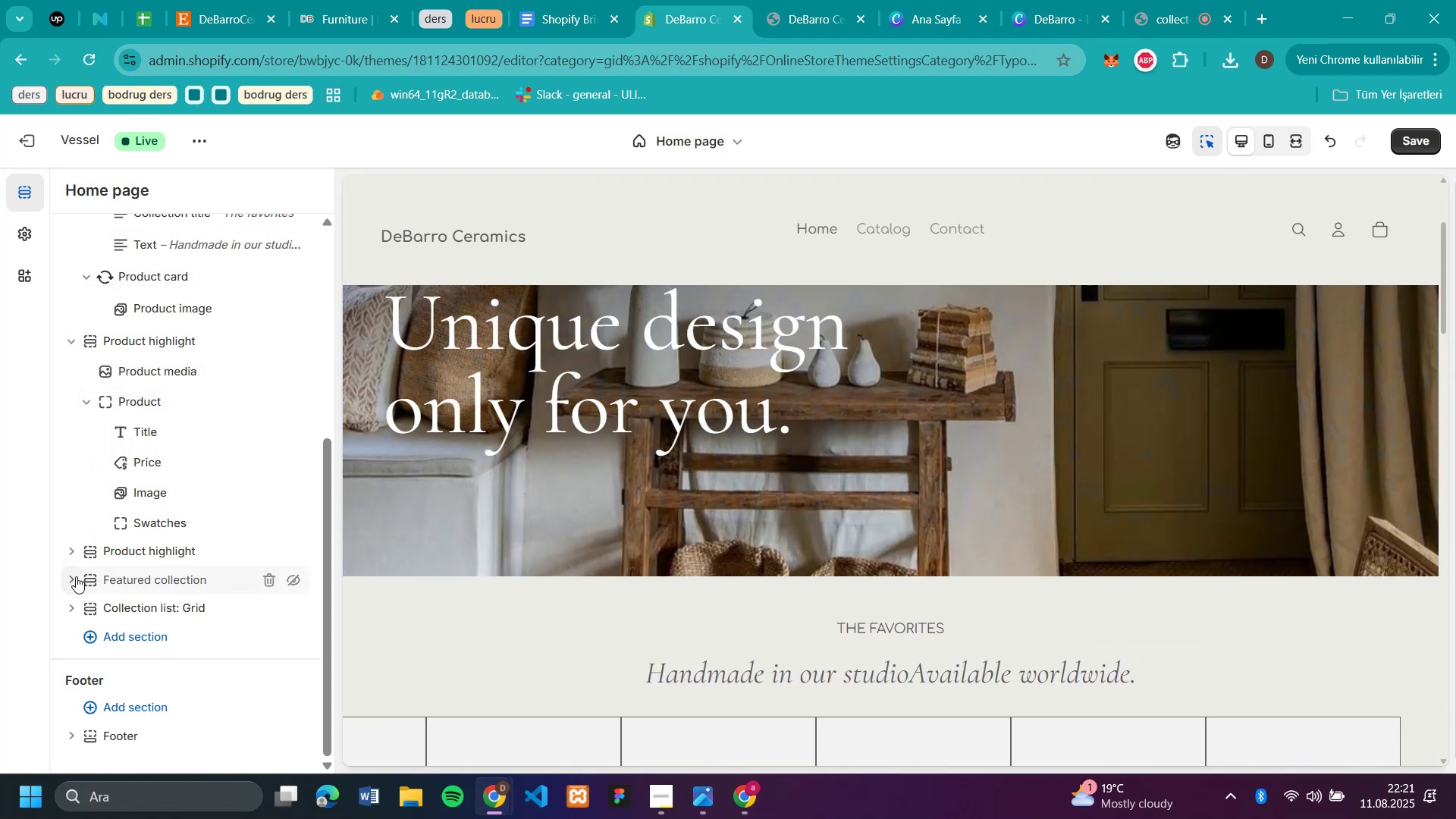 
scroll: coordinate [695, 528], scroll_direction: down, amount: 17.0
 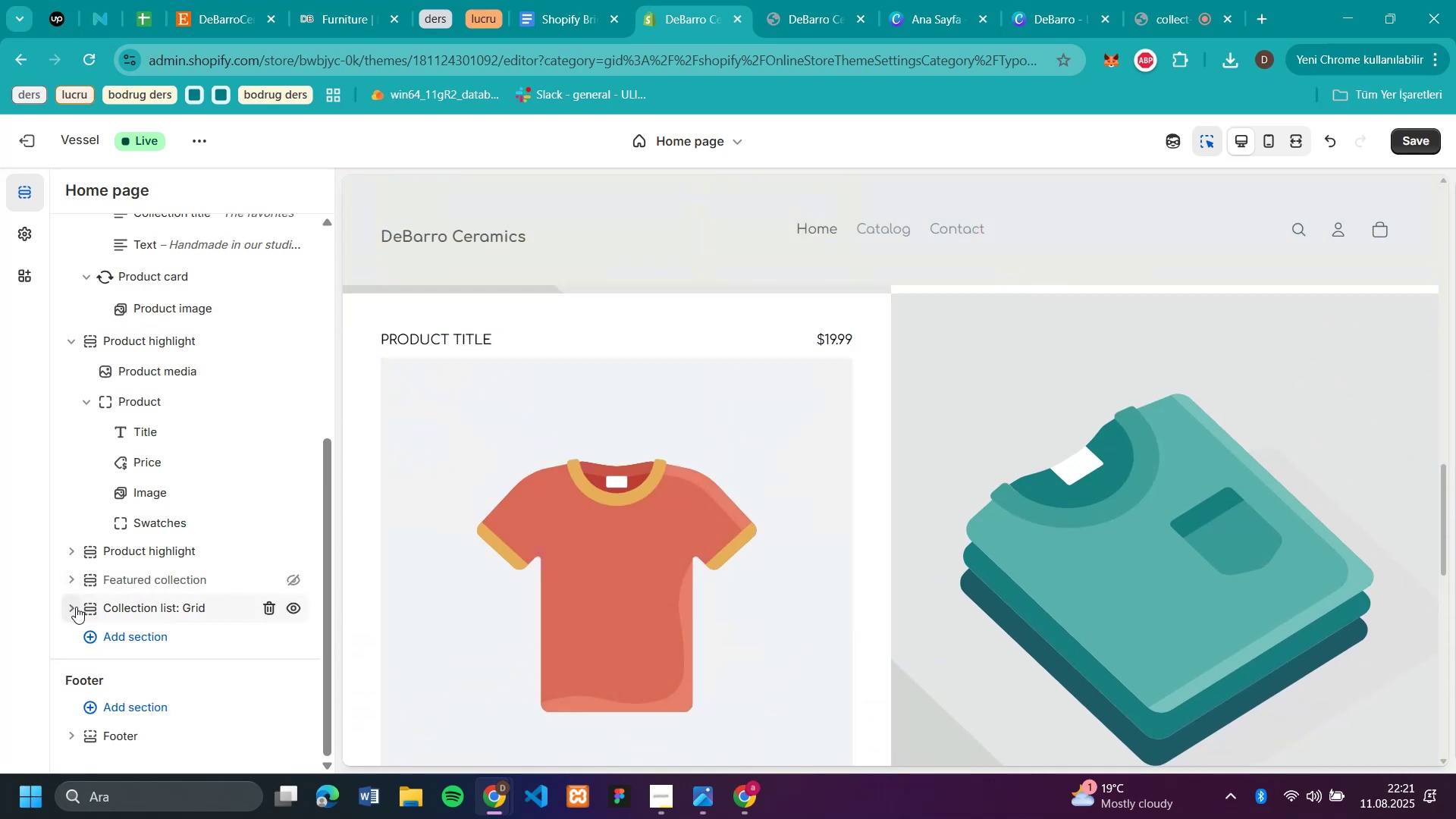 
left_click_drag(start_coordinate=[72, 606], to_coordinate=[83, 534])
 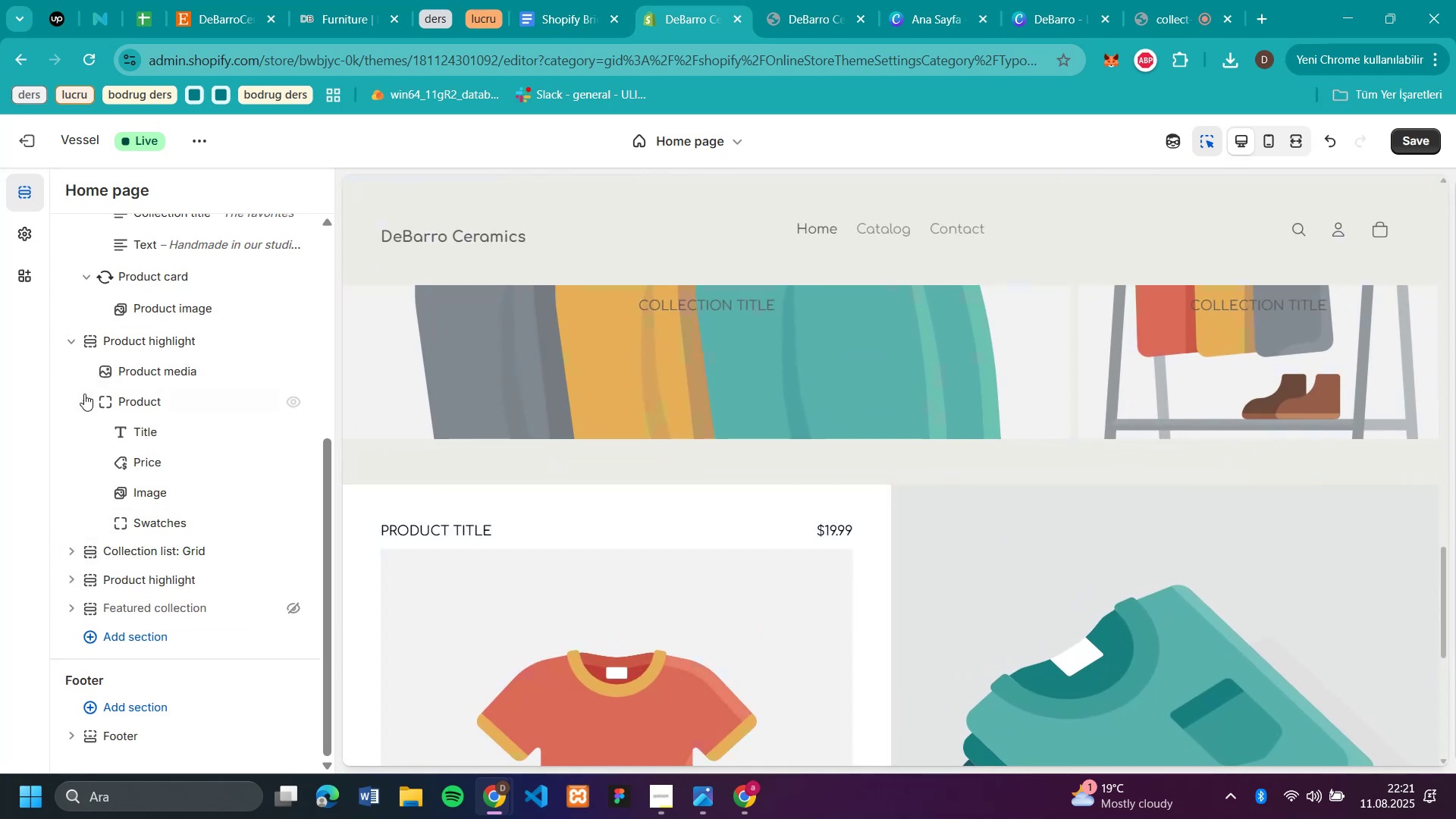 
left_click([81, 398])
 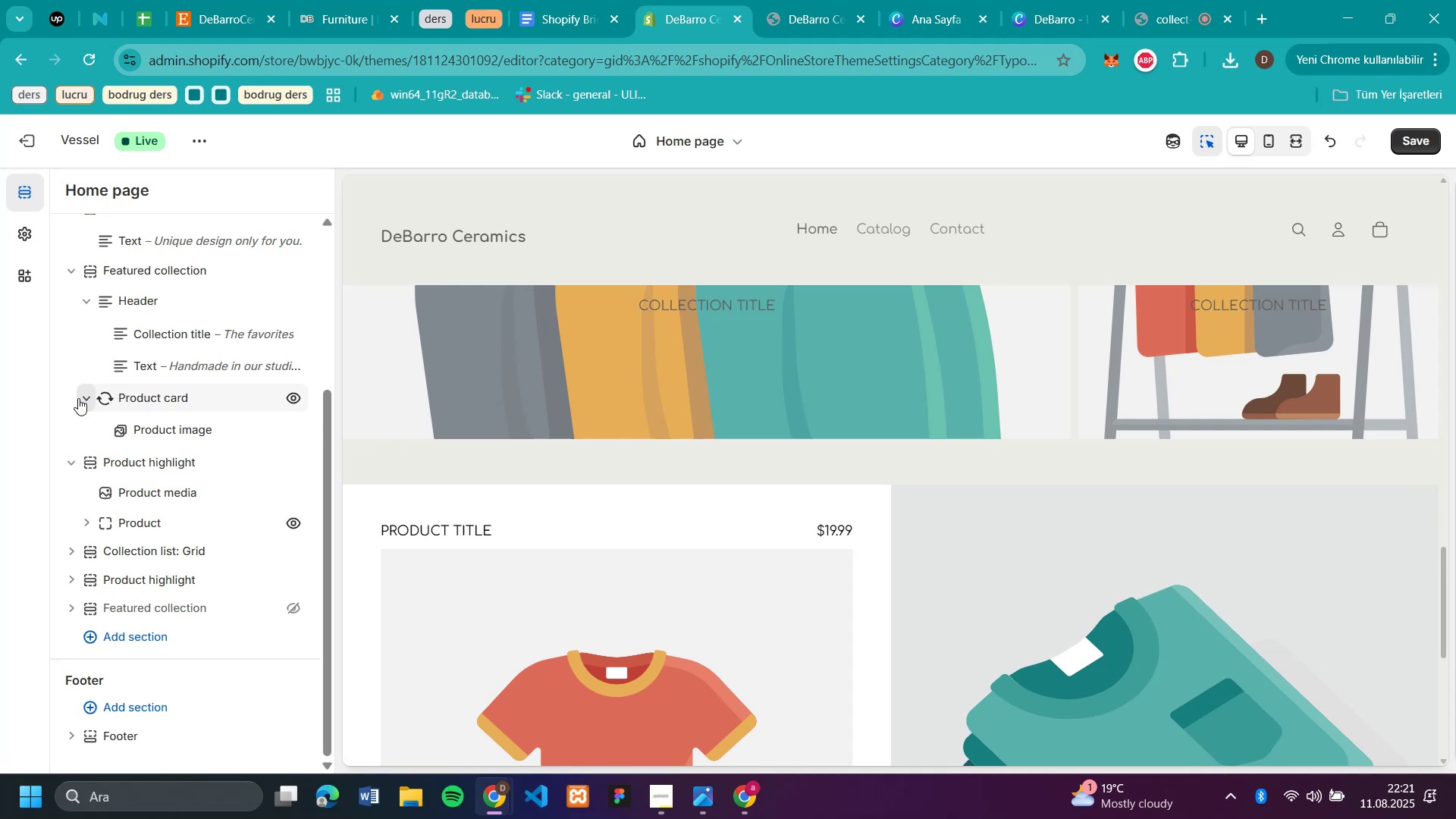 
scroll: coordinate [1160, 359], scroll_direction: up, amount: 15.0
 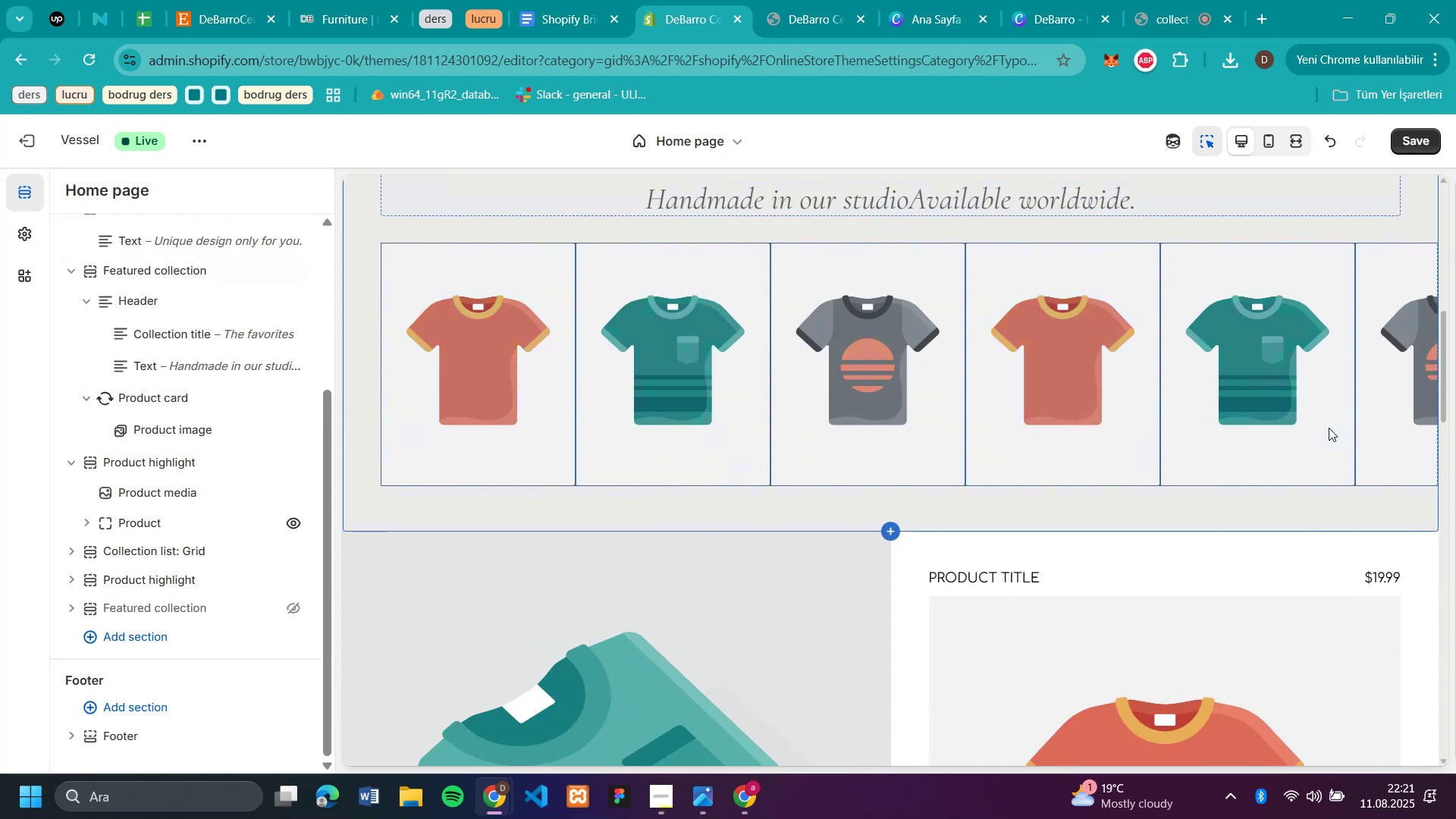 
scroll: coordinate [1109, 520], scroll_direction: down, amount: 6.0
 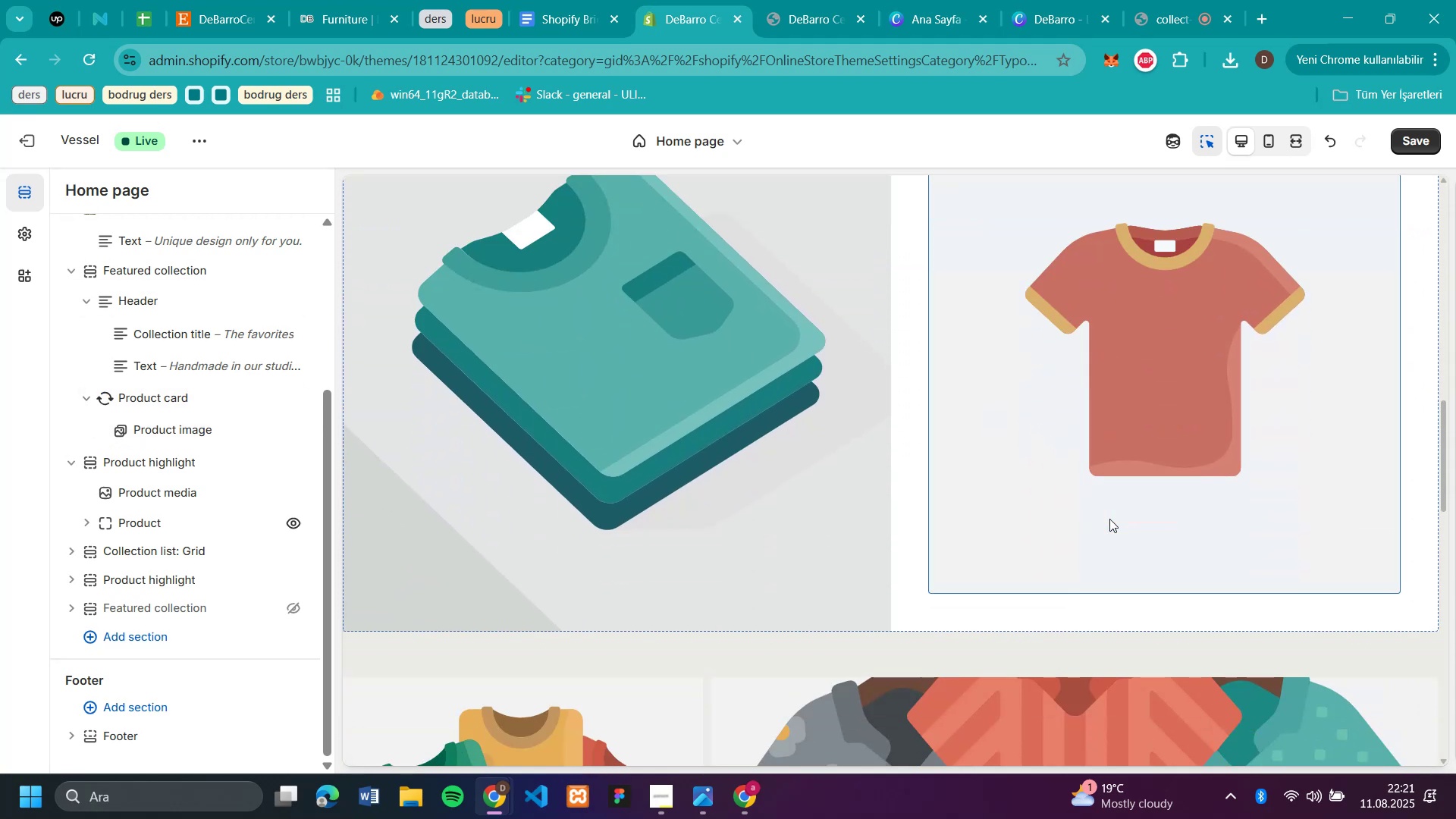 
scroll: coordinate [1089, 481], scroll_direction: up, amount: 6.0
 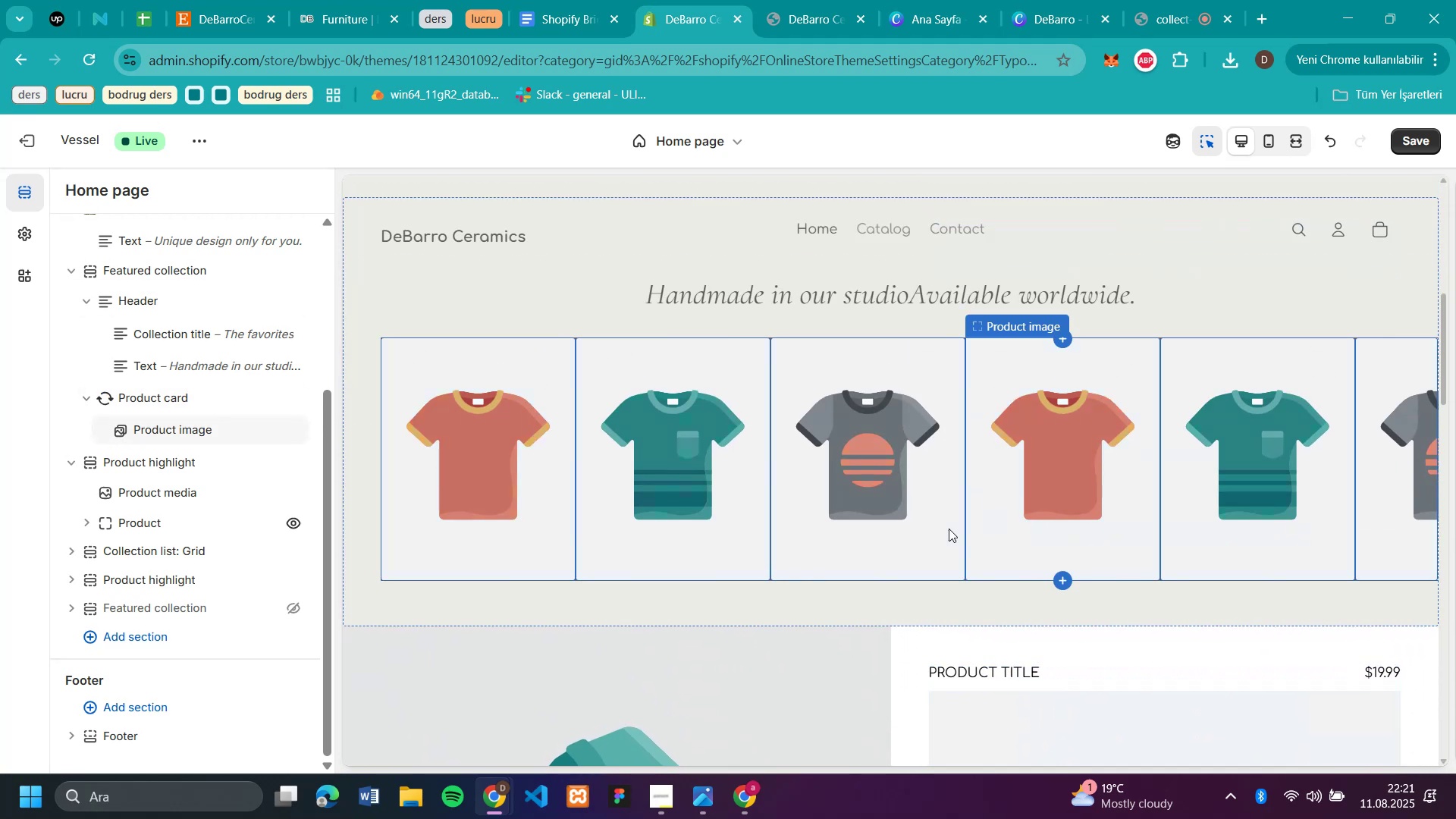 
scroll: coordinate [833, 588], scroll_direction: down, amount: 9.0
 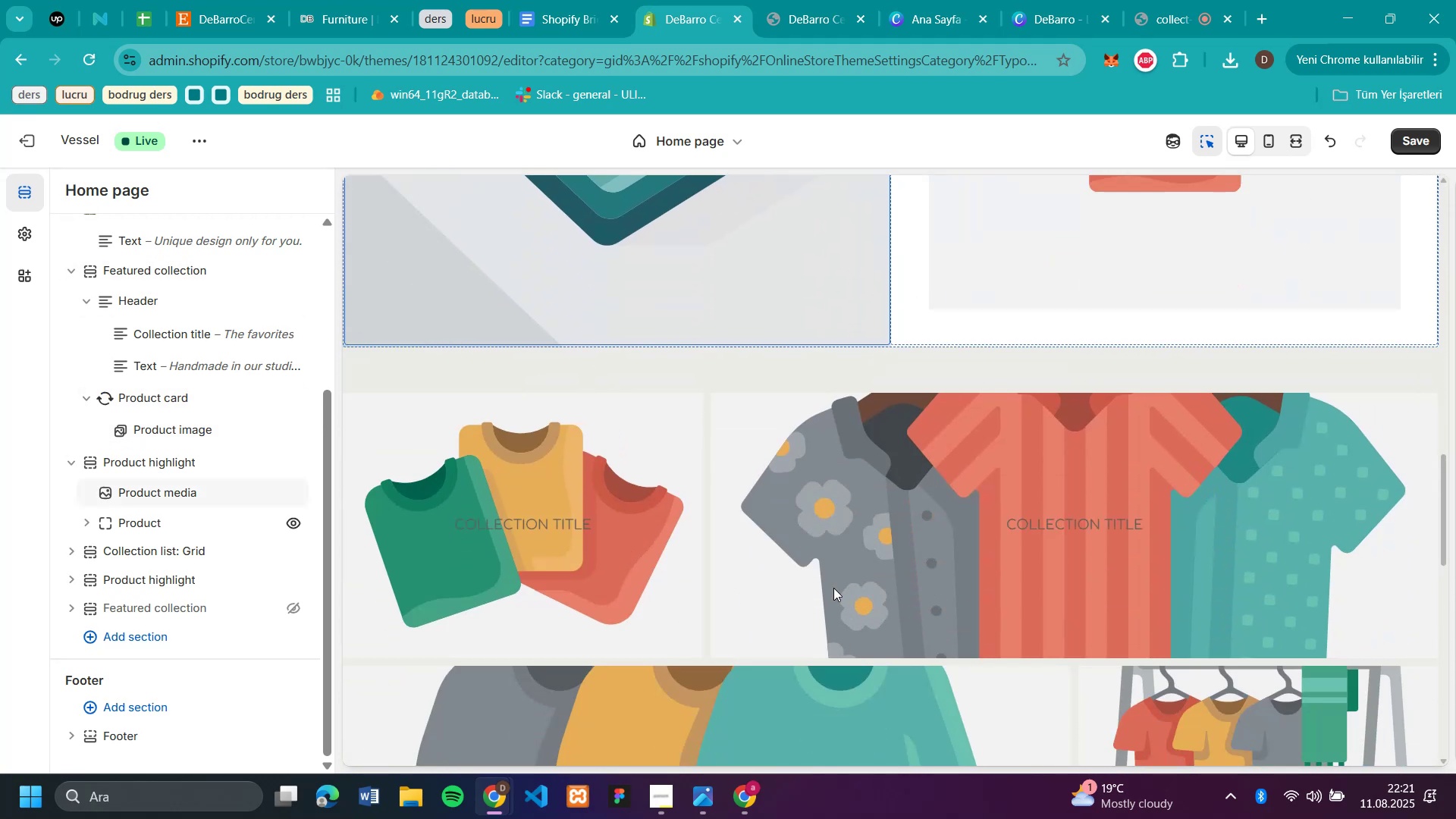 
scroll: coordinate [836, 584], scroll_direction: up, amount: 3.0
 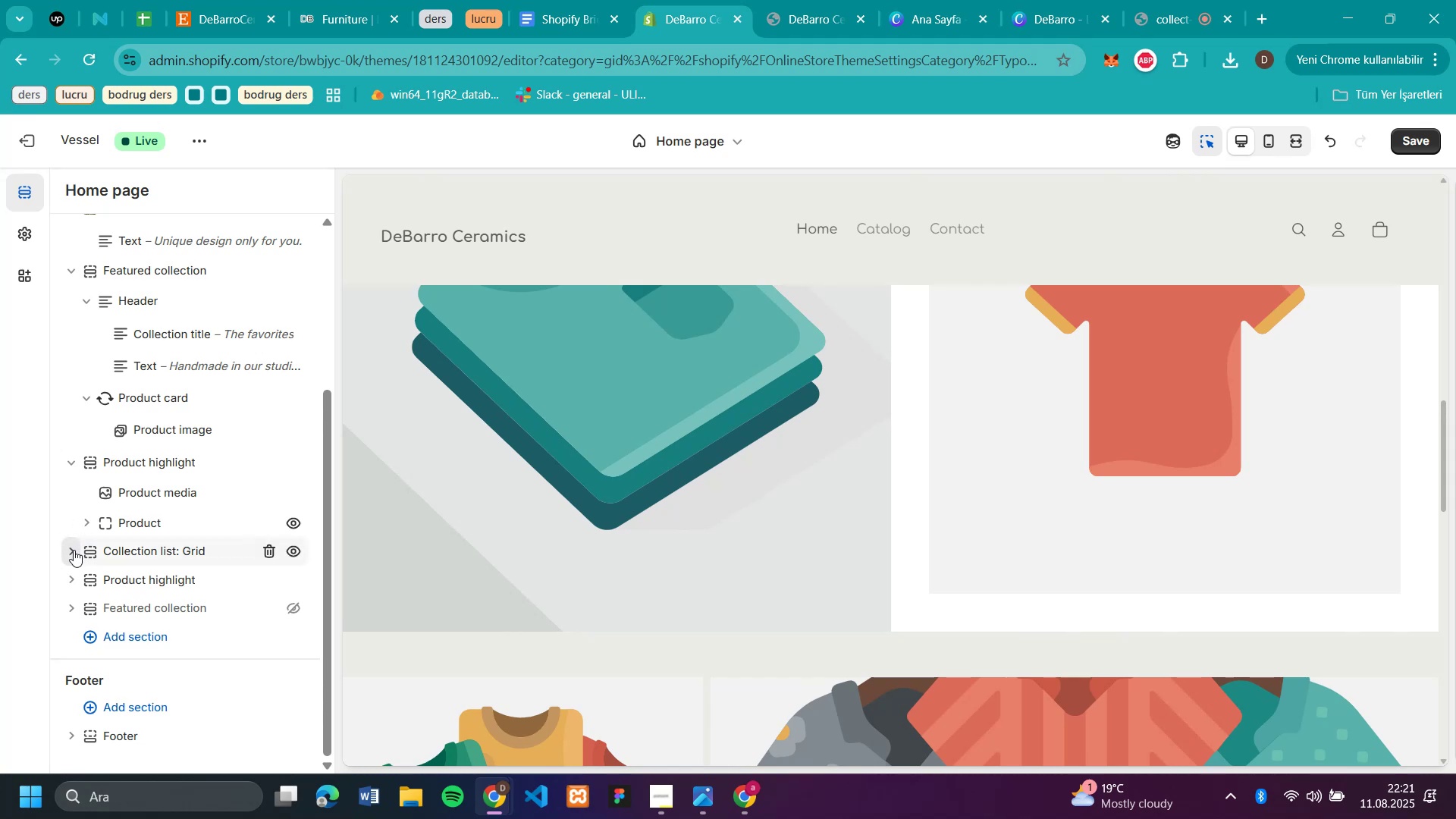 
left_click_drag(start_coordinate=[74, 550], to_coordinate=[86, 450])
 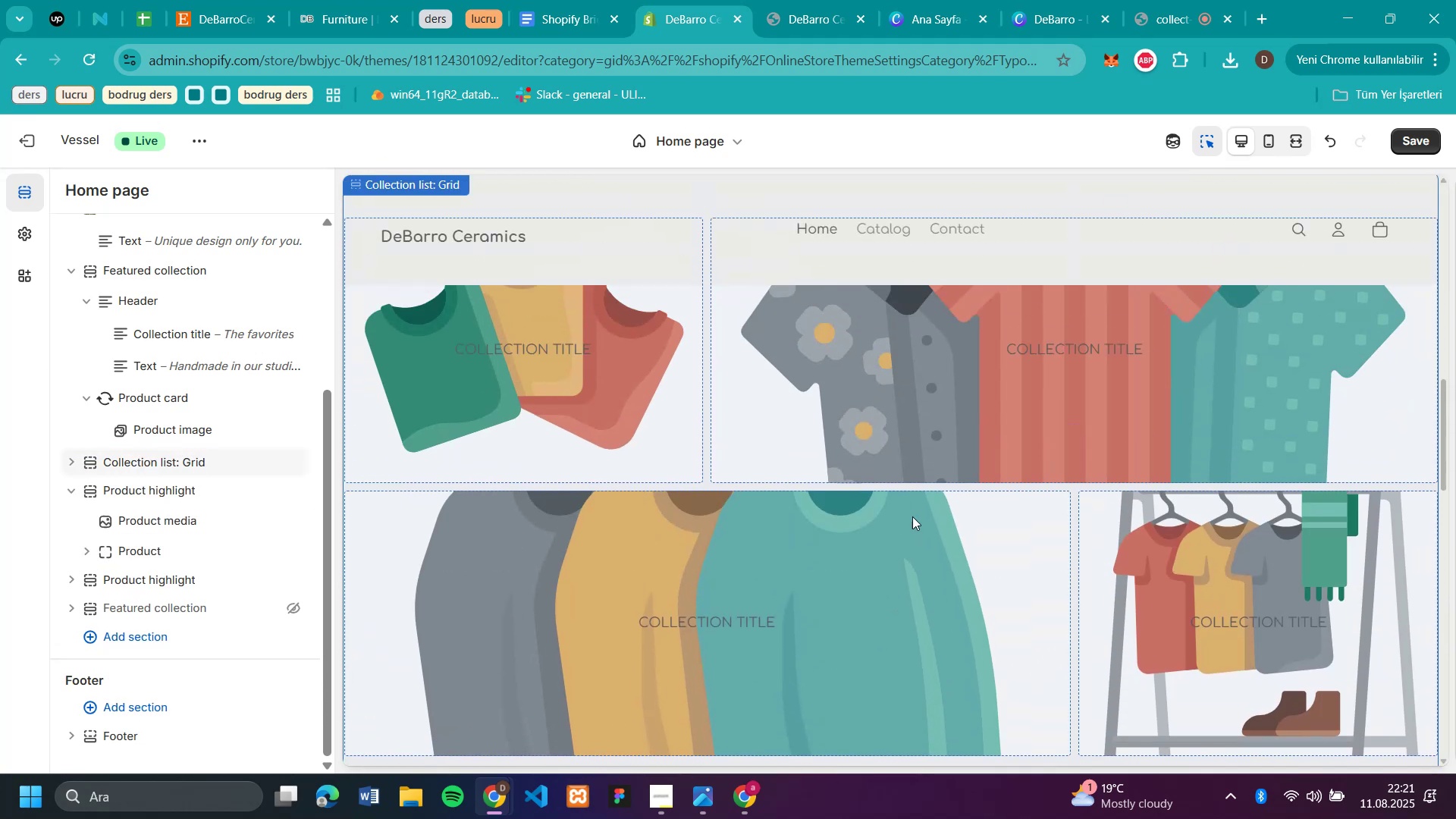 
scroll: coordinate [936, 516], scroll_direction: up, amount: 5.0
 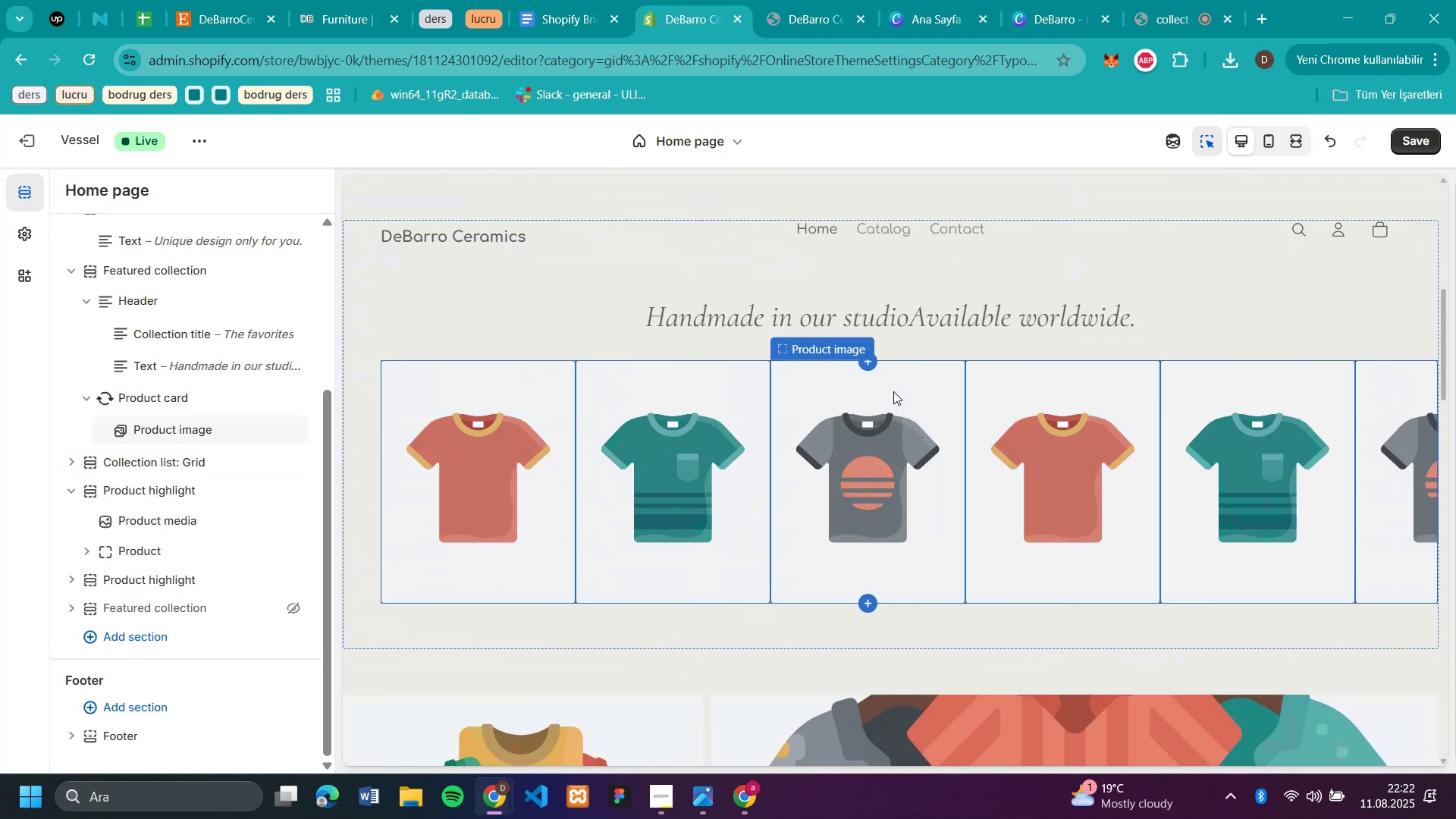 
scroll: coordinate [1279, 513], scroll_direction: down, amount: 28.0
 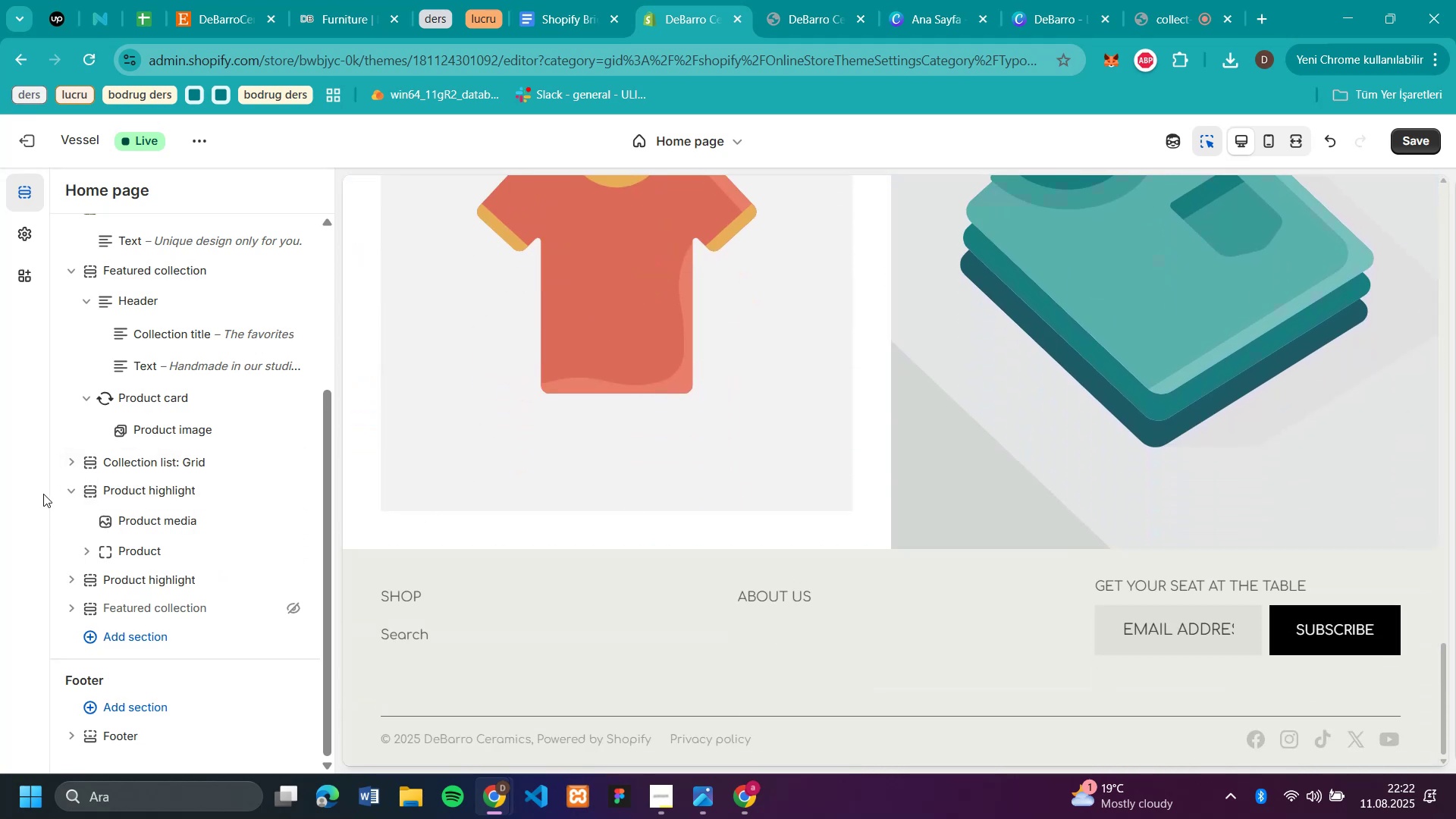 
left_click([75, 486])
 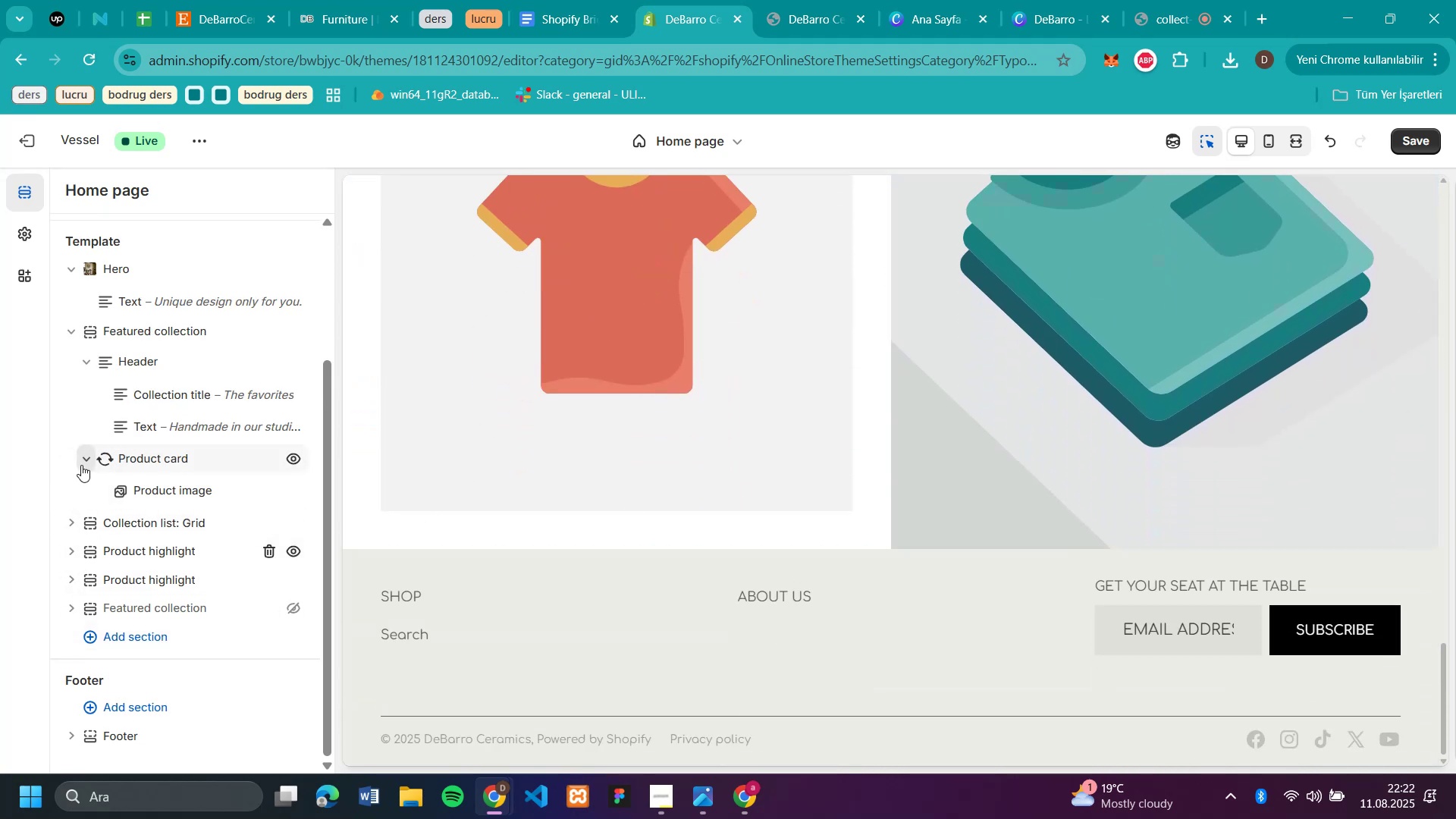 
left_click([89, 369])
 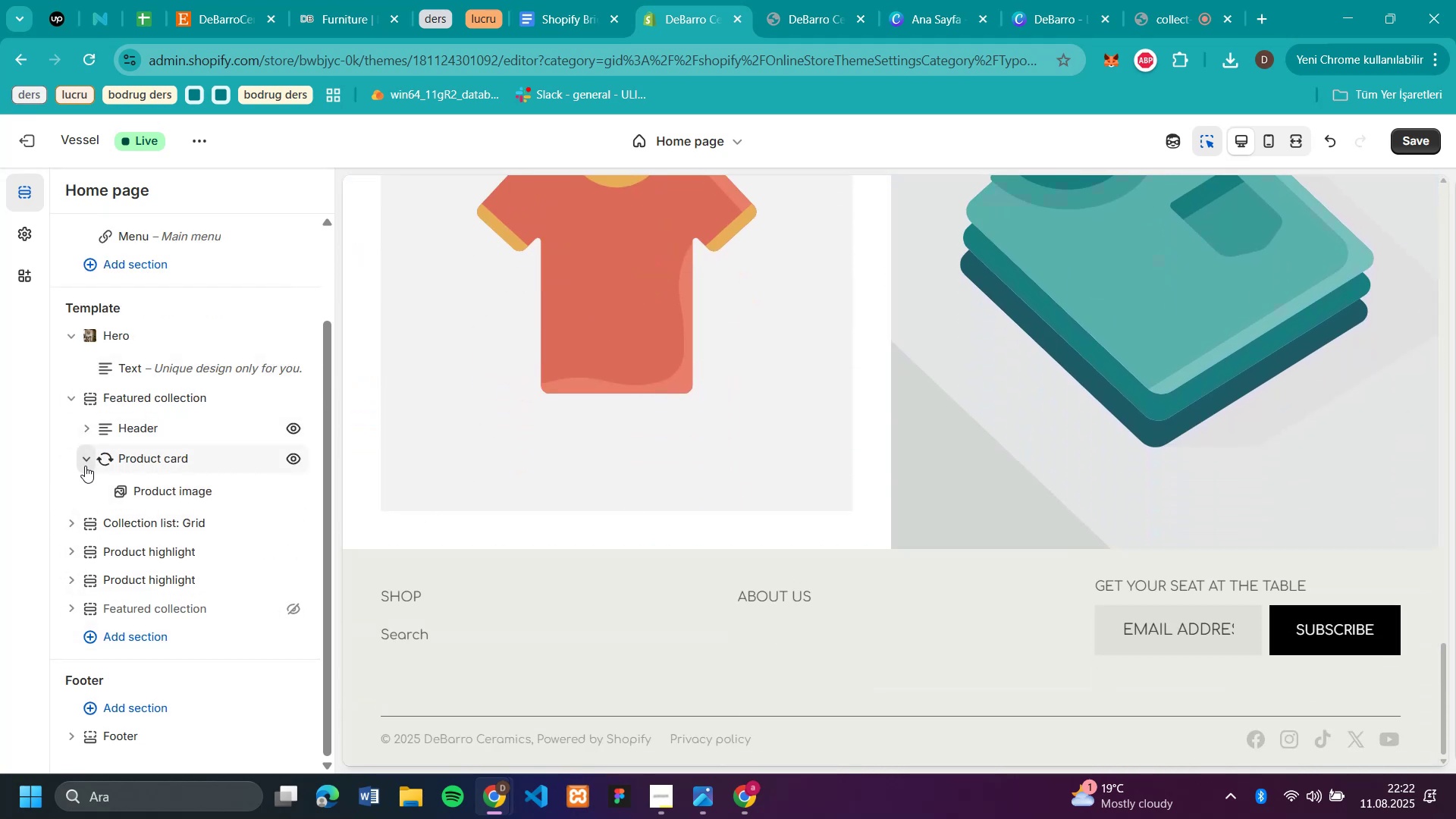 
left_click([84, 465])
 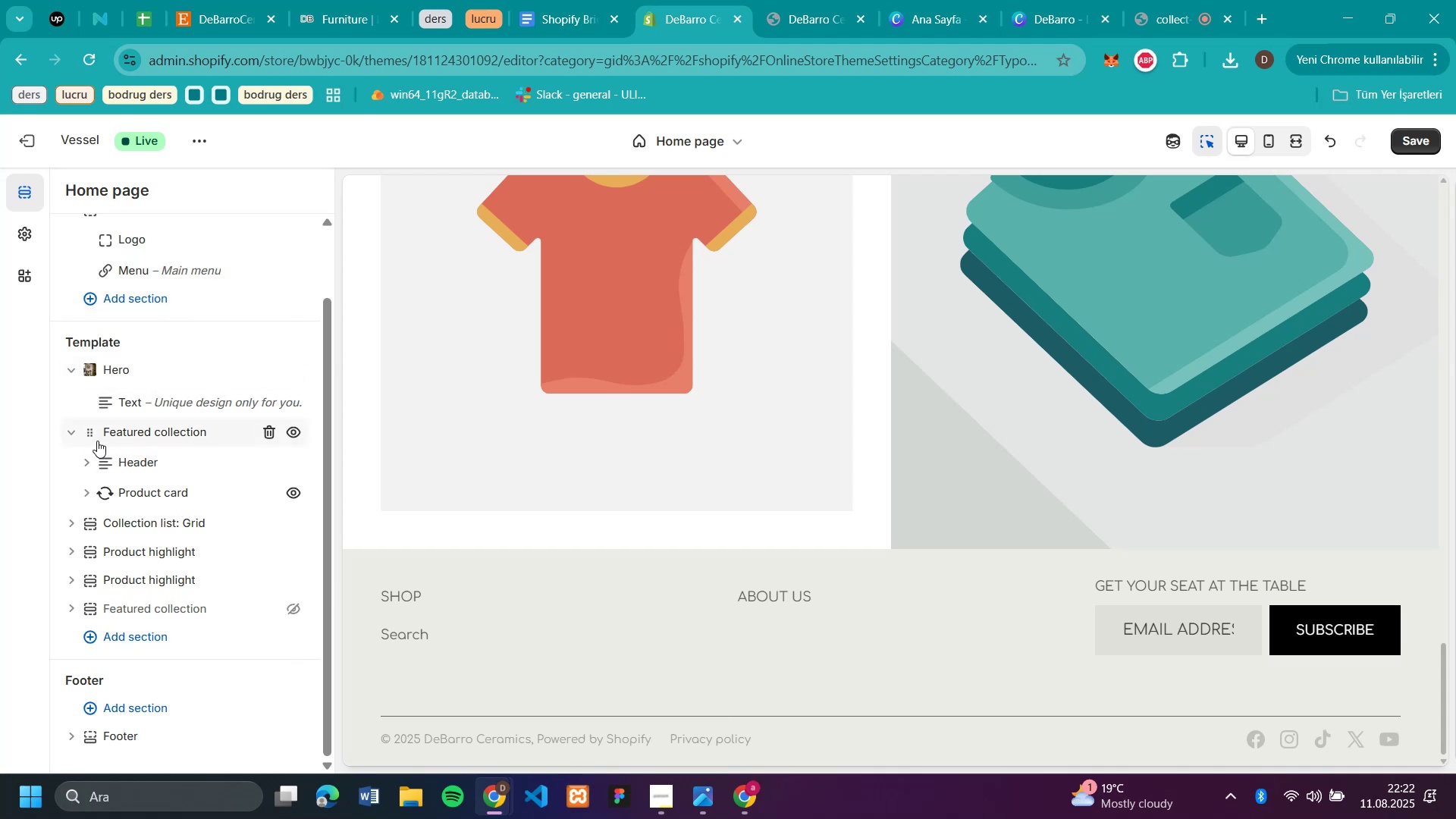 
left_click([69, 439])
 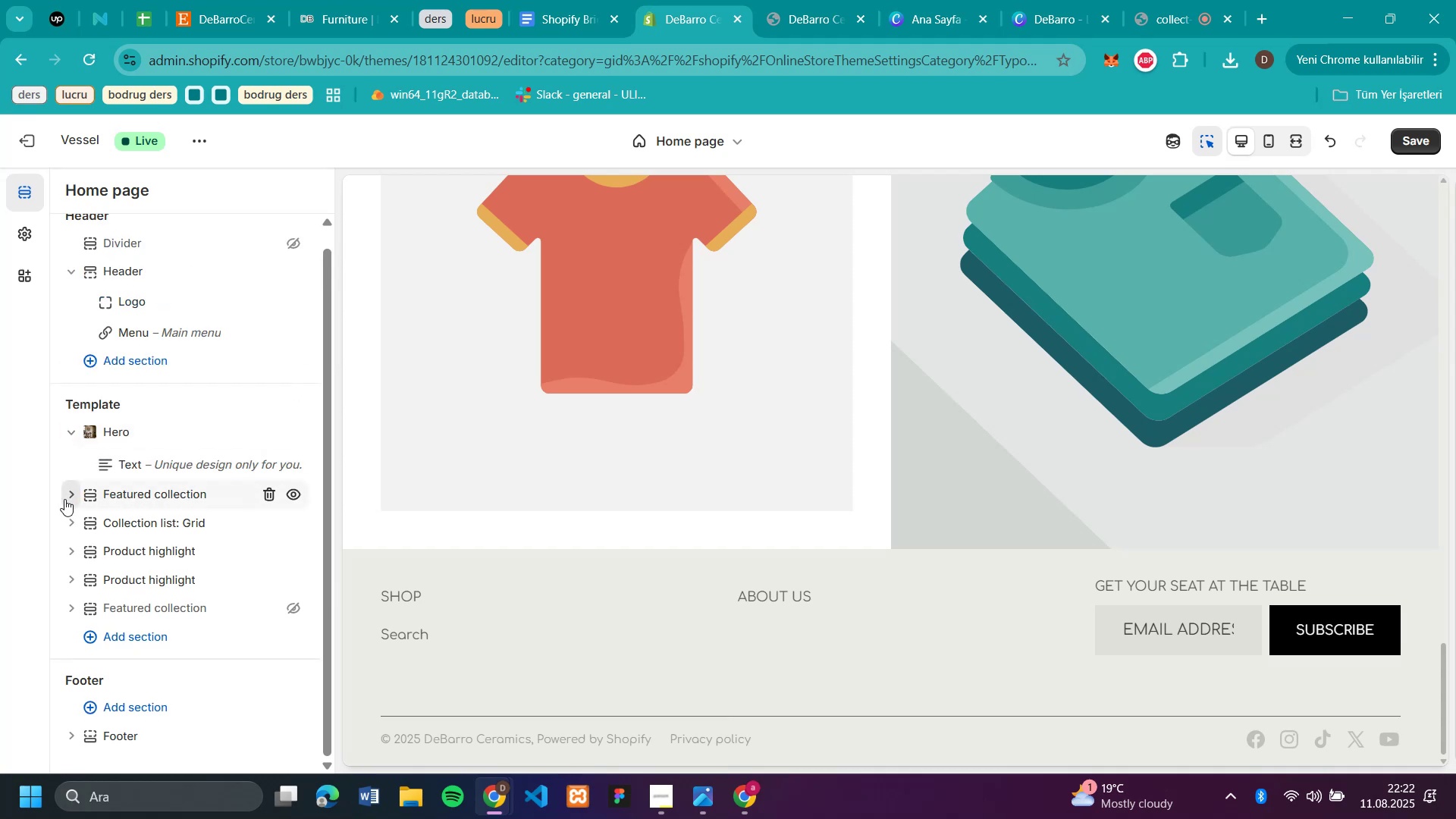 
left_click([68, 491])
 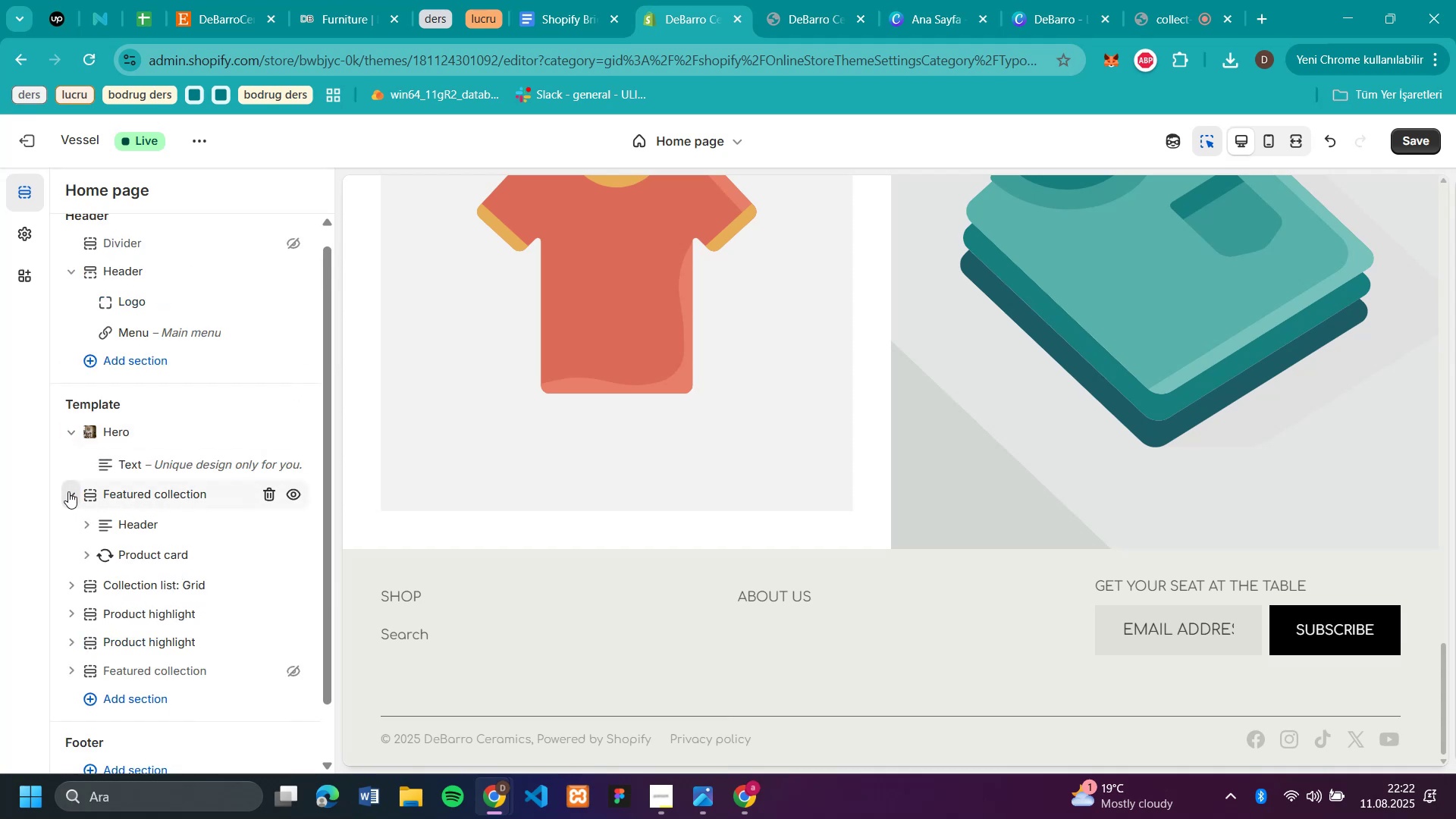 
left_click([68, 491])
 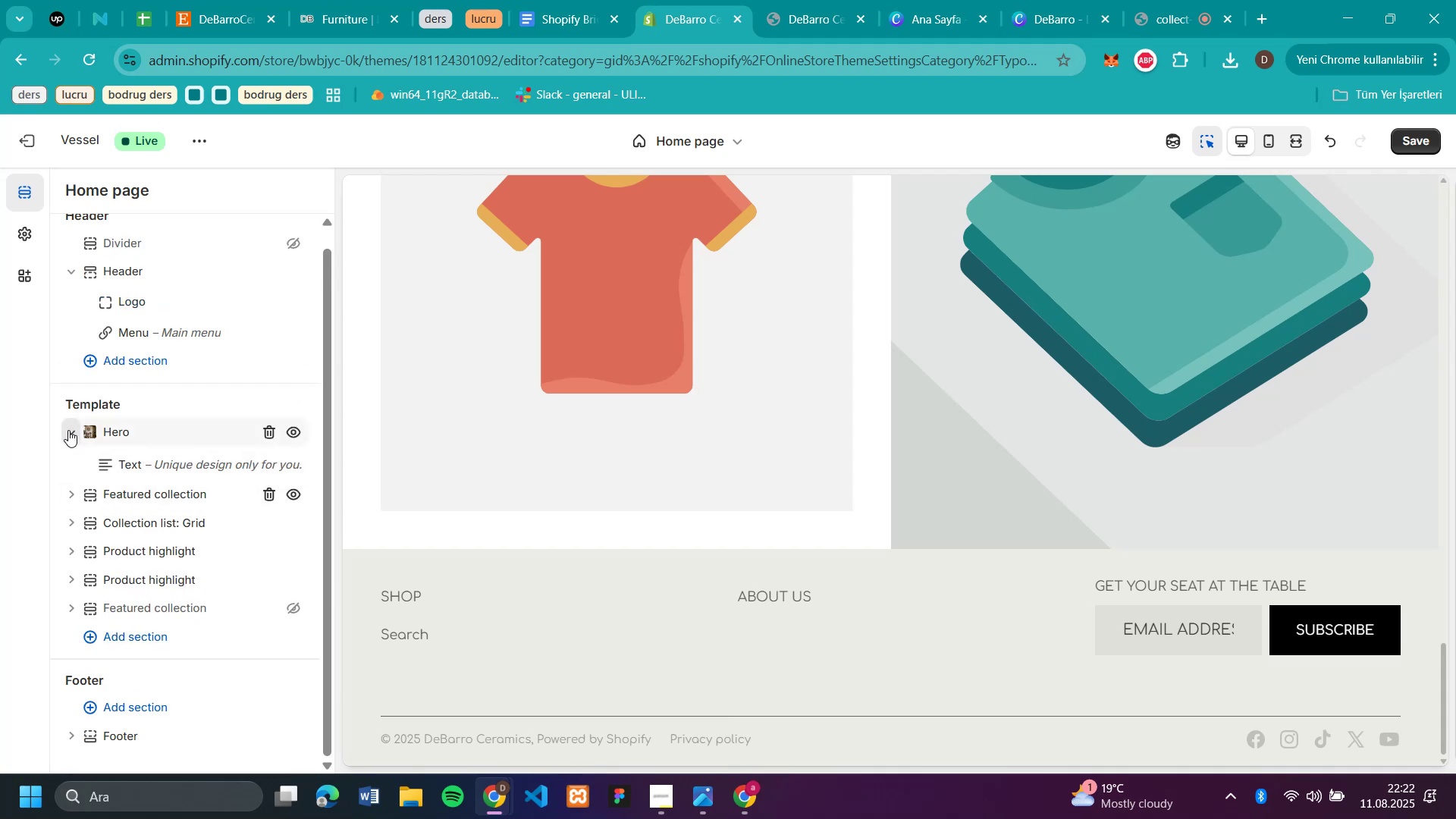 
left_click([68, 430])
 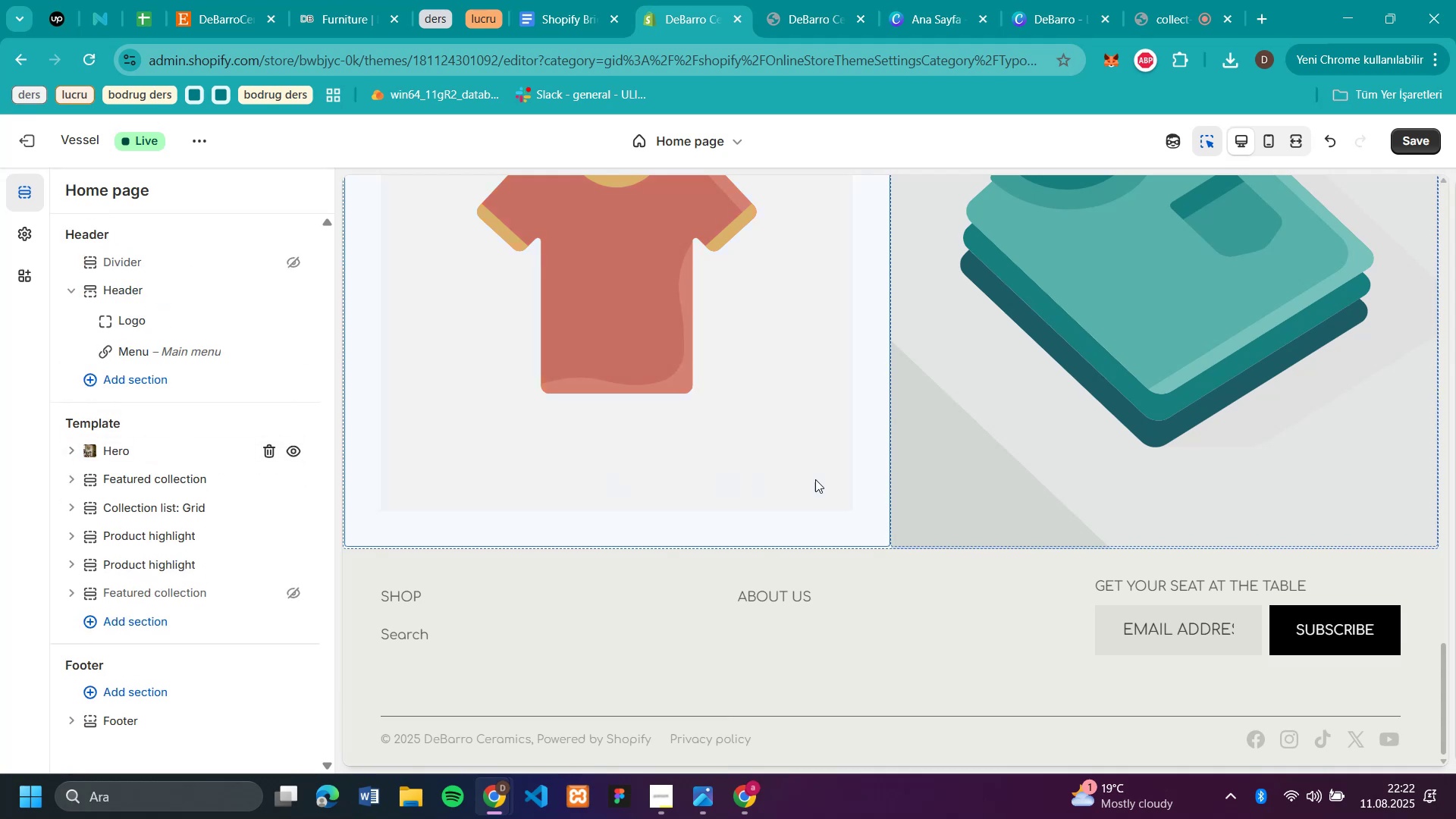 
scroll: coordinate [1365, 396], scroll_direction: up, amount: 32.0
 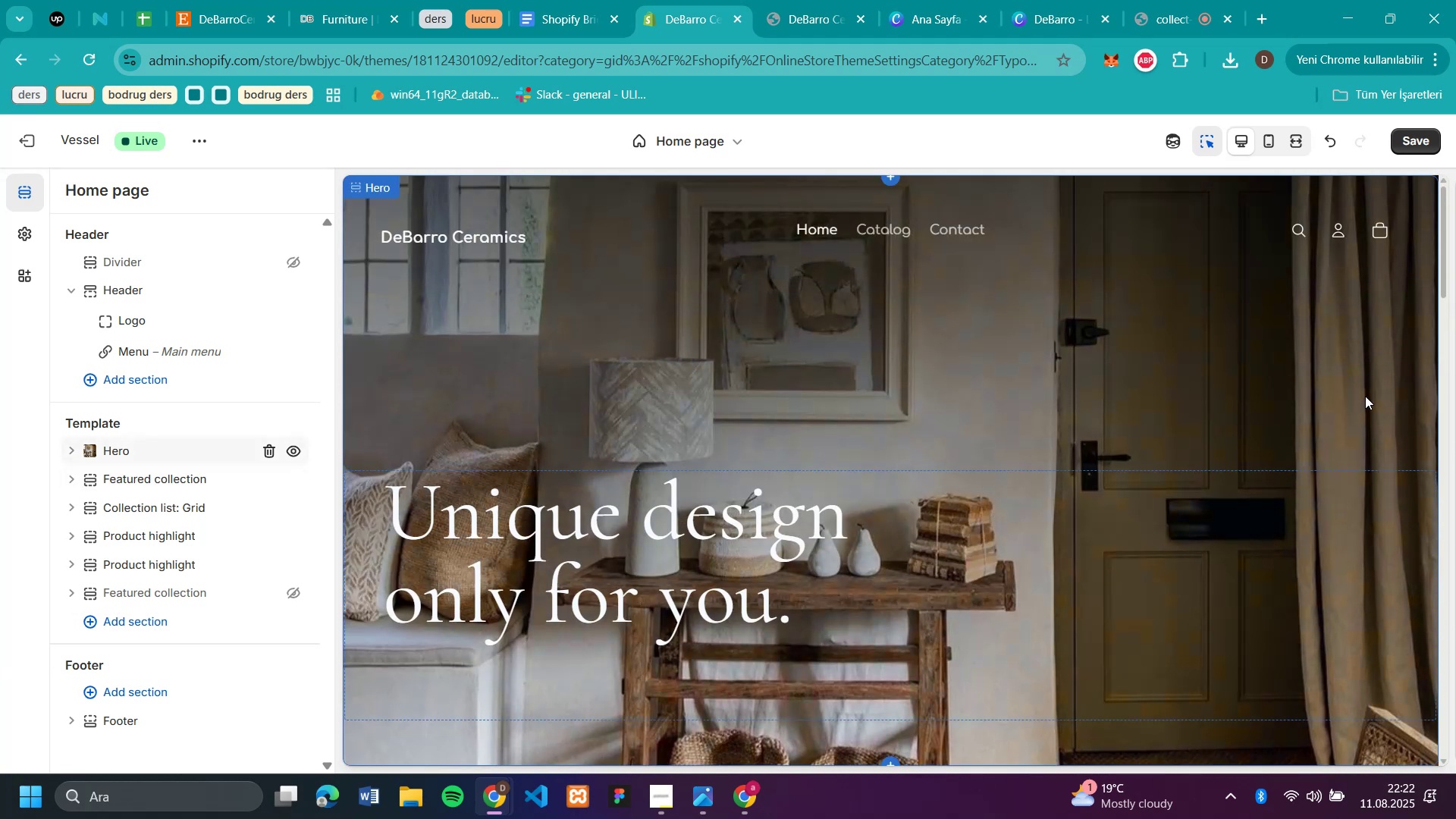 
scroll: coordinate [1250, 391], scroll_direction: down, amount: 24.0
 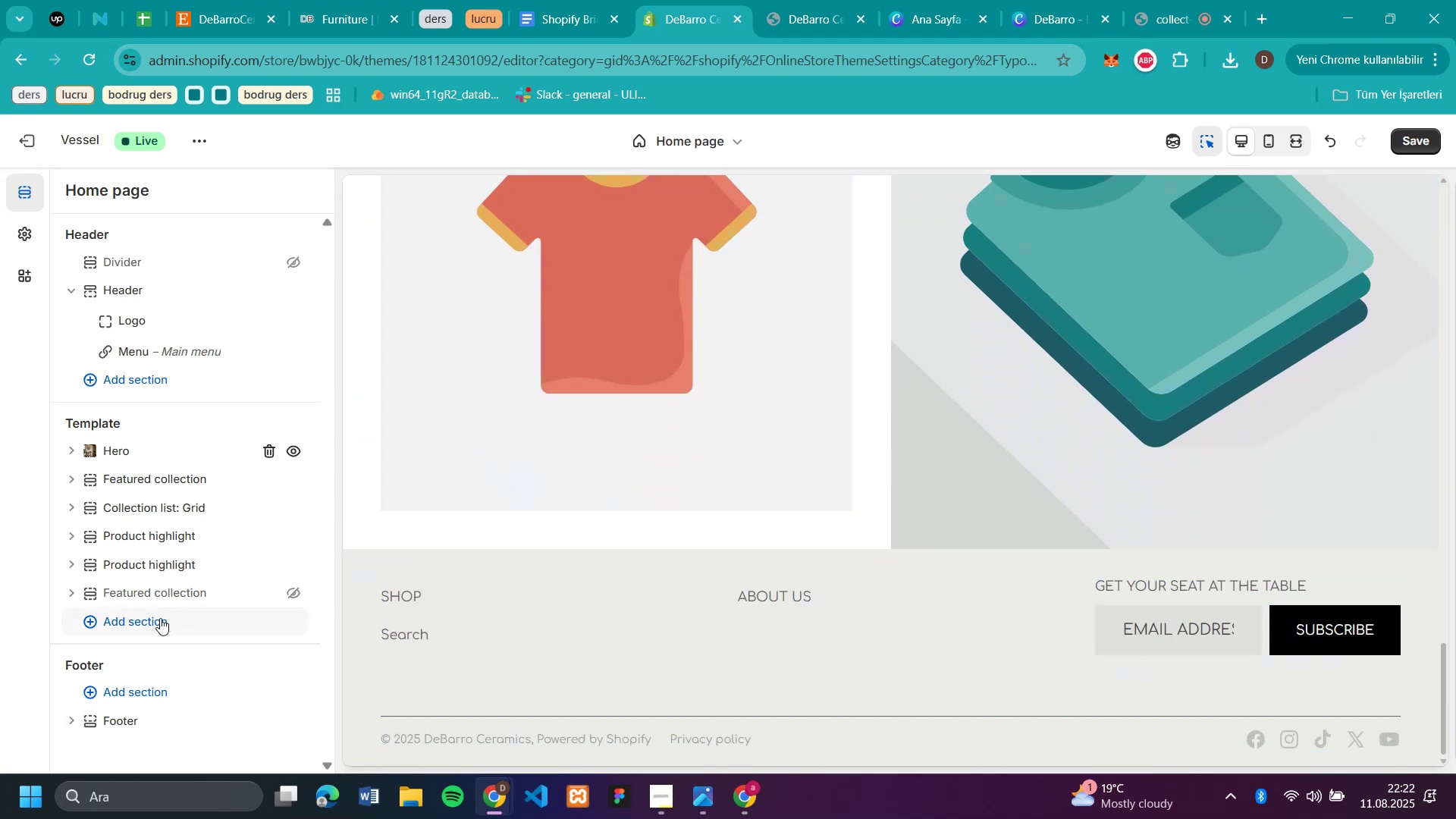 
wait(6.55)
 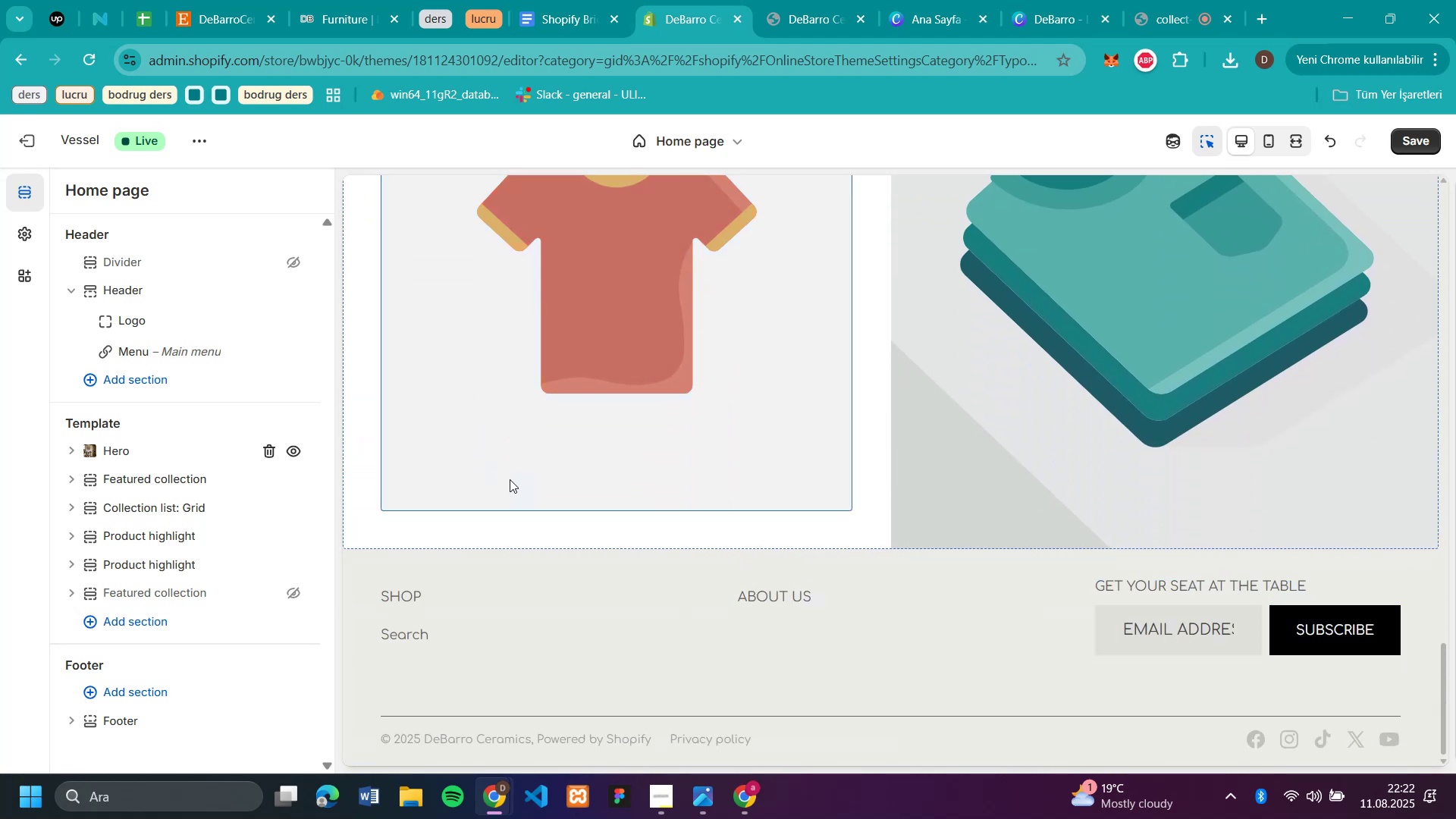 
left_click([160, 618])
 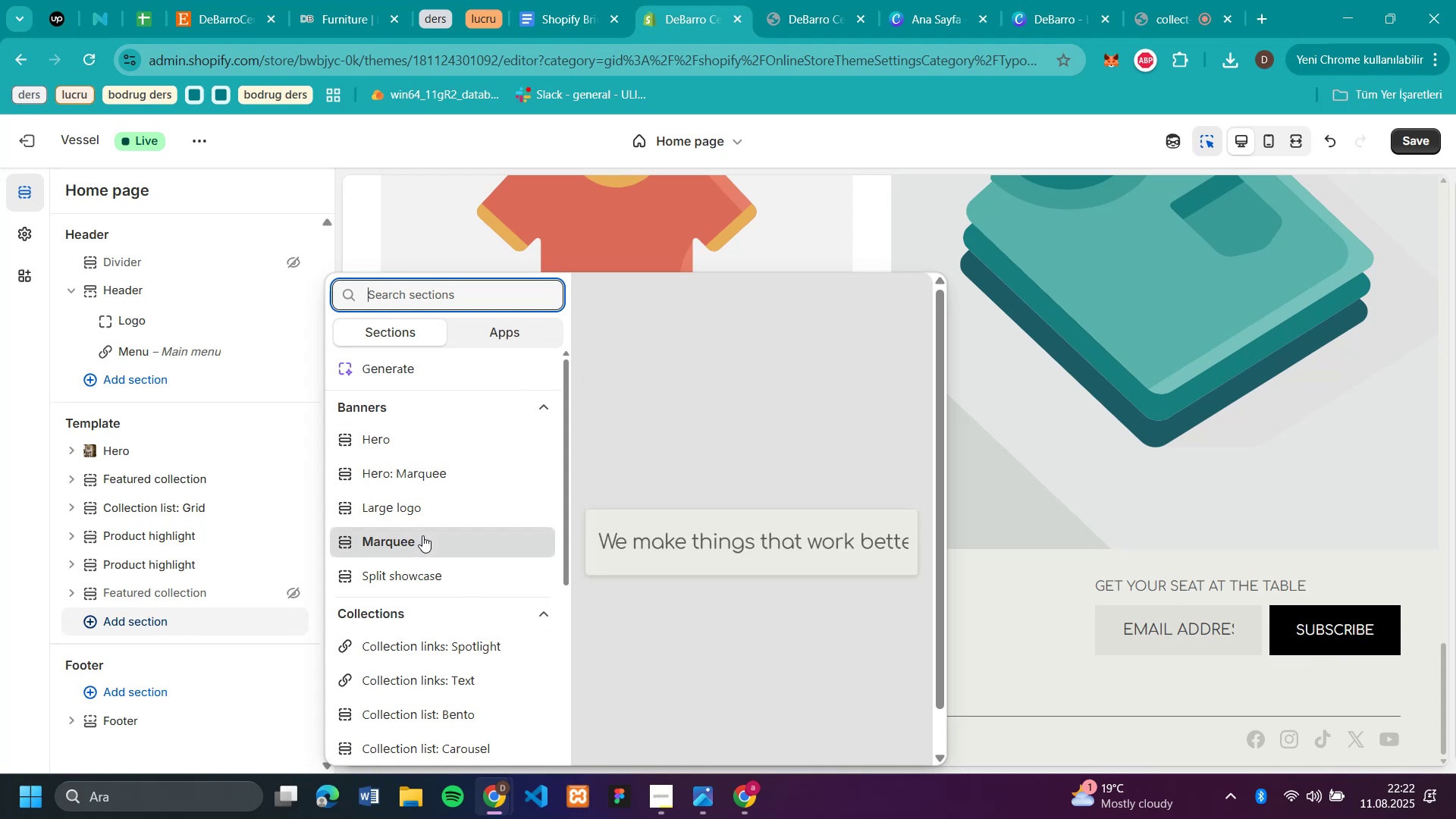 
wait(9.76)
 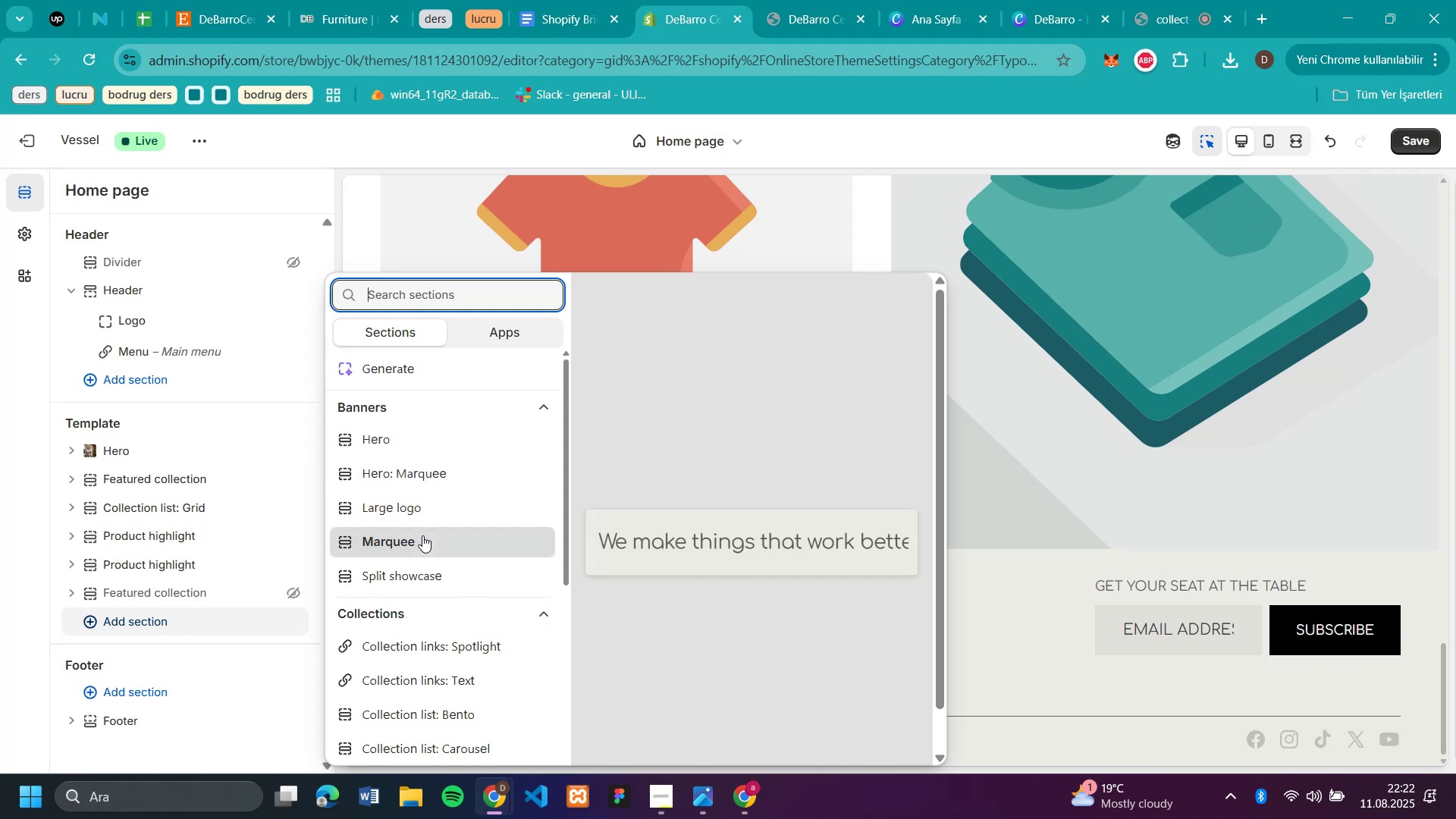 
scroll: coordinate [462, 639], scroll_direction: down, amount: 2.0
 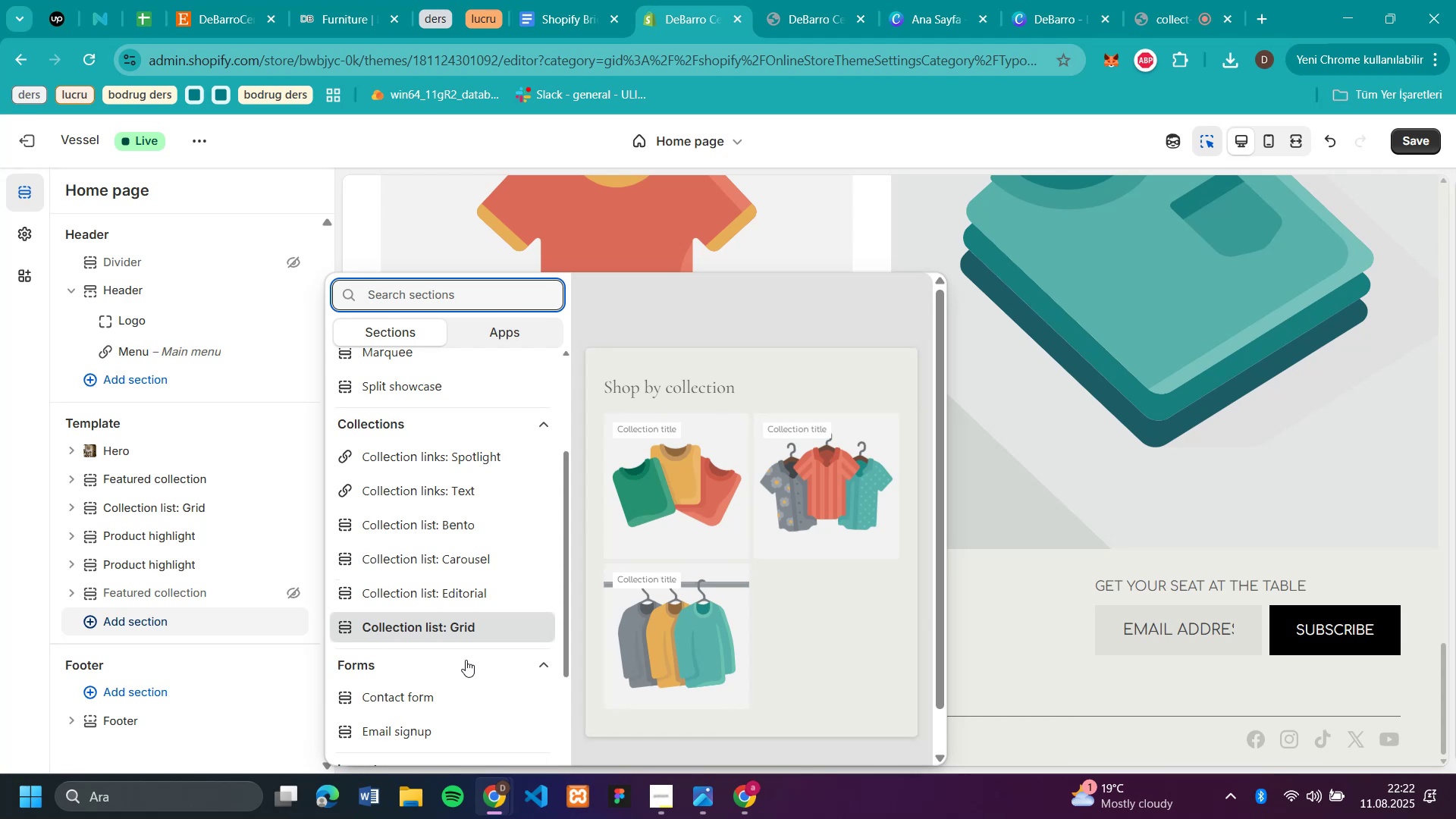 
wait(10.87)
 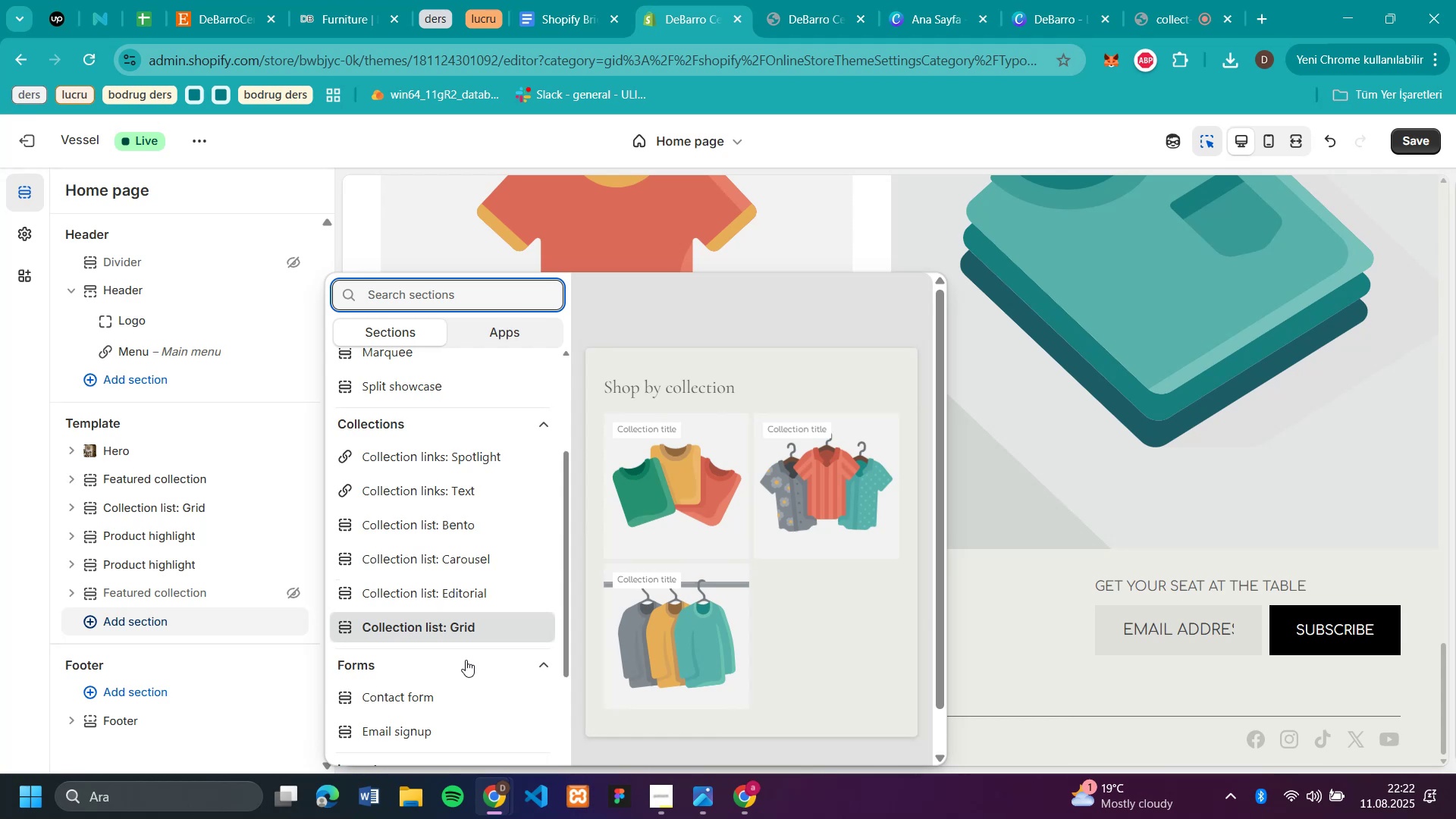 
scroll: coordinate [479, 522], scroll_direction: up, amount: 5.0
 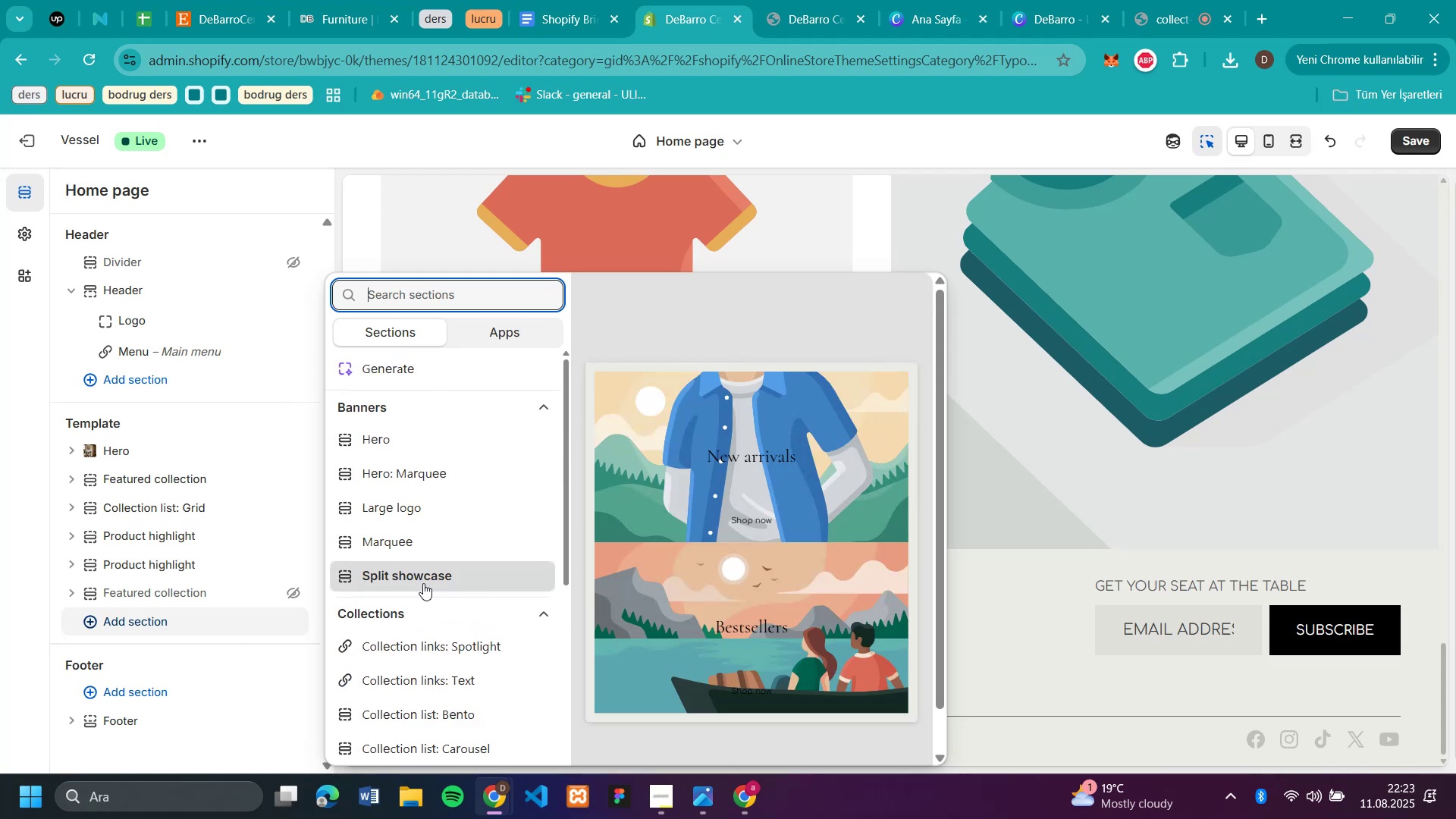 
wait(9.88)
 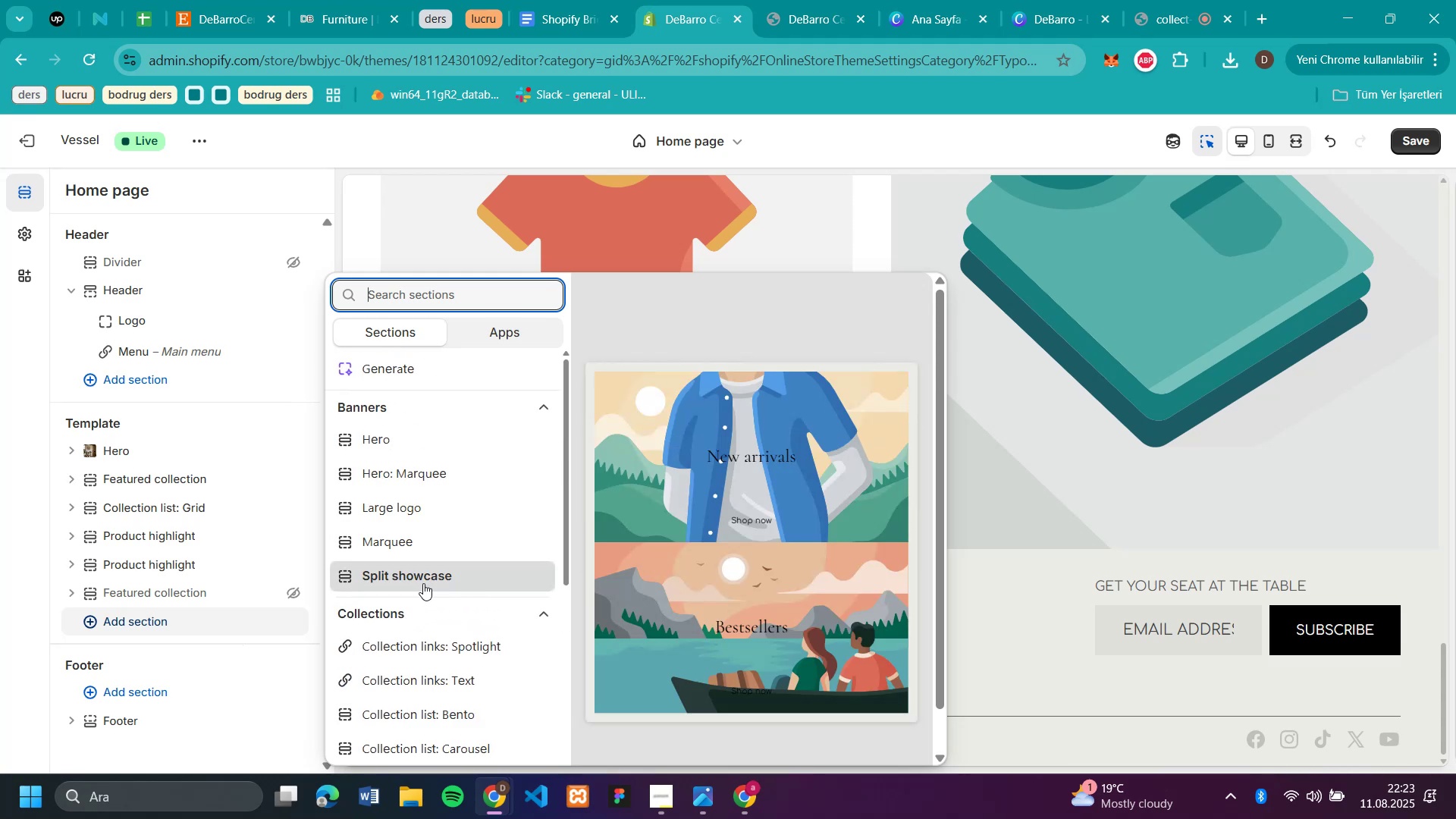 
left_click([1001, 613])
 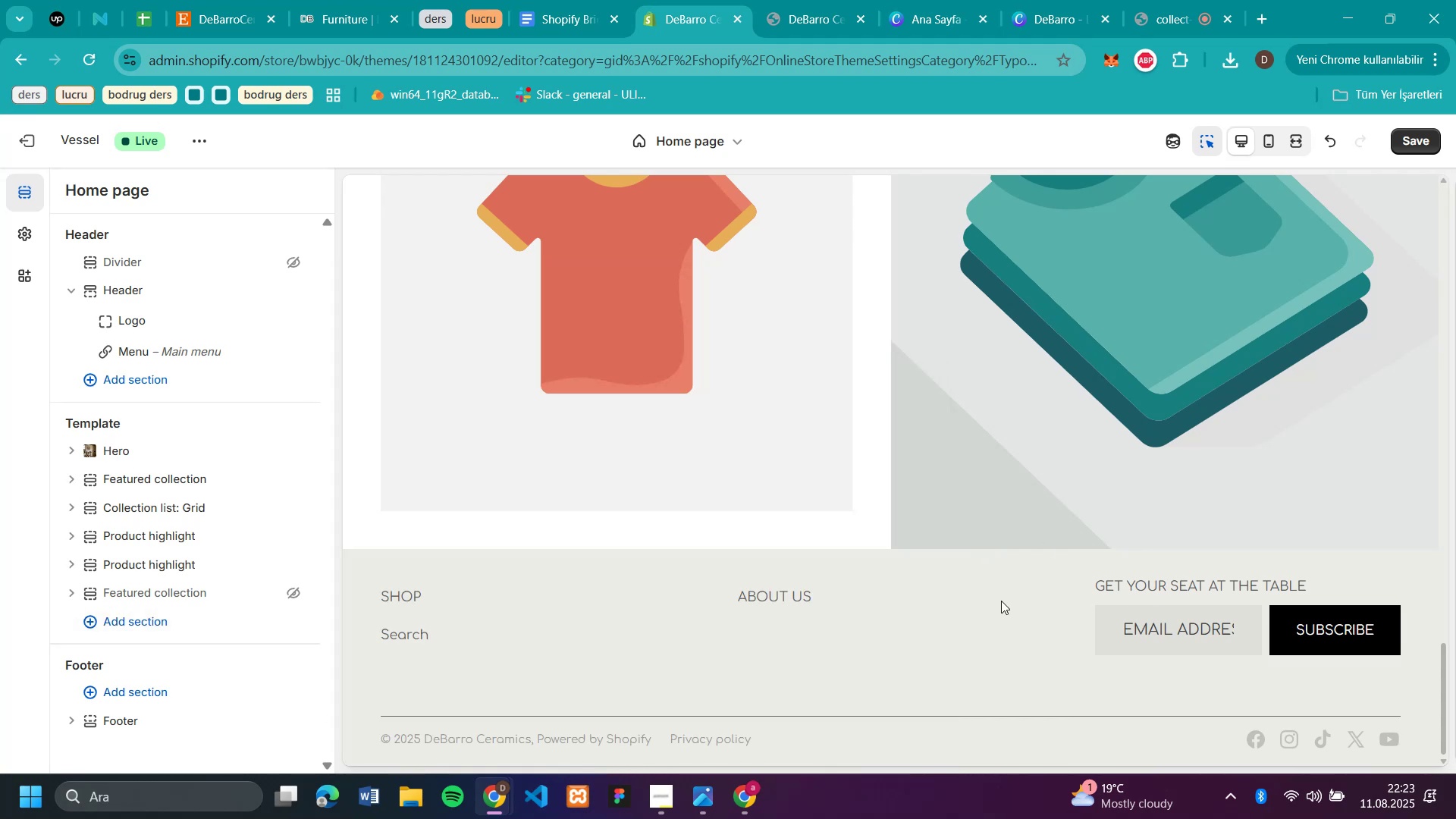 
scroll: coordinate [969, 548], scroll_direction: up, amount: 11.0
 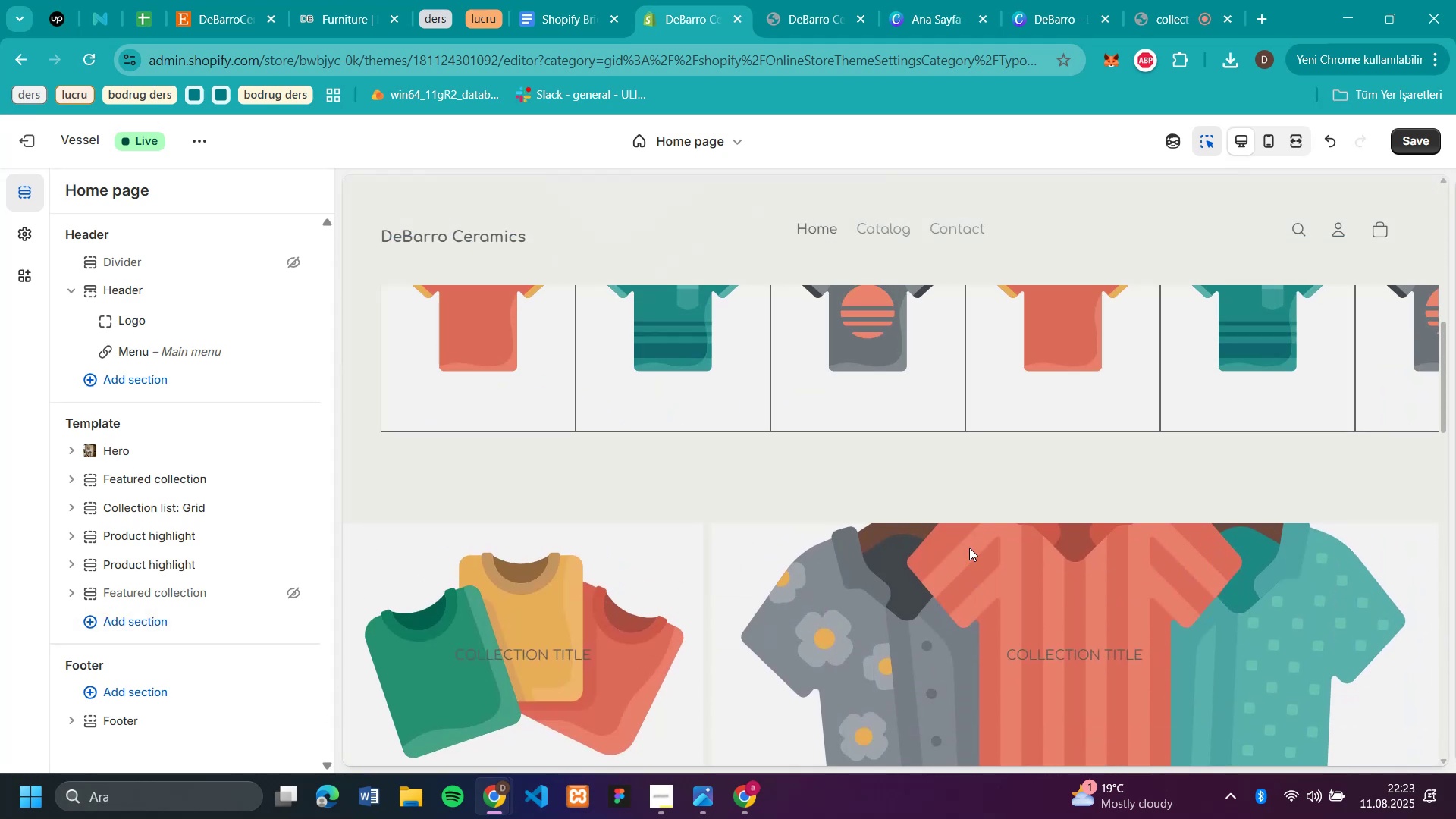 
scroll: coordinate [969, 548], scroll_direction: down, amount: 4.0
 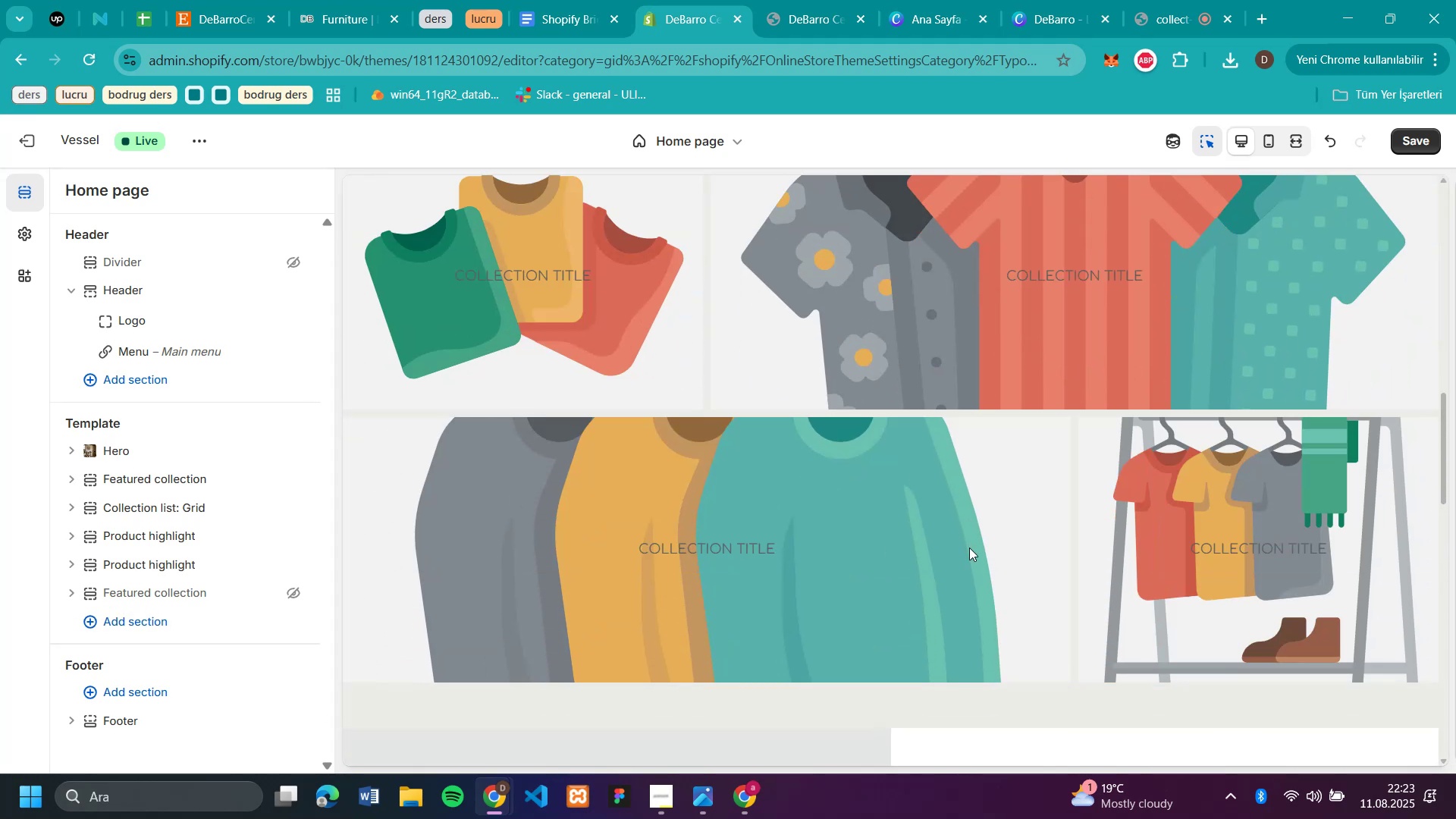 
scroll: coordinate [969, 548], scroll_direction: up, amount: 9.0
 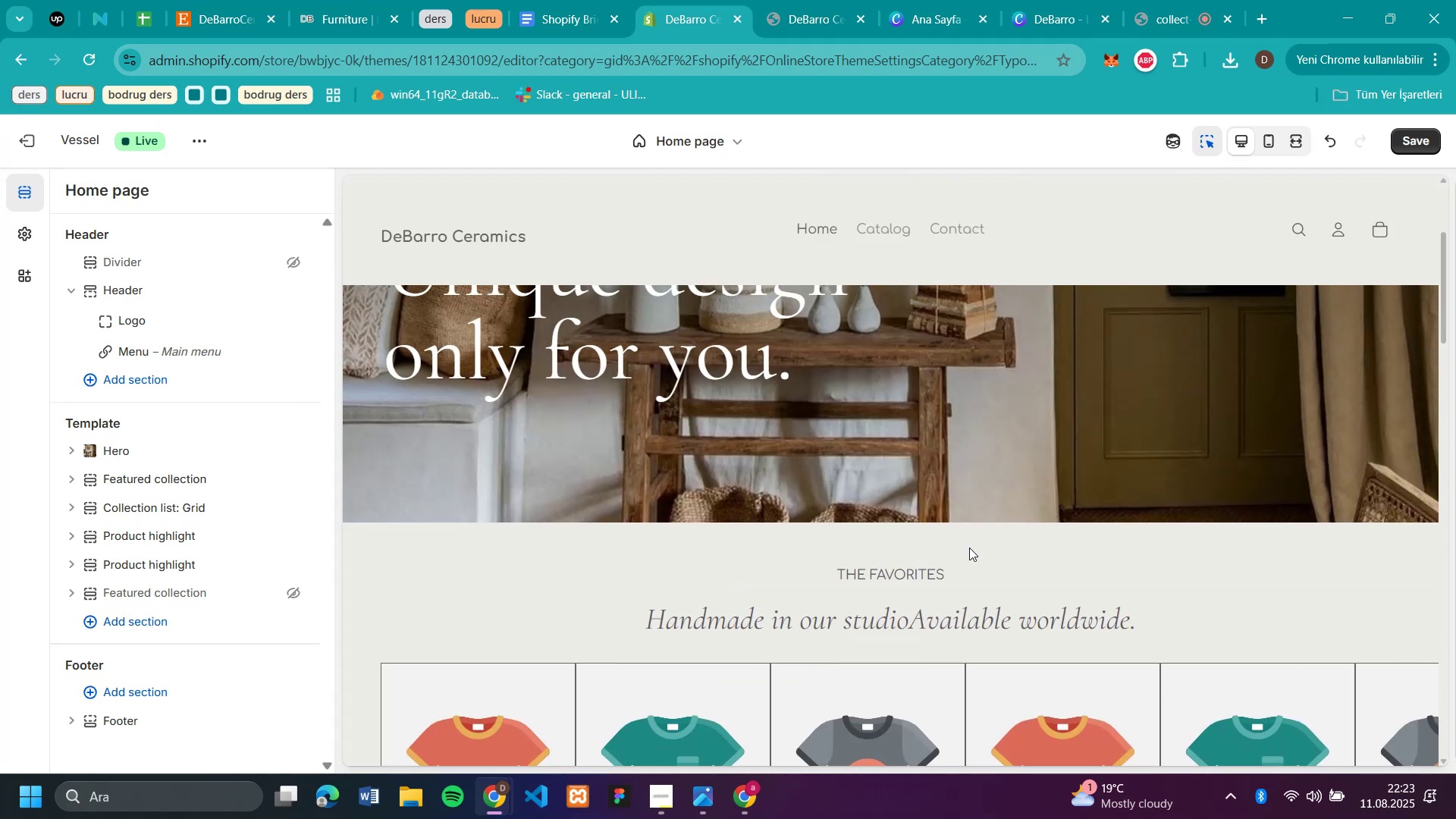 
scroll: coordinate [969, 548], scroll_direction: down, amount: 4.0
 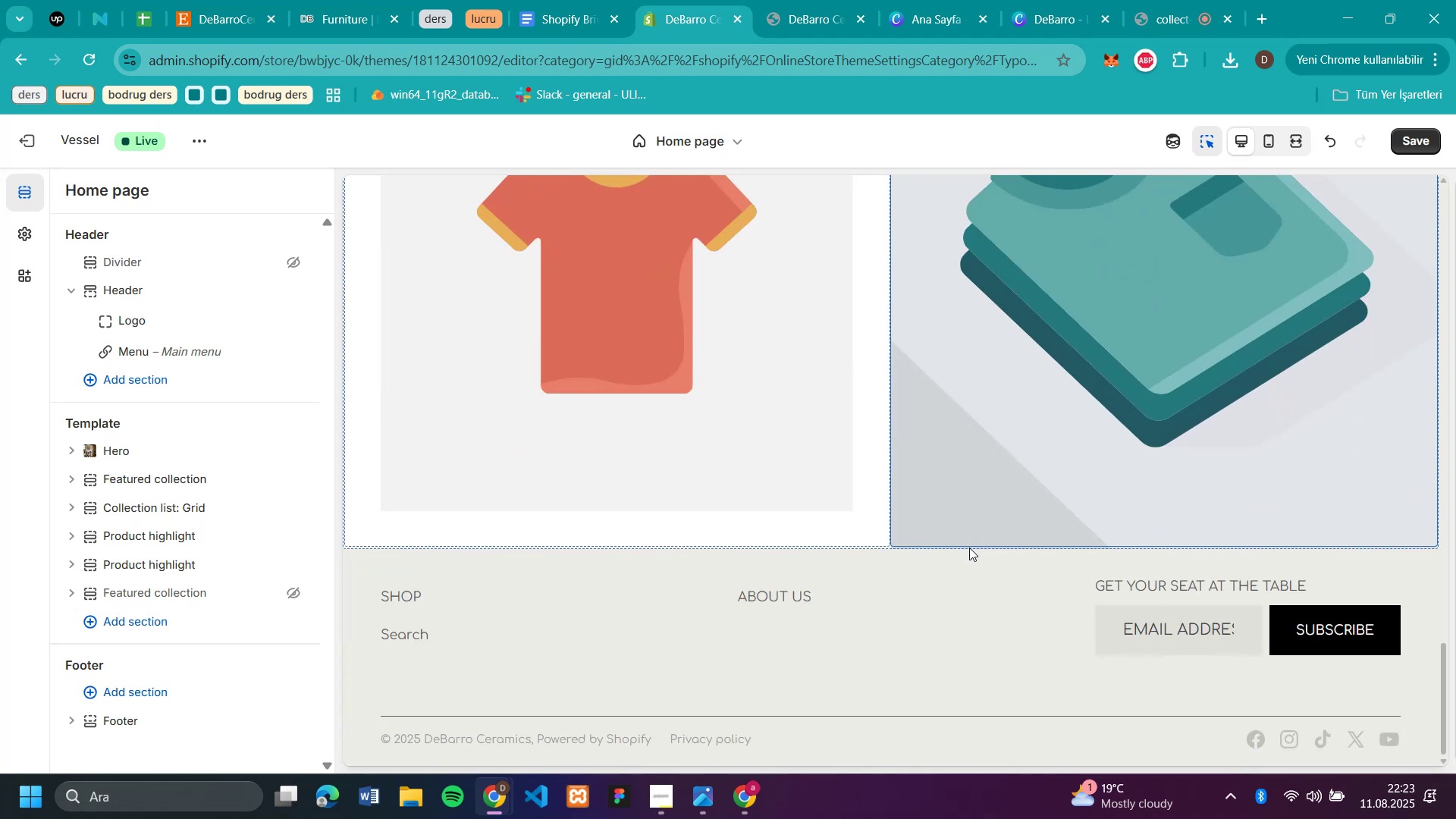 
scroll: coordinate [969, 548], scroll_direction: up, amount: 12.0
 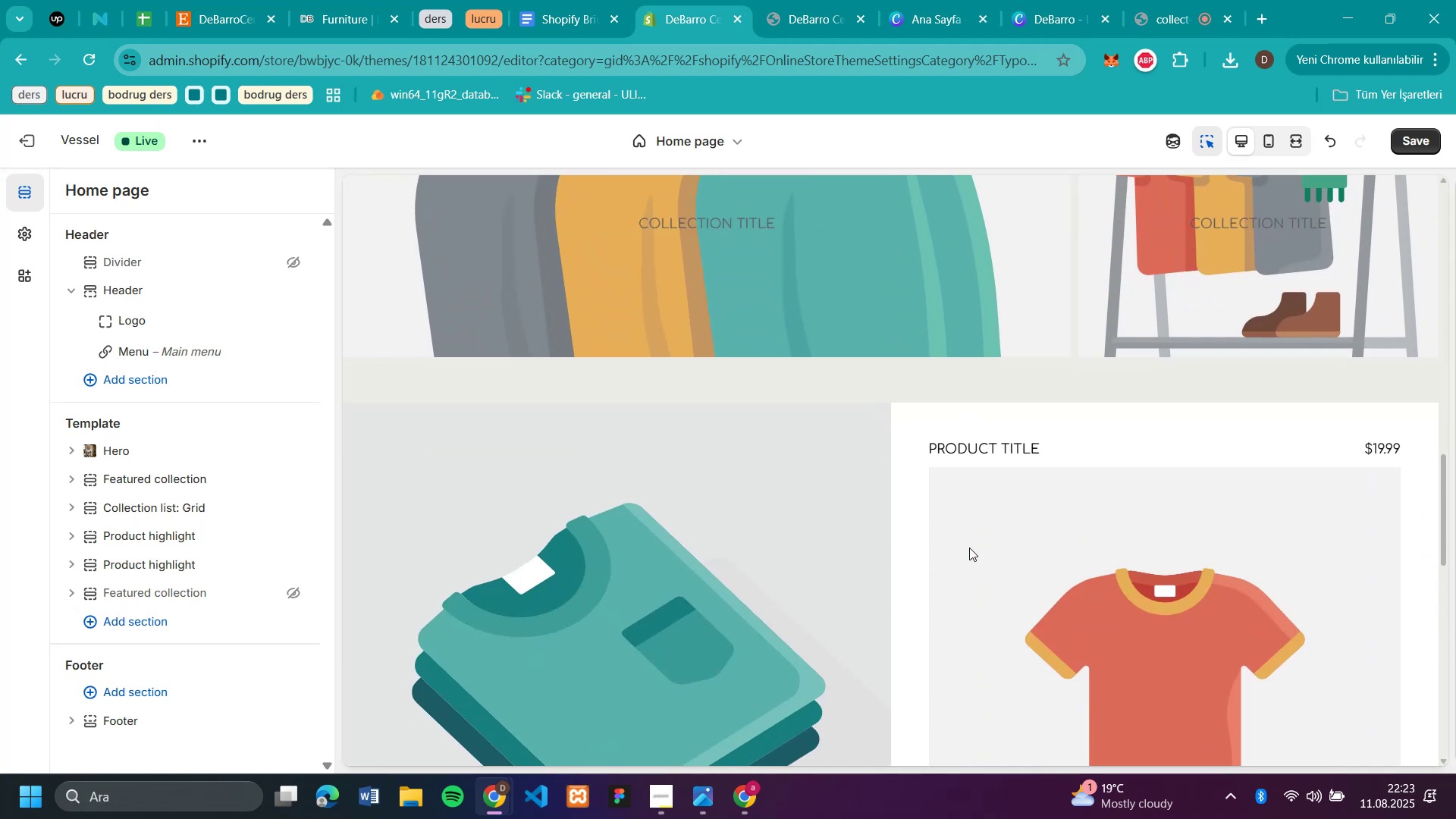 
scroll: coordinate [963, 548], scroll_direction: down, amount: 5.0
 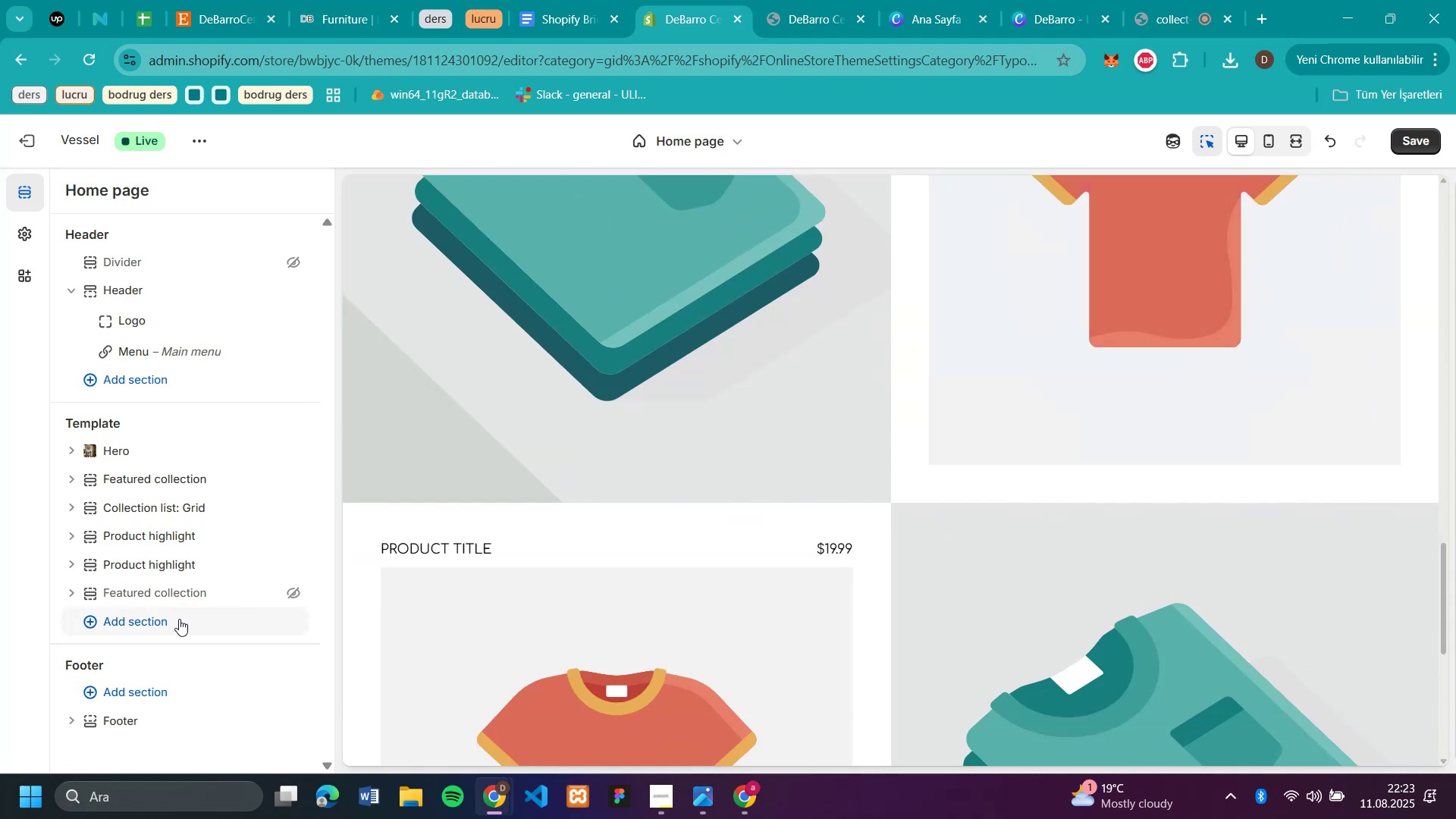 
left_click([179, 619])
 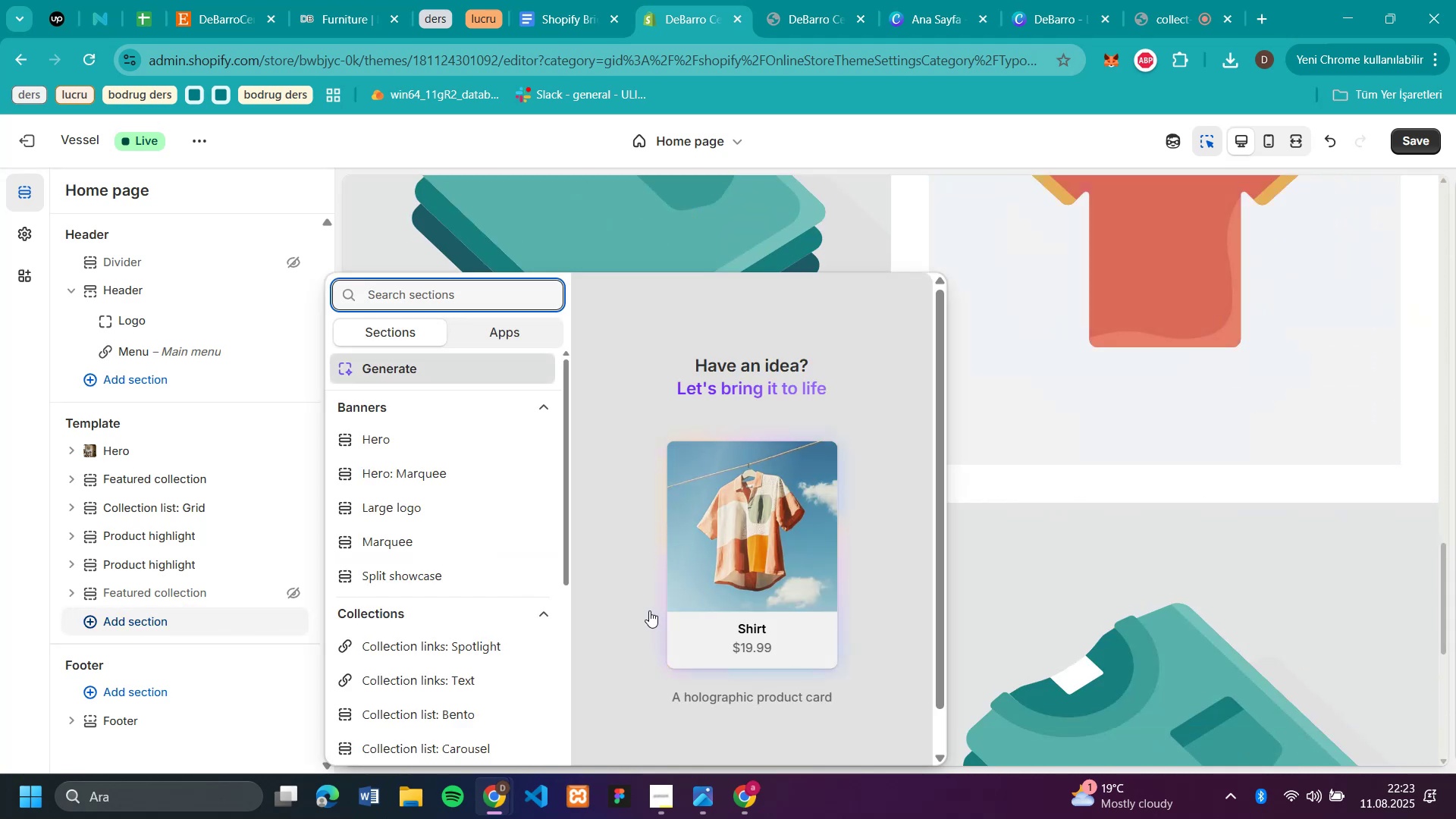 
scroll: coordinate [482, 676], scroll_direction: down, amount: 28.0
 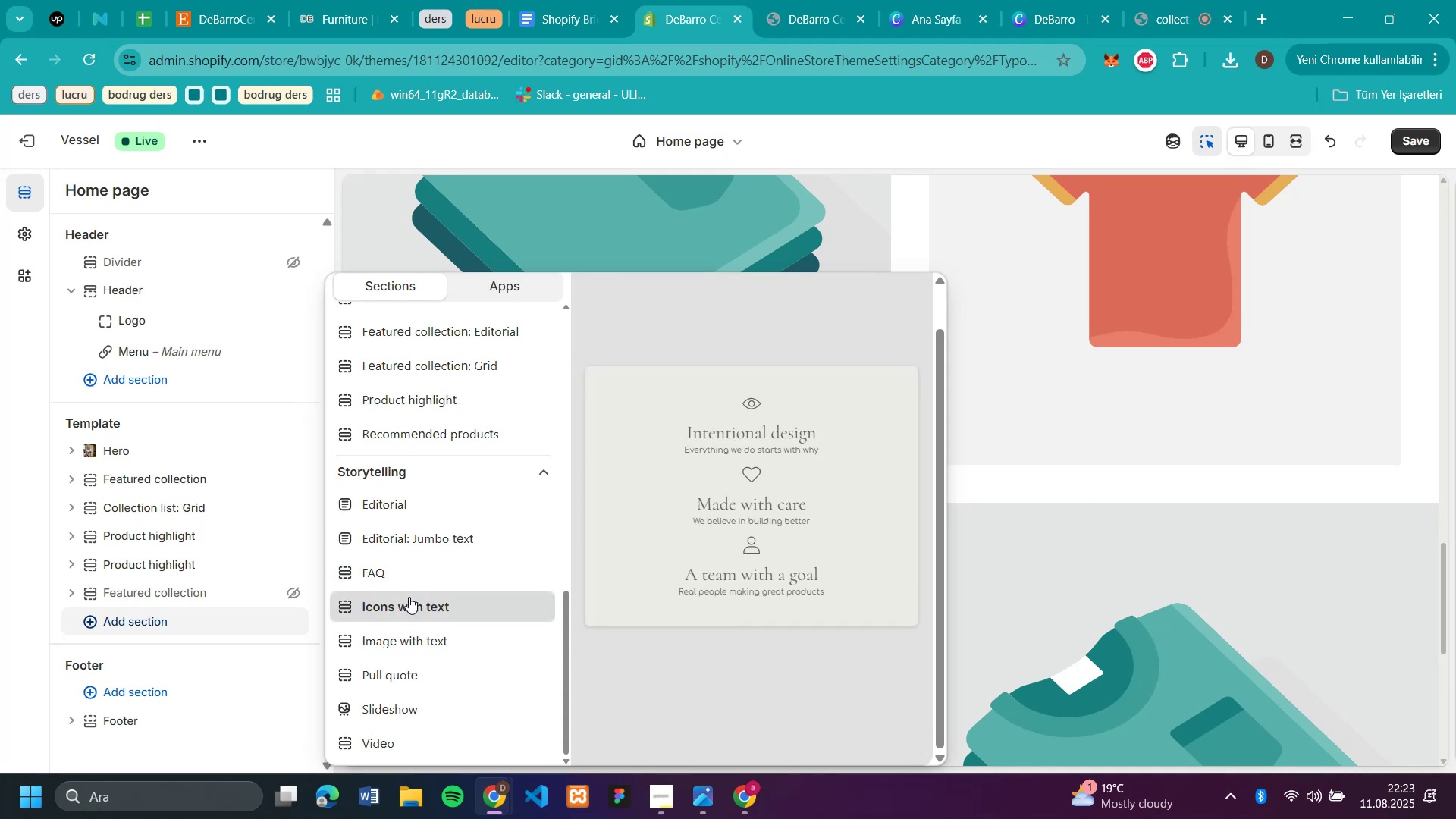 
wait(16.73)
 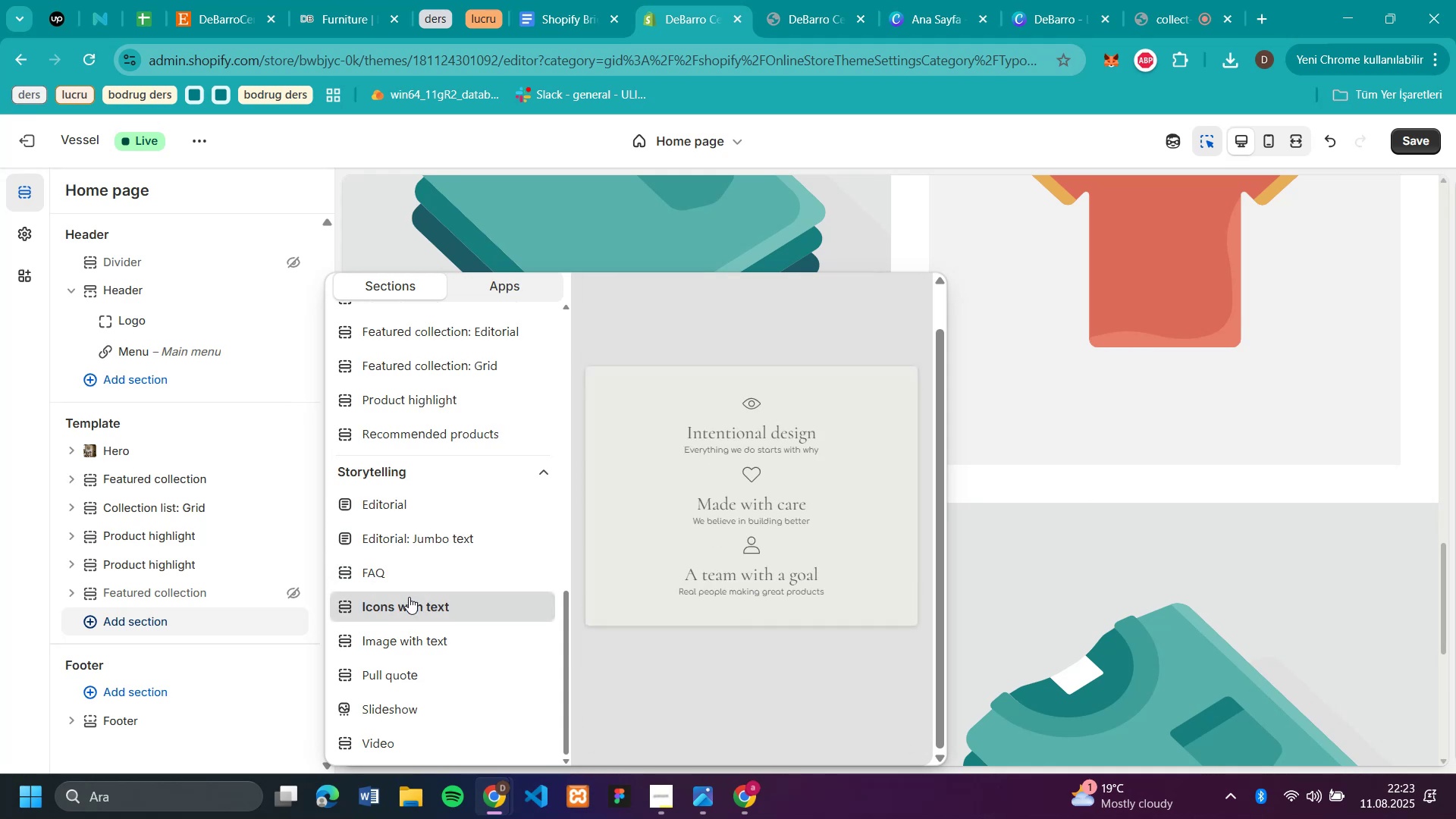 
left_click([422, 601])
 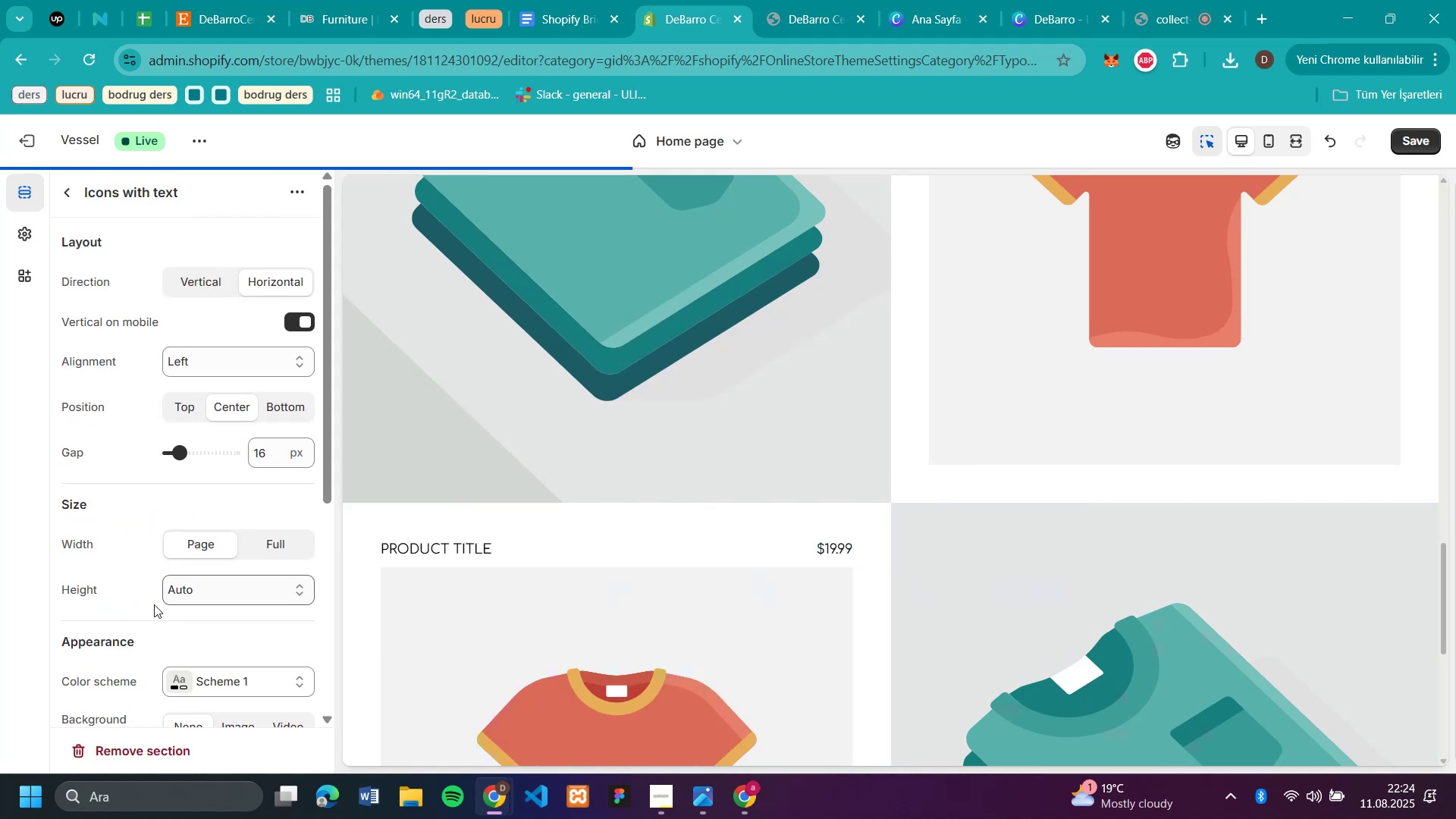 
scroll: coordinate [1228, 522], scroll_direction: down, amount: 21.0
 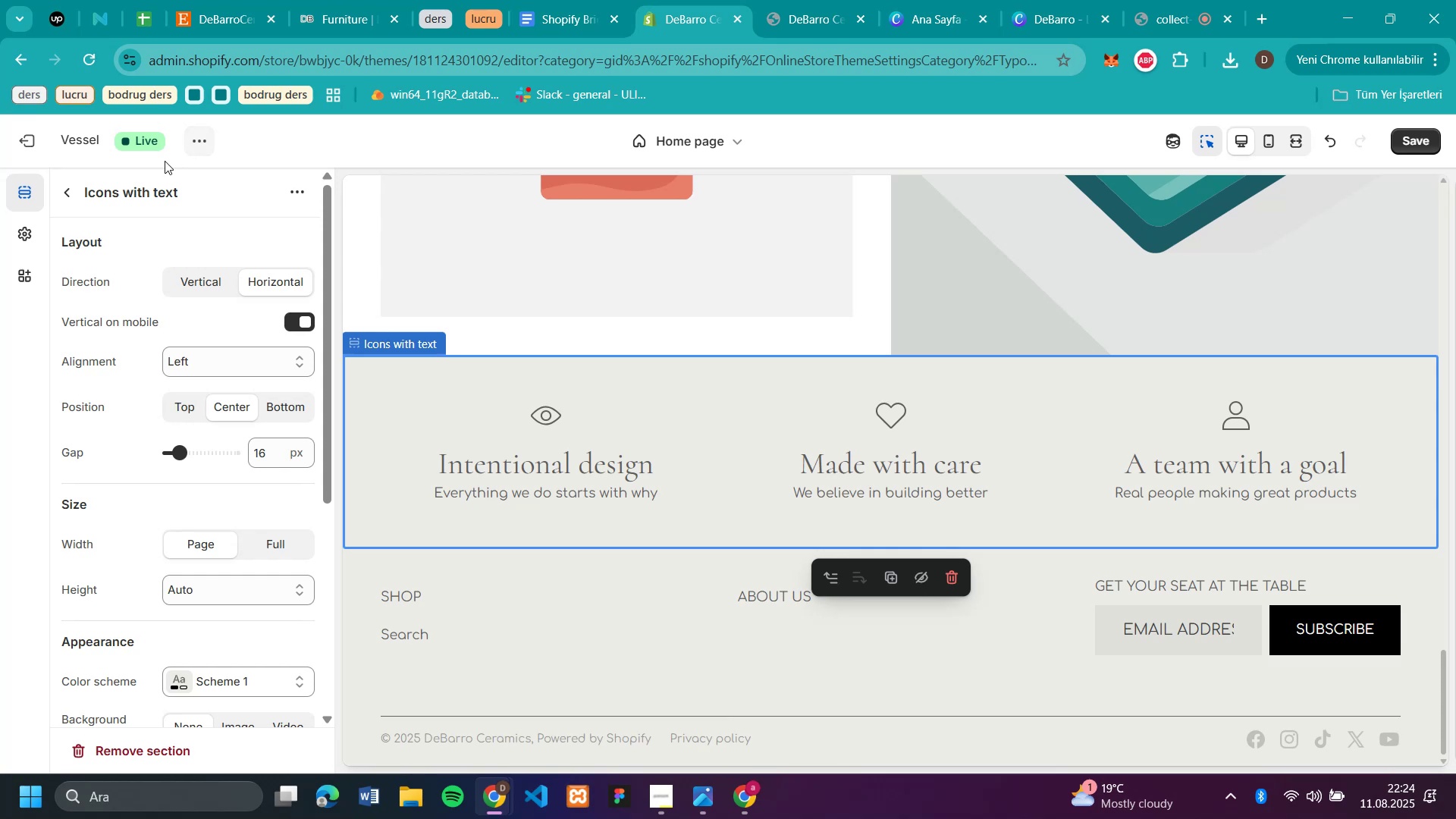 
left_click([61, 195])
 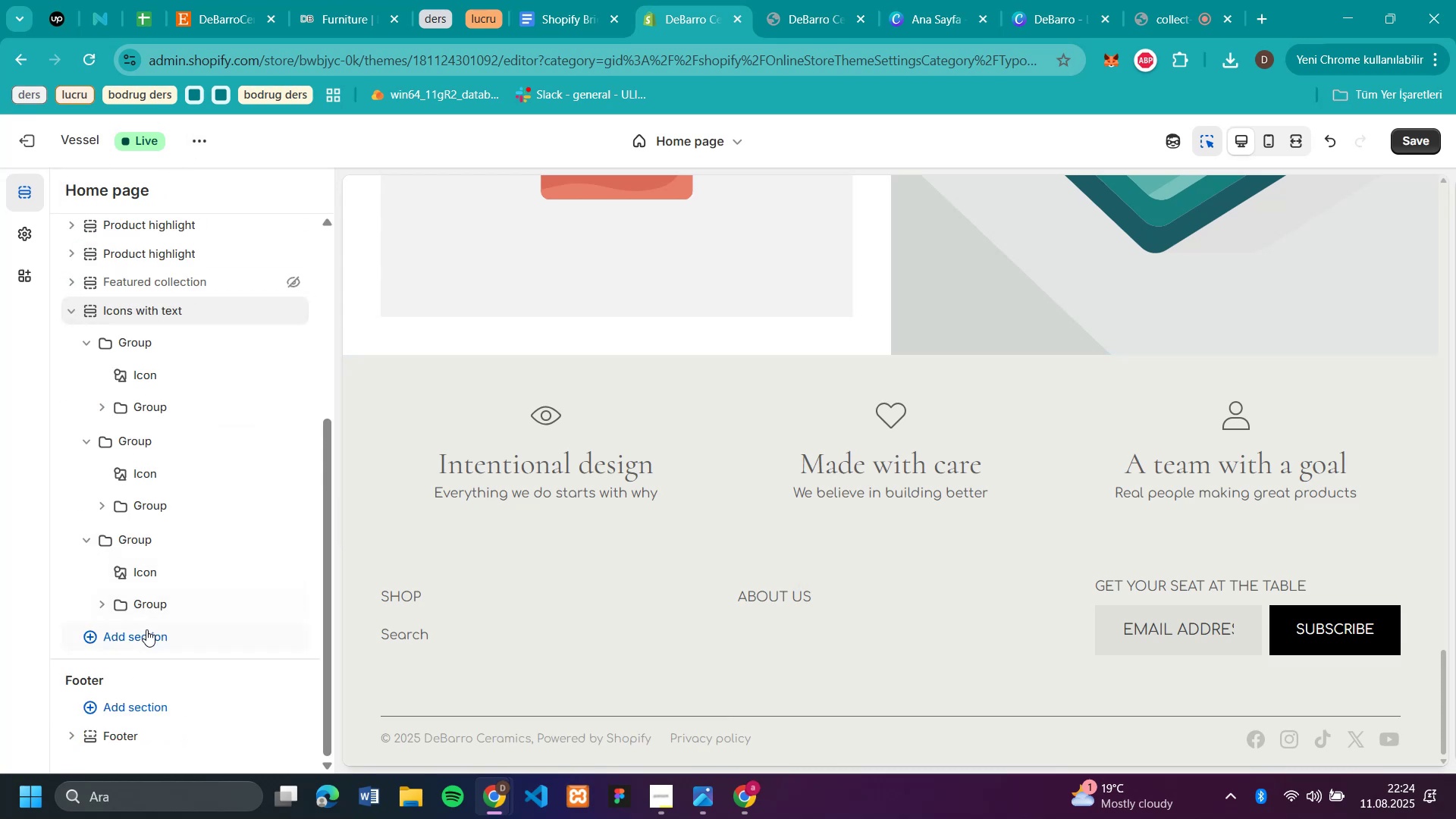 
left_click([142, 642])
 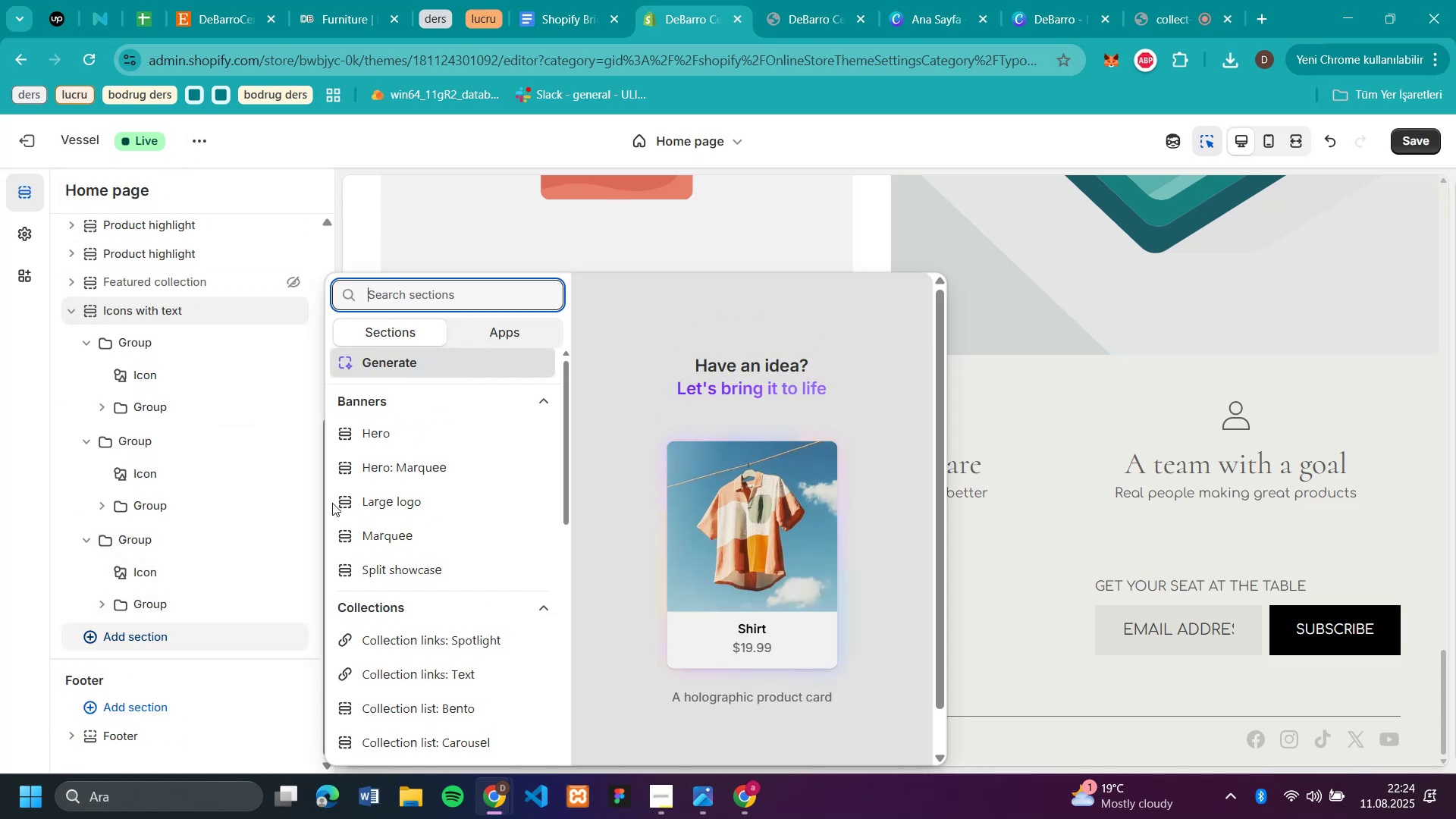 
scroll: coordinate [450, 669], scroll_direction: down, amount: 36.0
 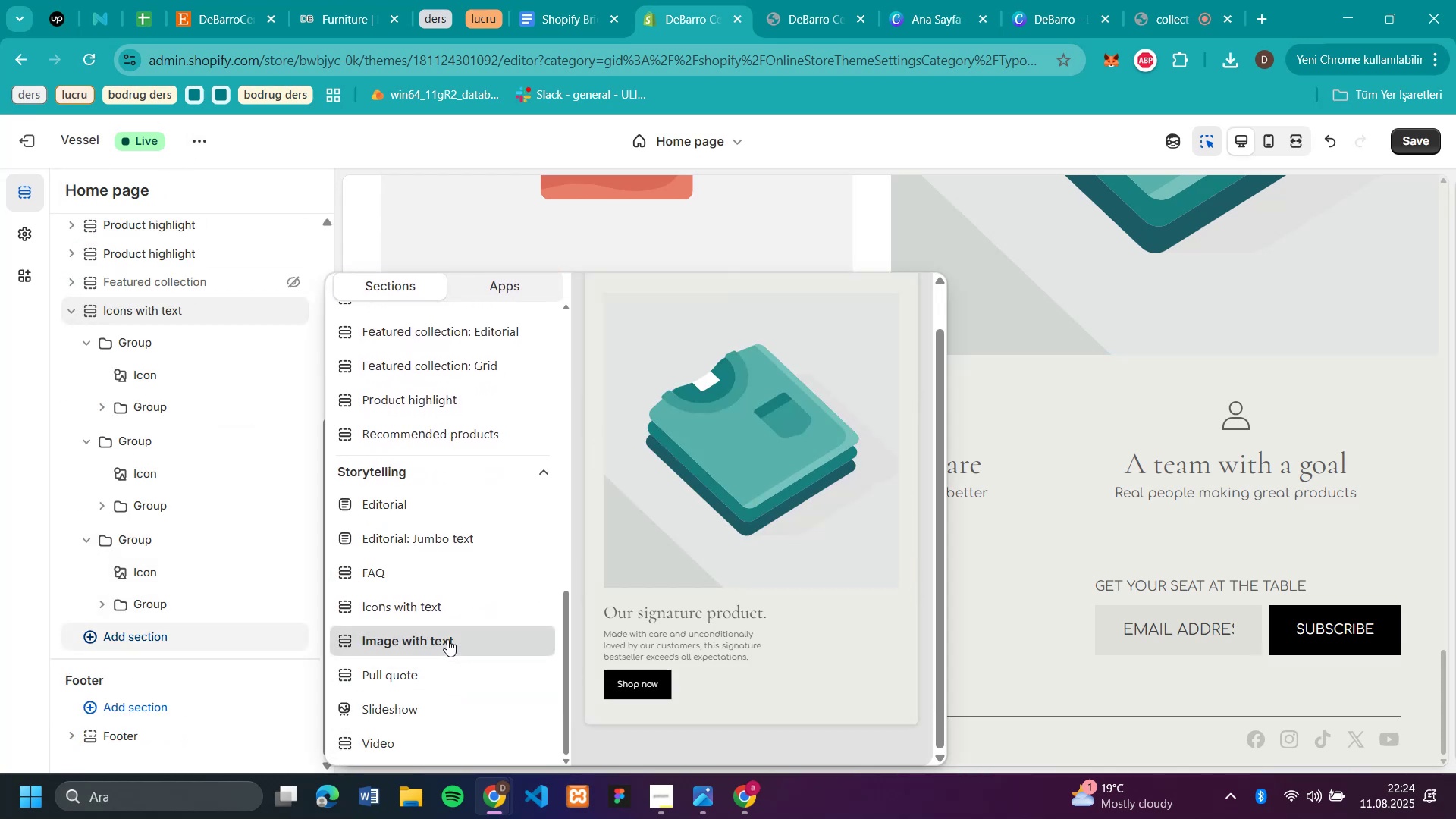 
wait(8.65)
 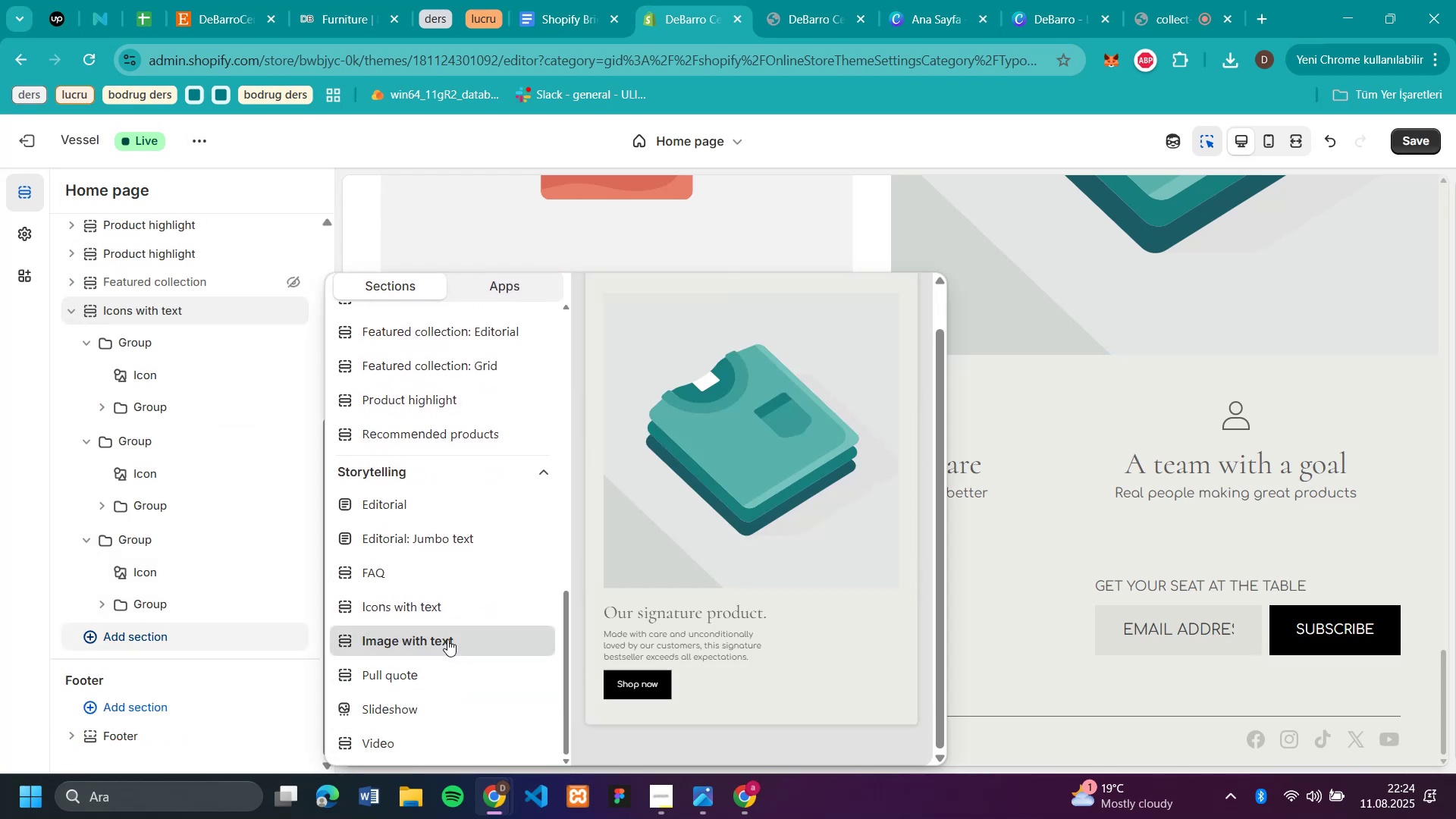 
scroll: coordinate [460, 550], scroll_direction: up, amount: 10.0
 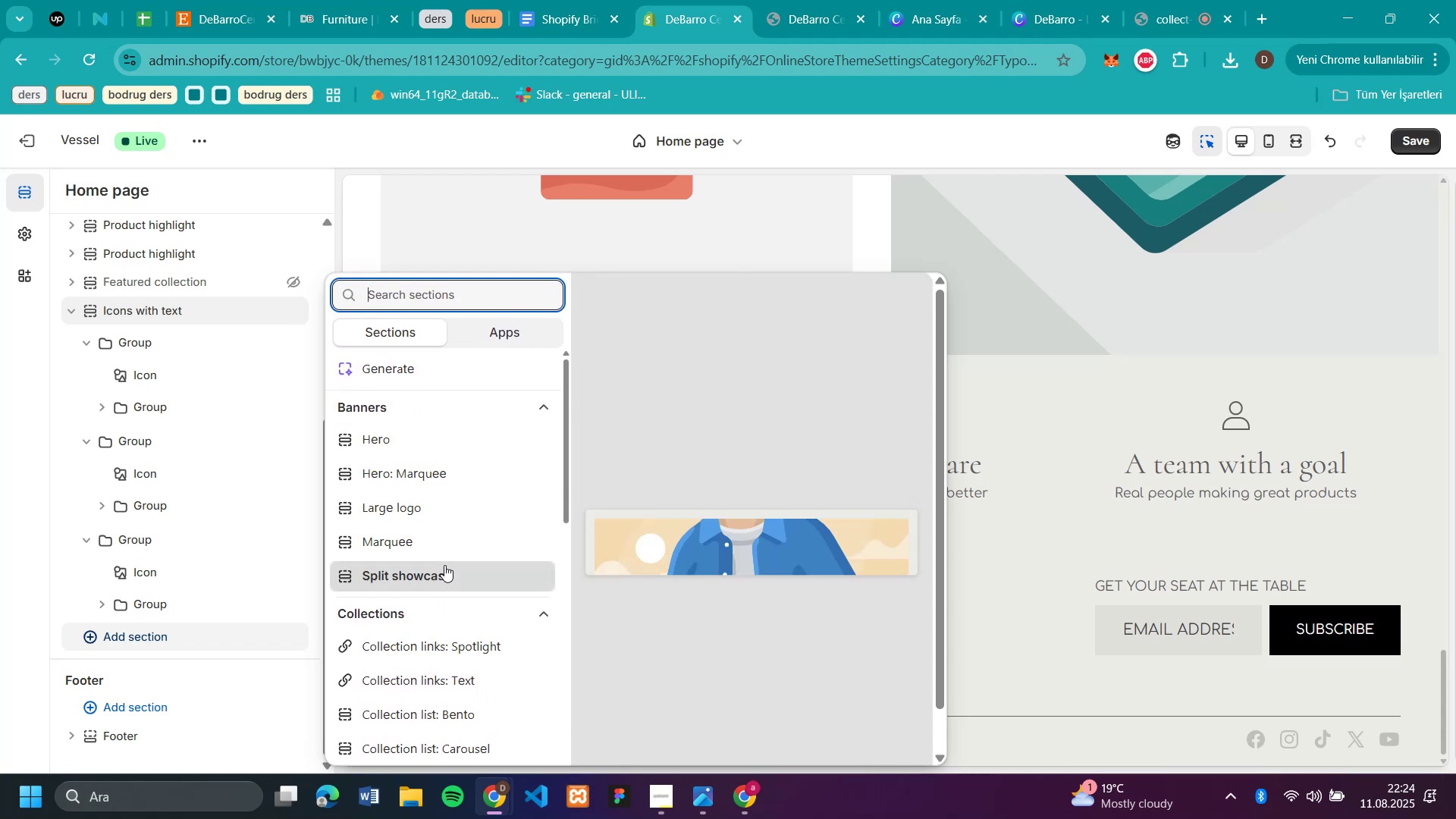 
scroll: coordinate [448, 580], scroll_direction: down, amount: 2.0
 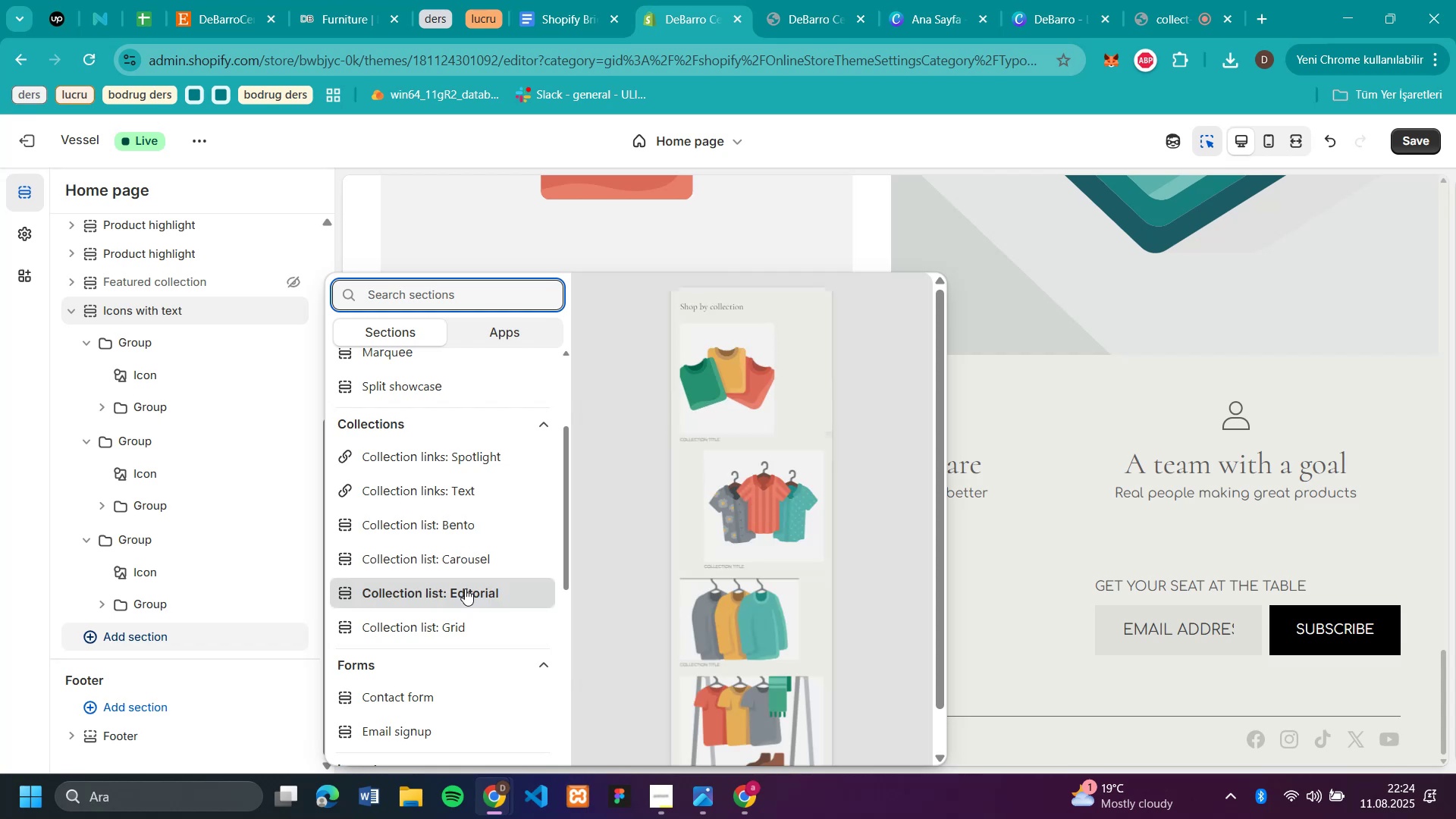 
wait(22.28)
 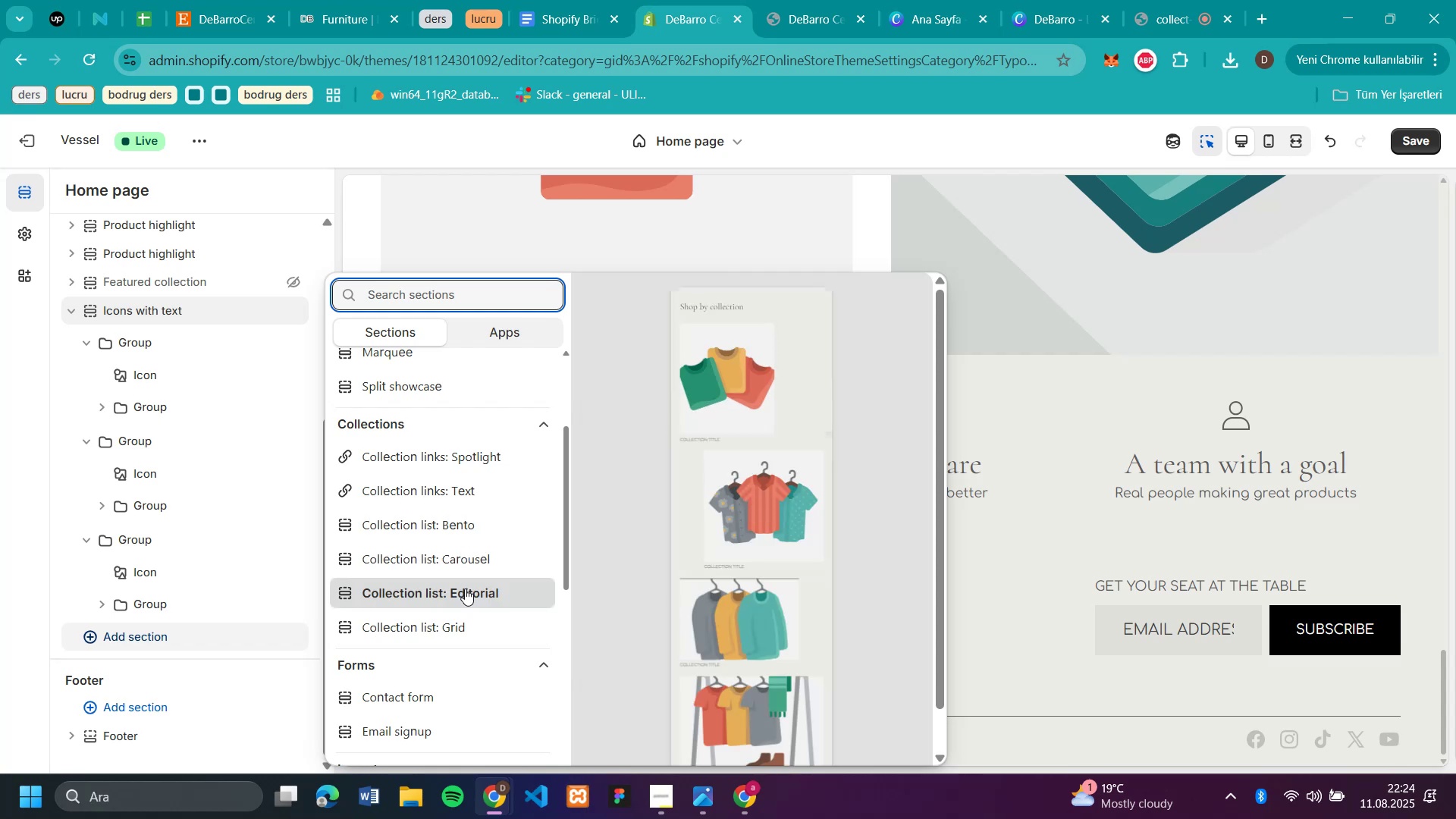 
left_click([481, 630])
 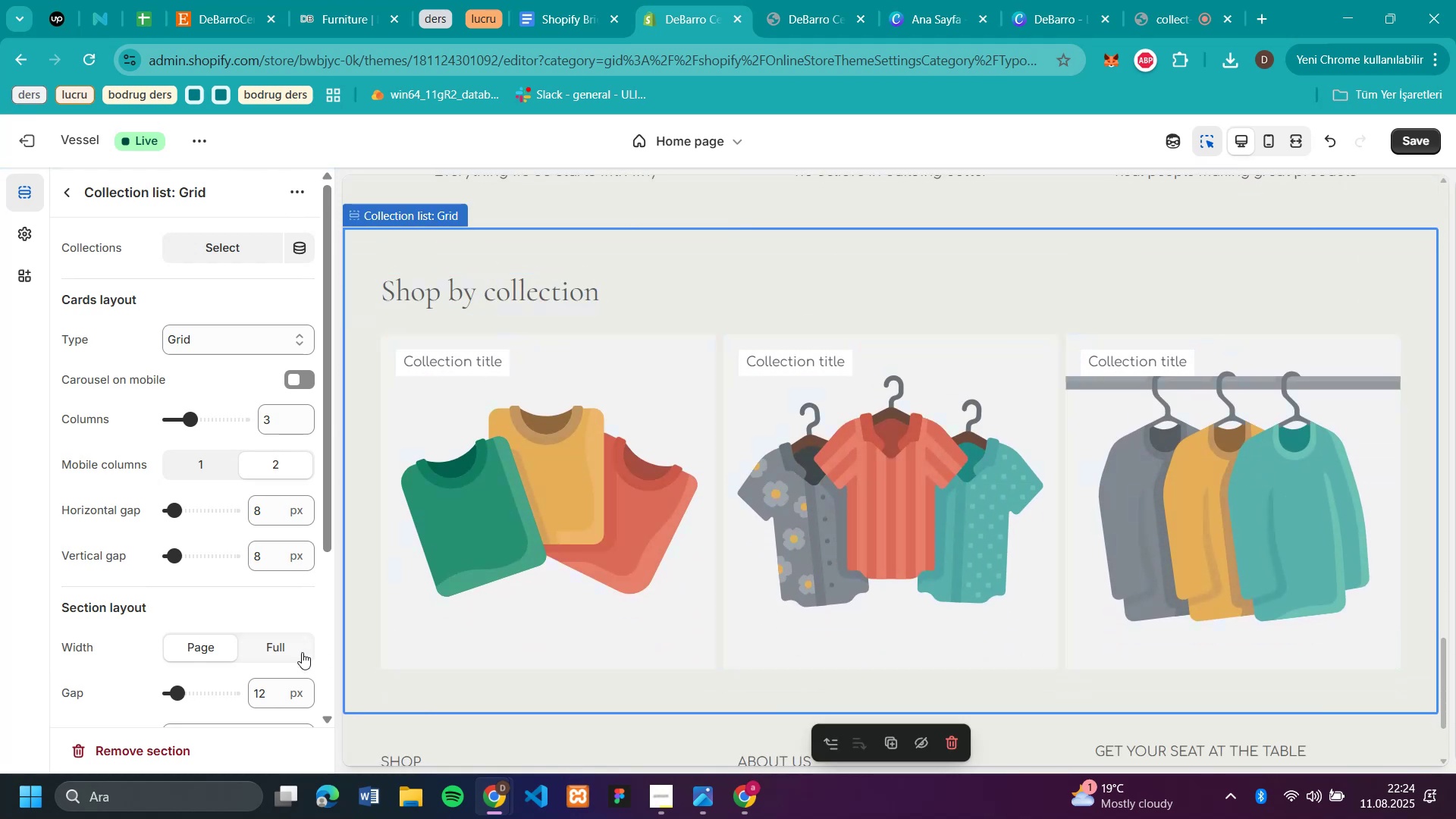 
wait(6.99)
 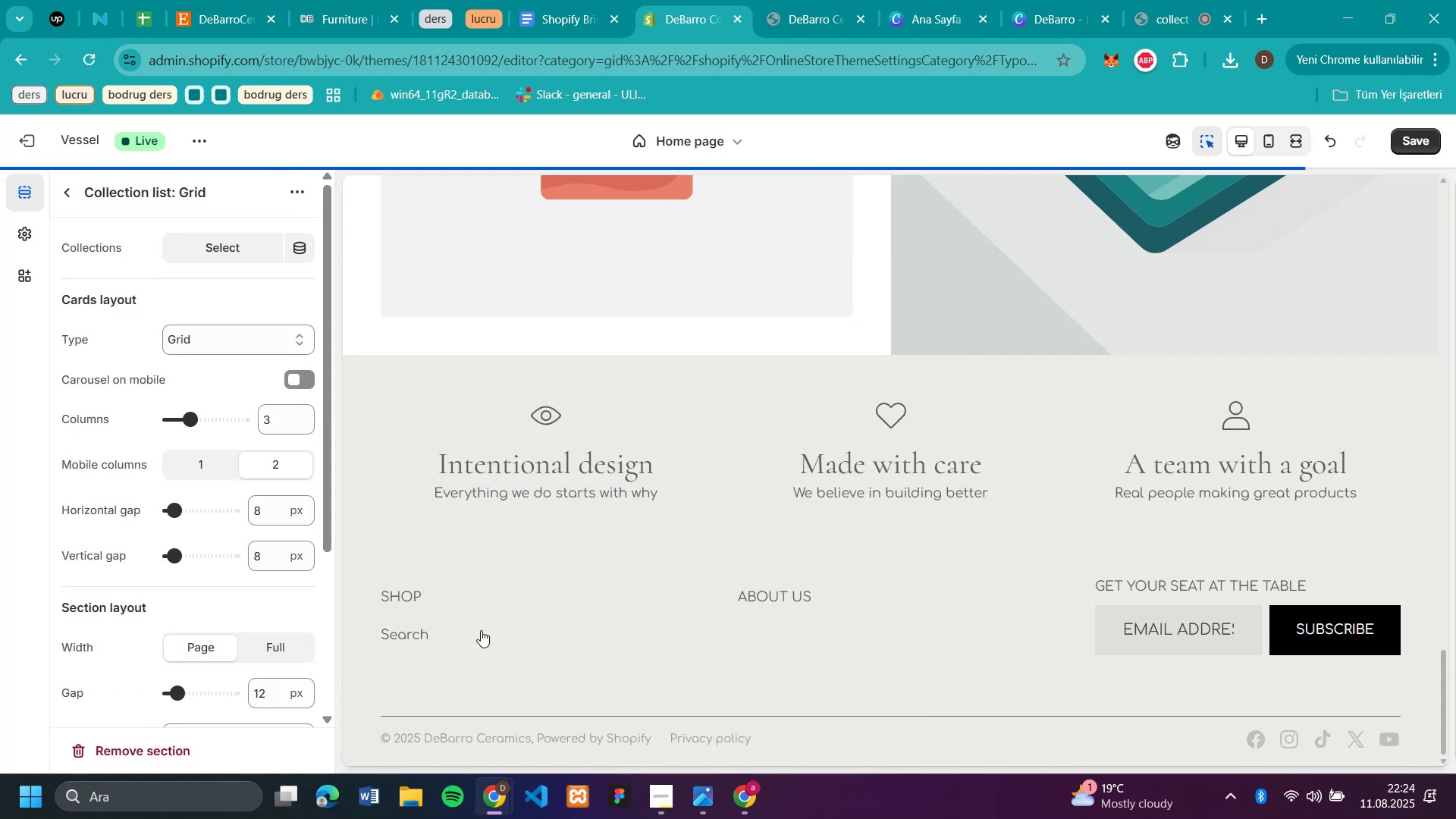 
left_click([215, 422])
 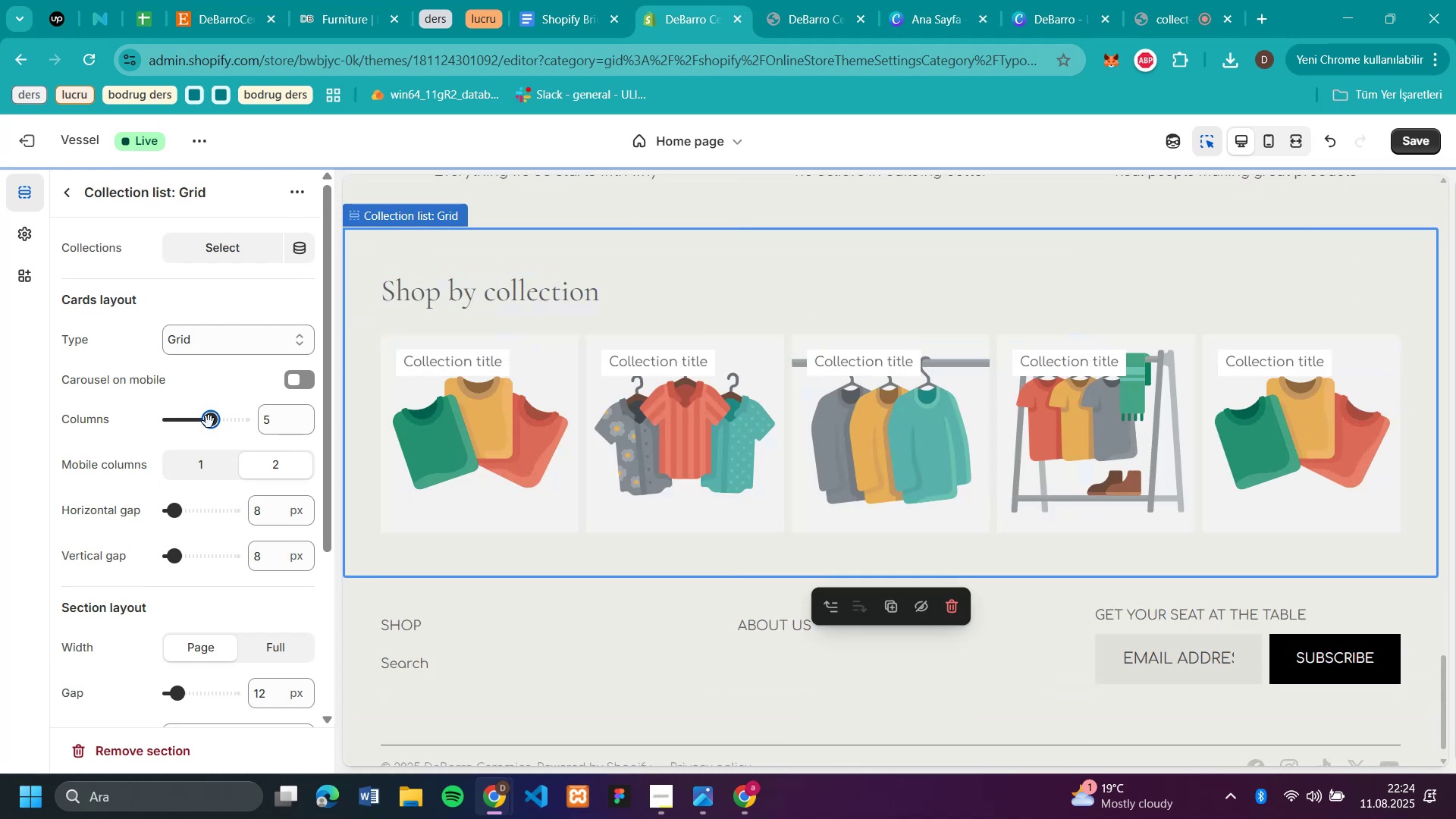 
left_click([209, 422])
 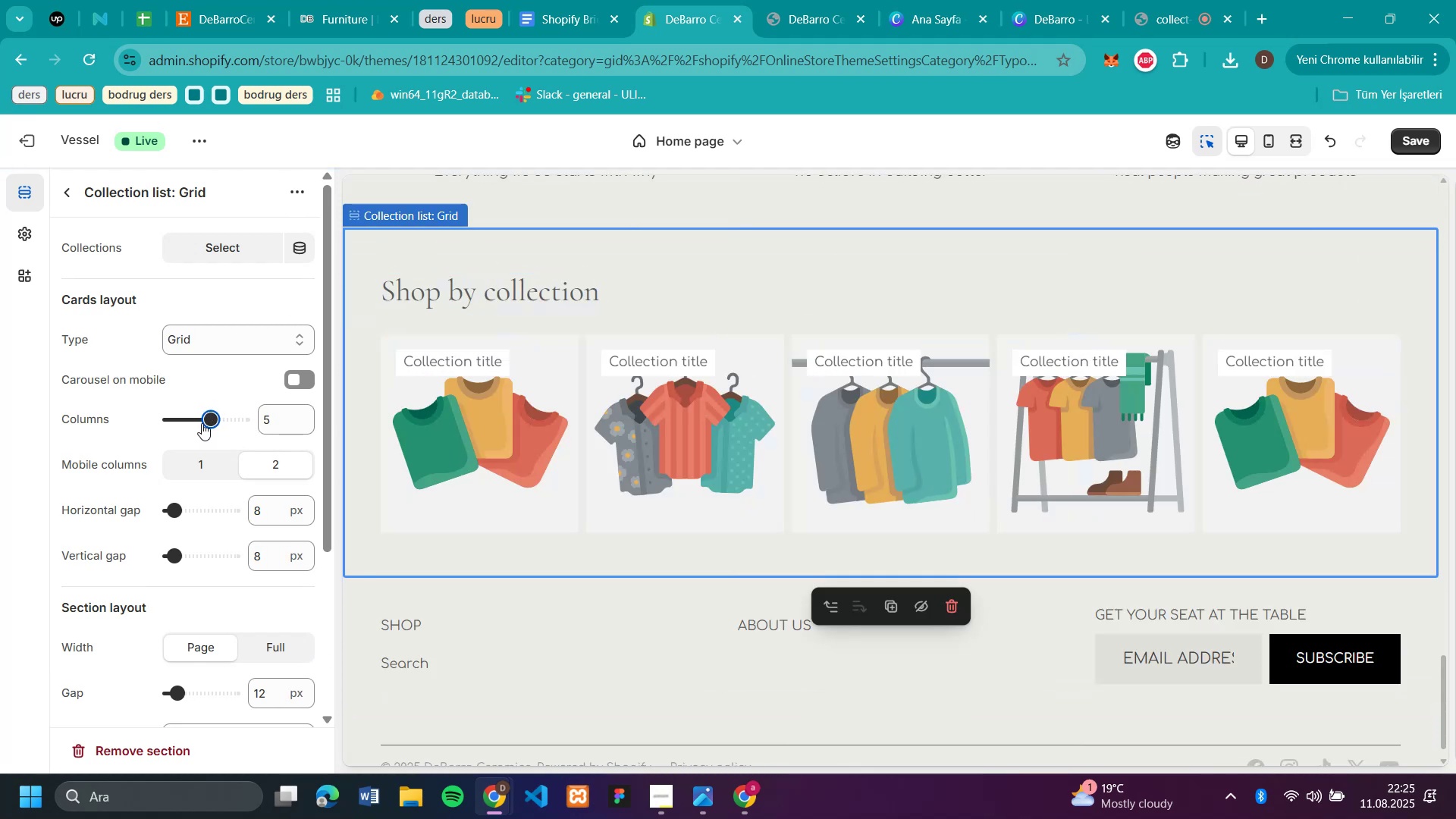 
left_click([202, 423])
 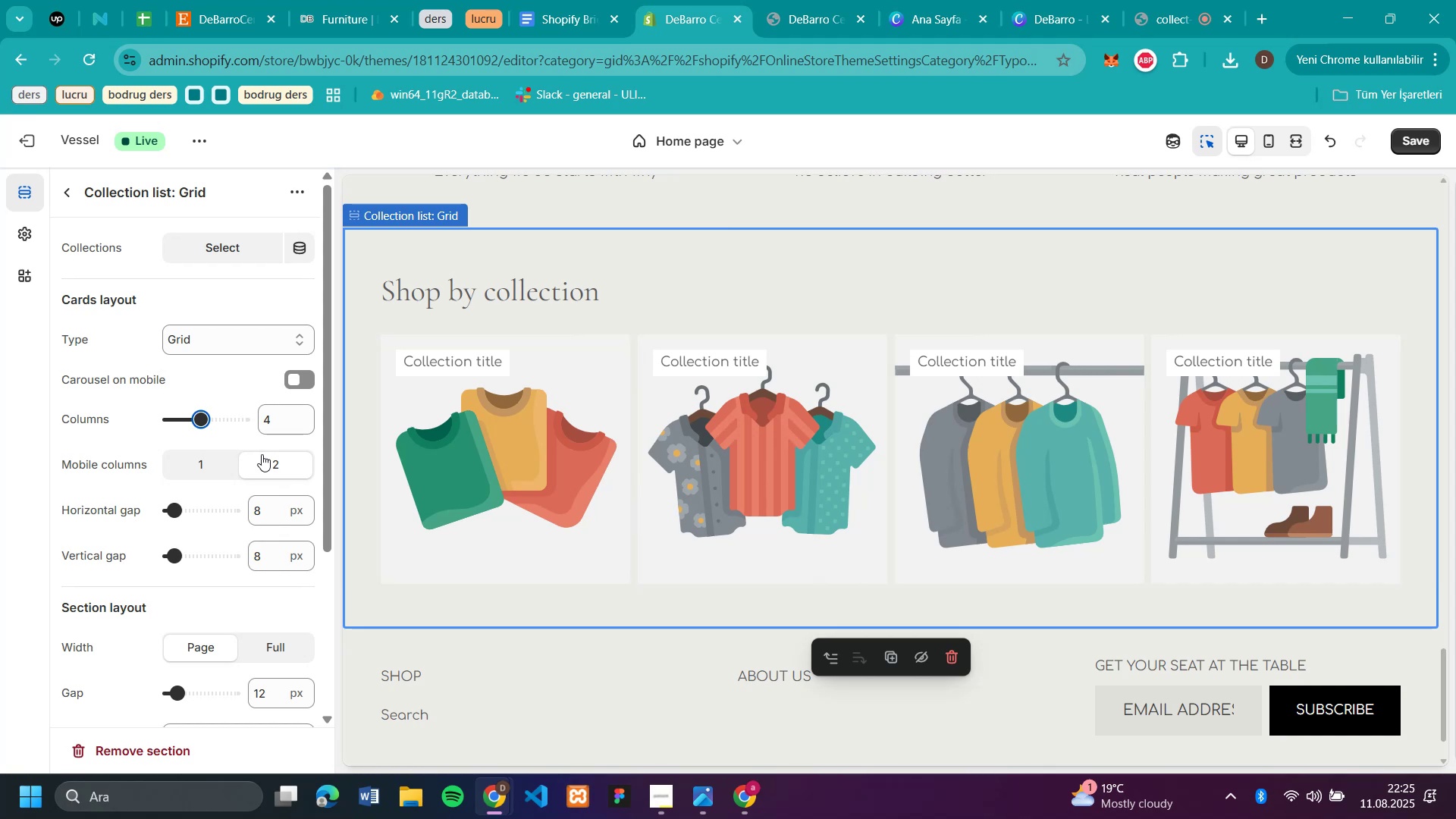 
scroll: coordinate [237, 535], scroll_direction: down, amount: 2.0
 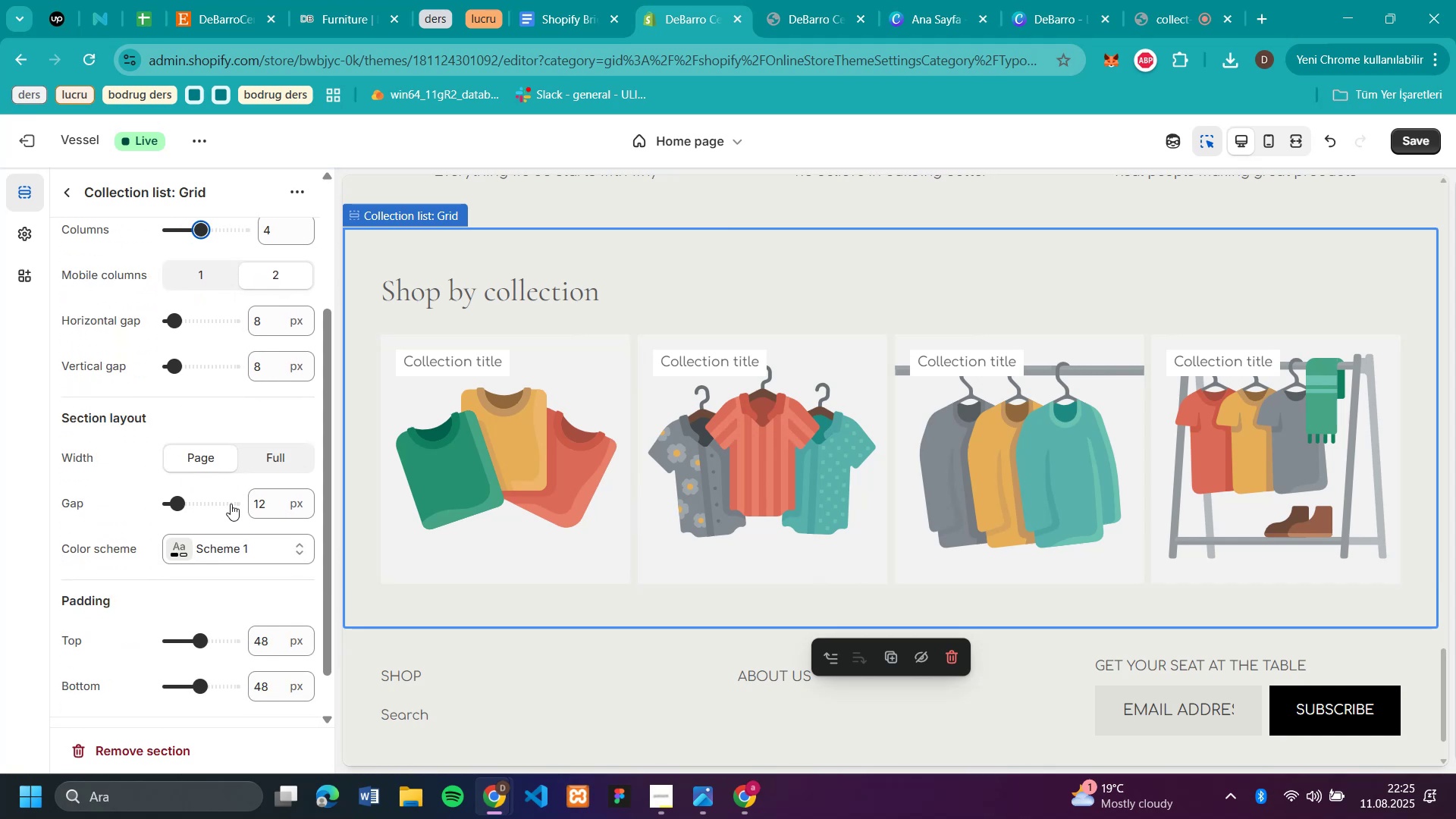 
scroll: coordinate [231, 503], scroll_direction: up, amount: 5.0
 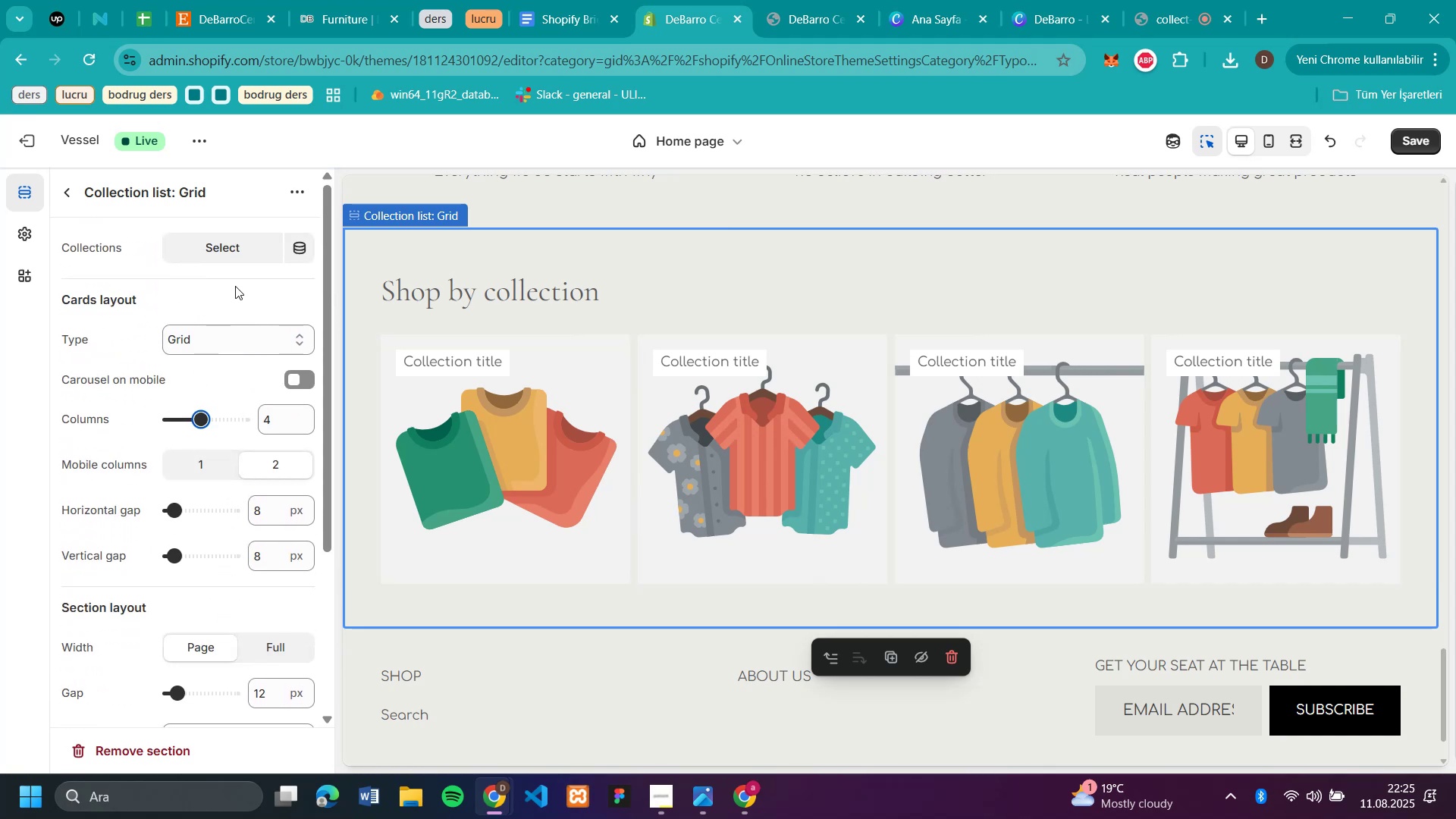 
wait(9.03)
 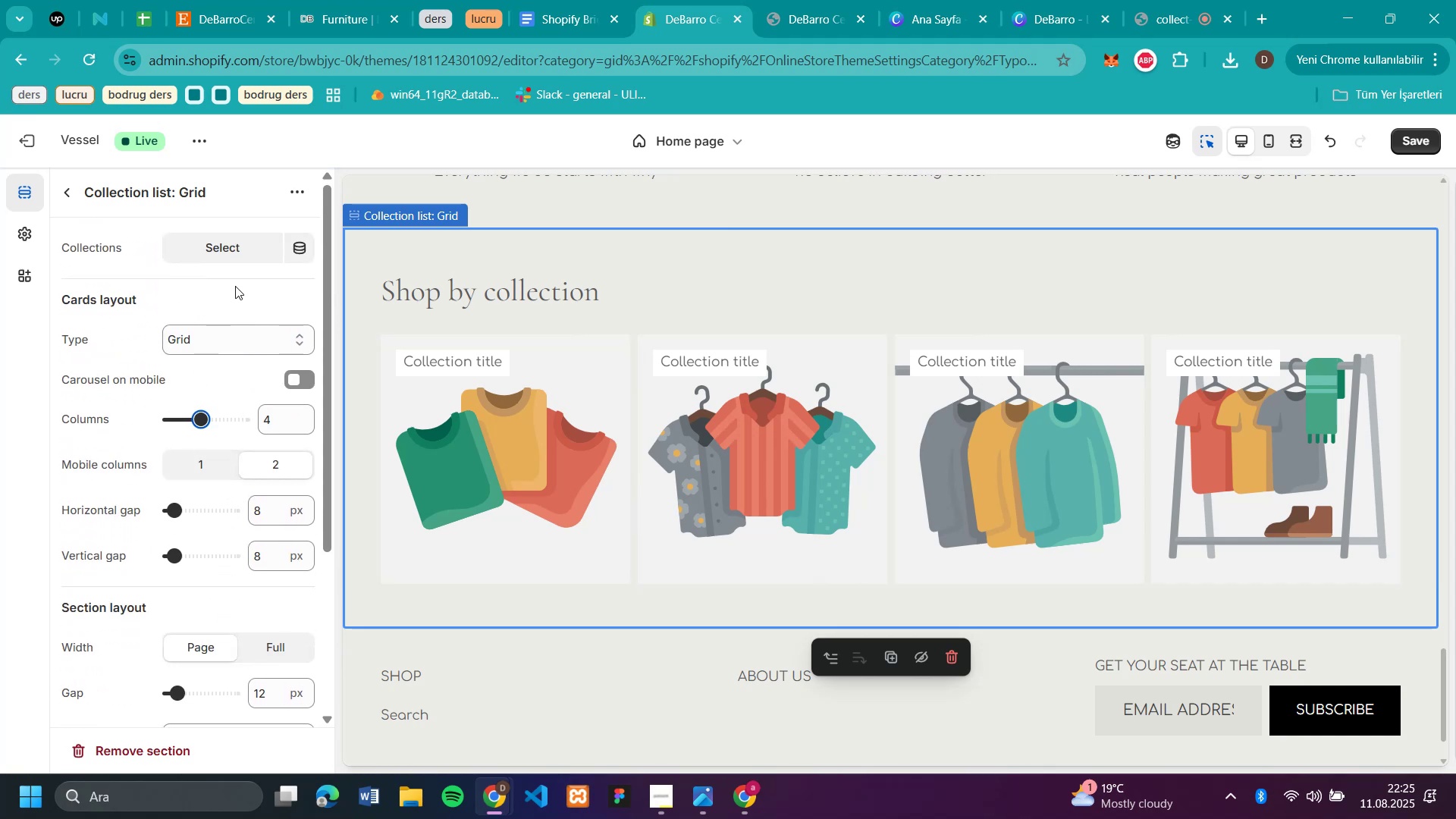 
left_click([184, 418])
 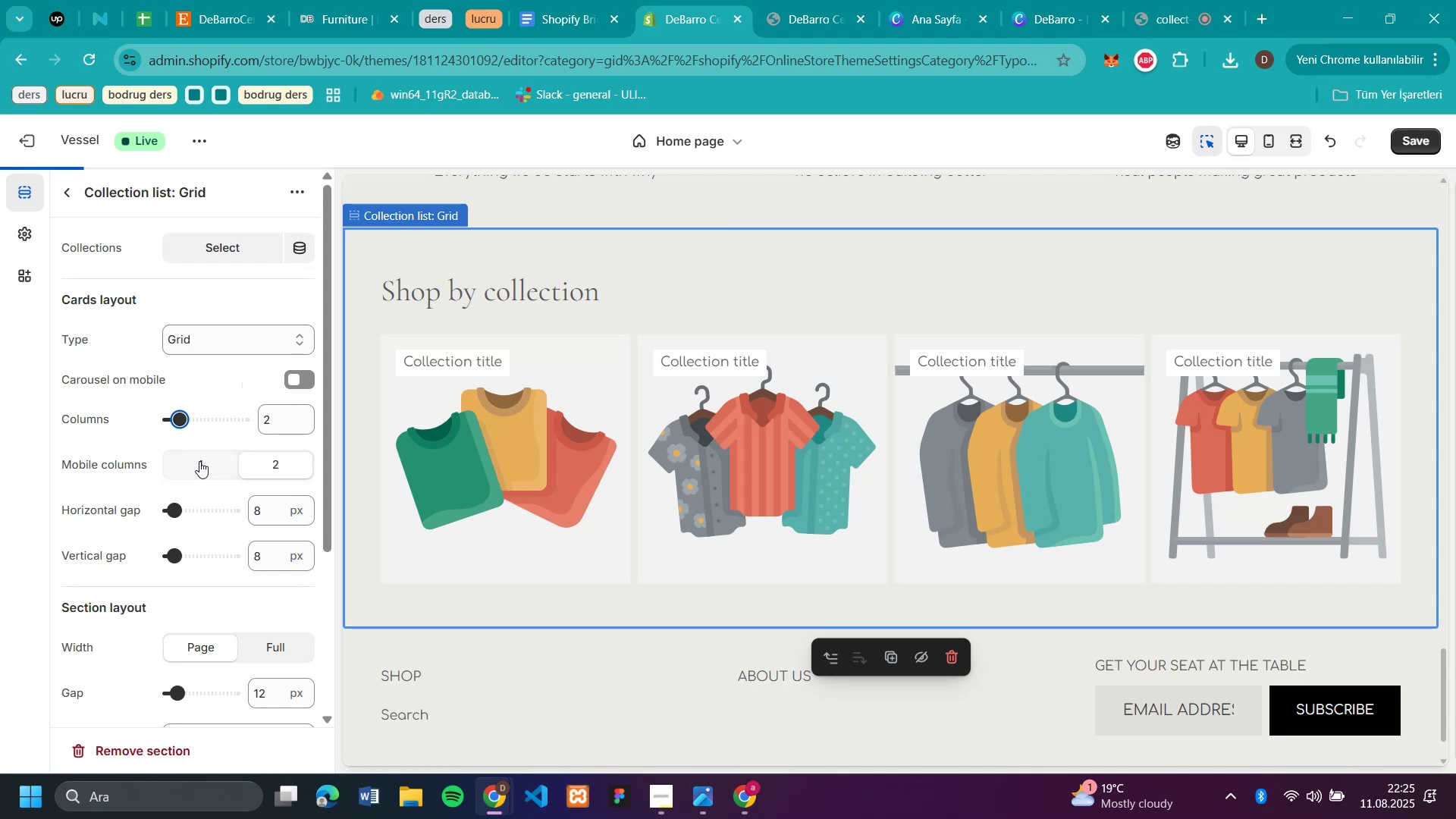 
left_click([202, 474])
 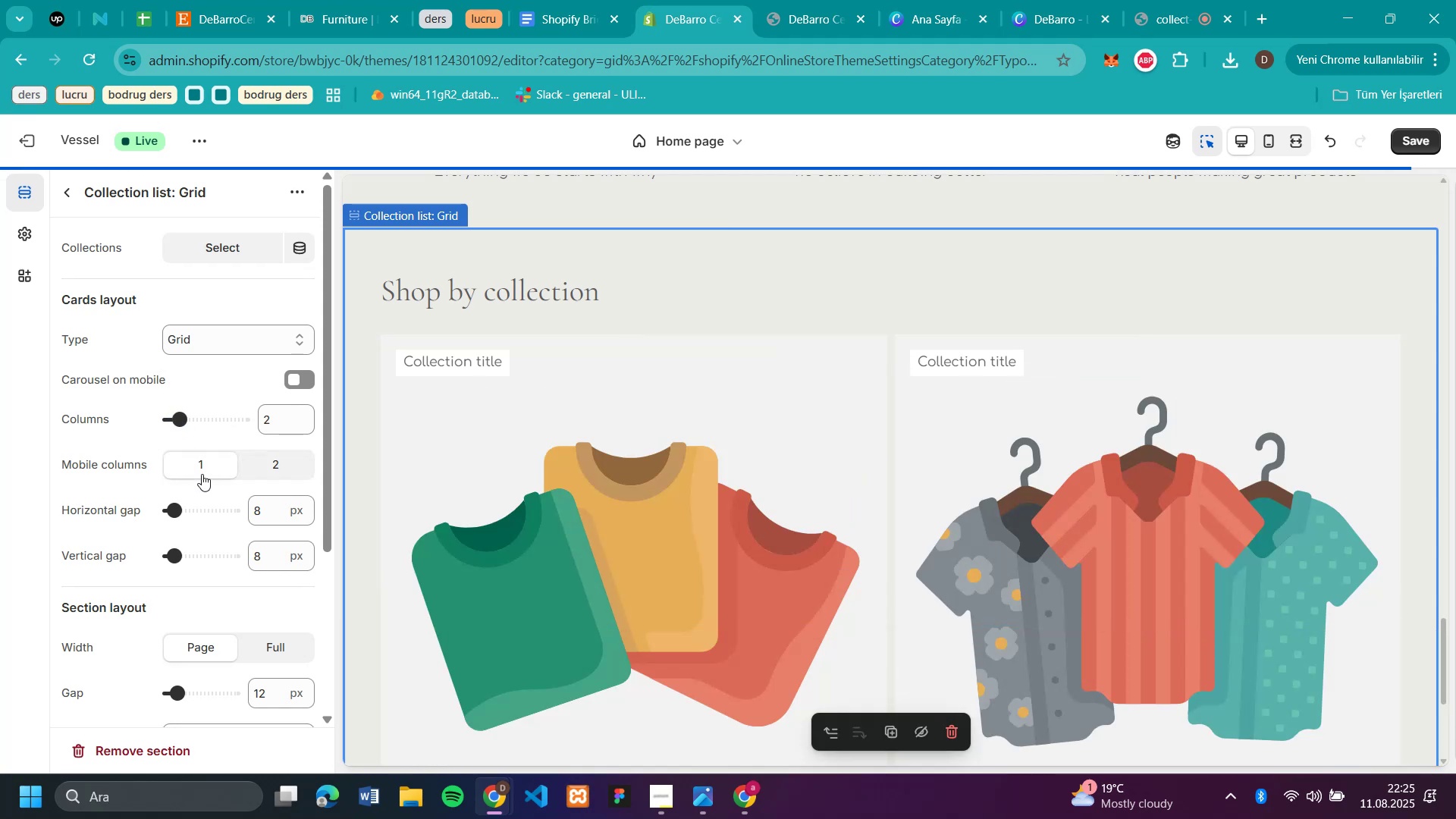 
scroll: coordinate [588, 448], scroll_direction: none, amount: 0.0
 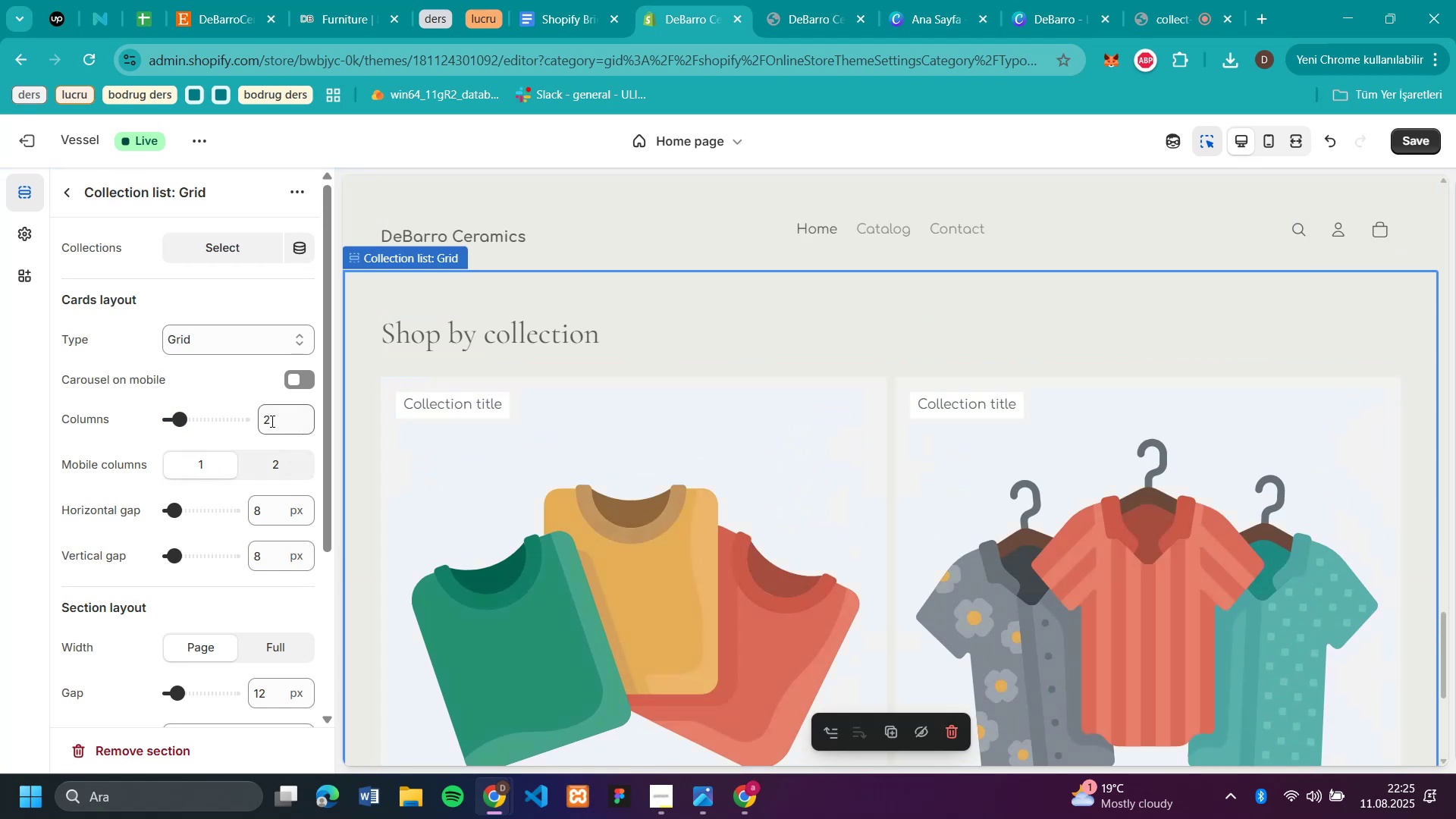 
left_click([224, 419])
 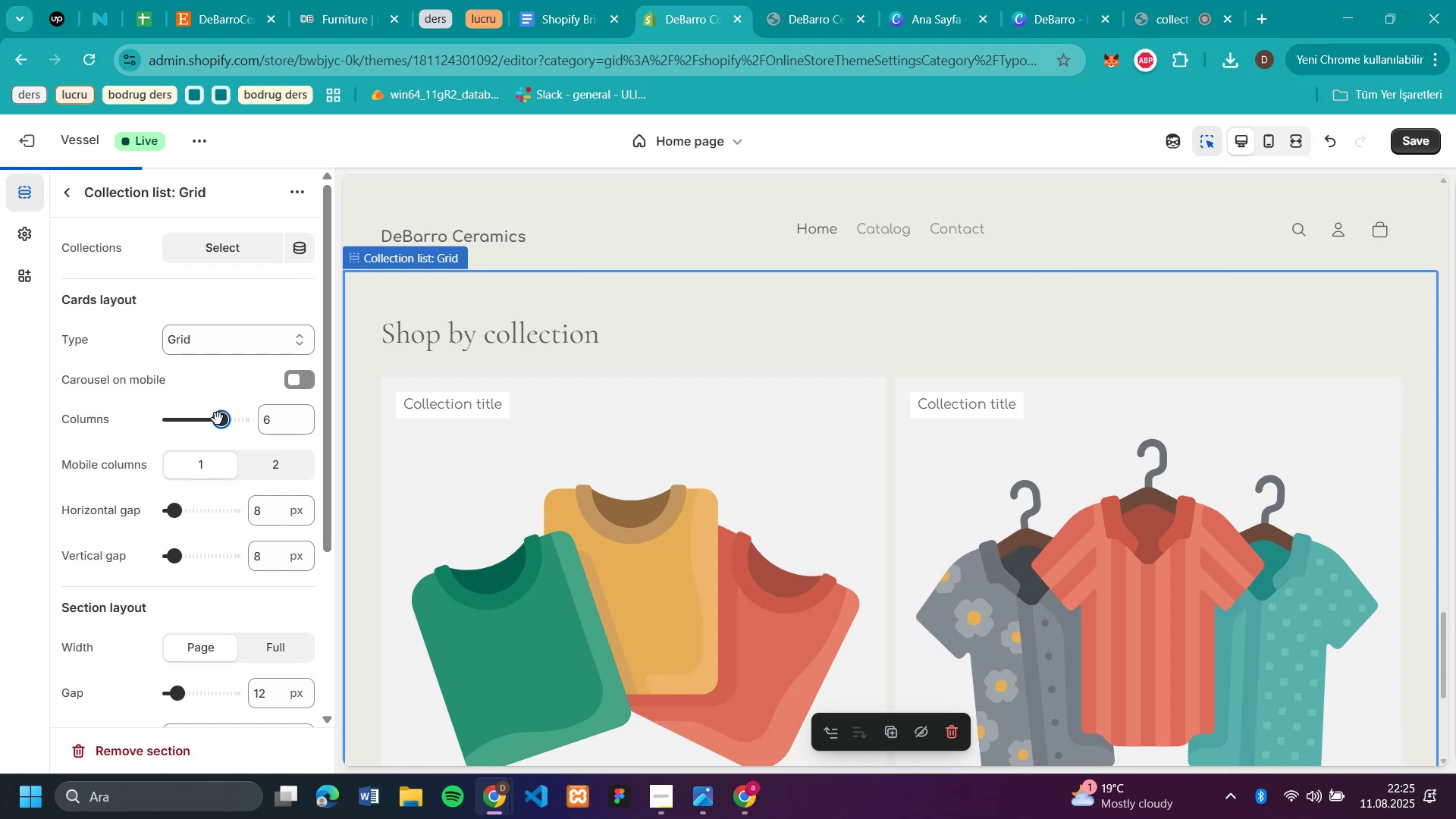 
left_click([215, 419])
 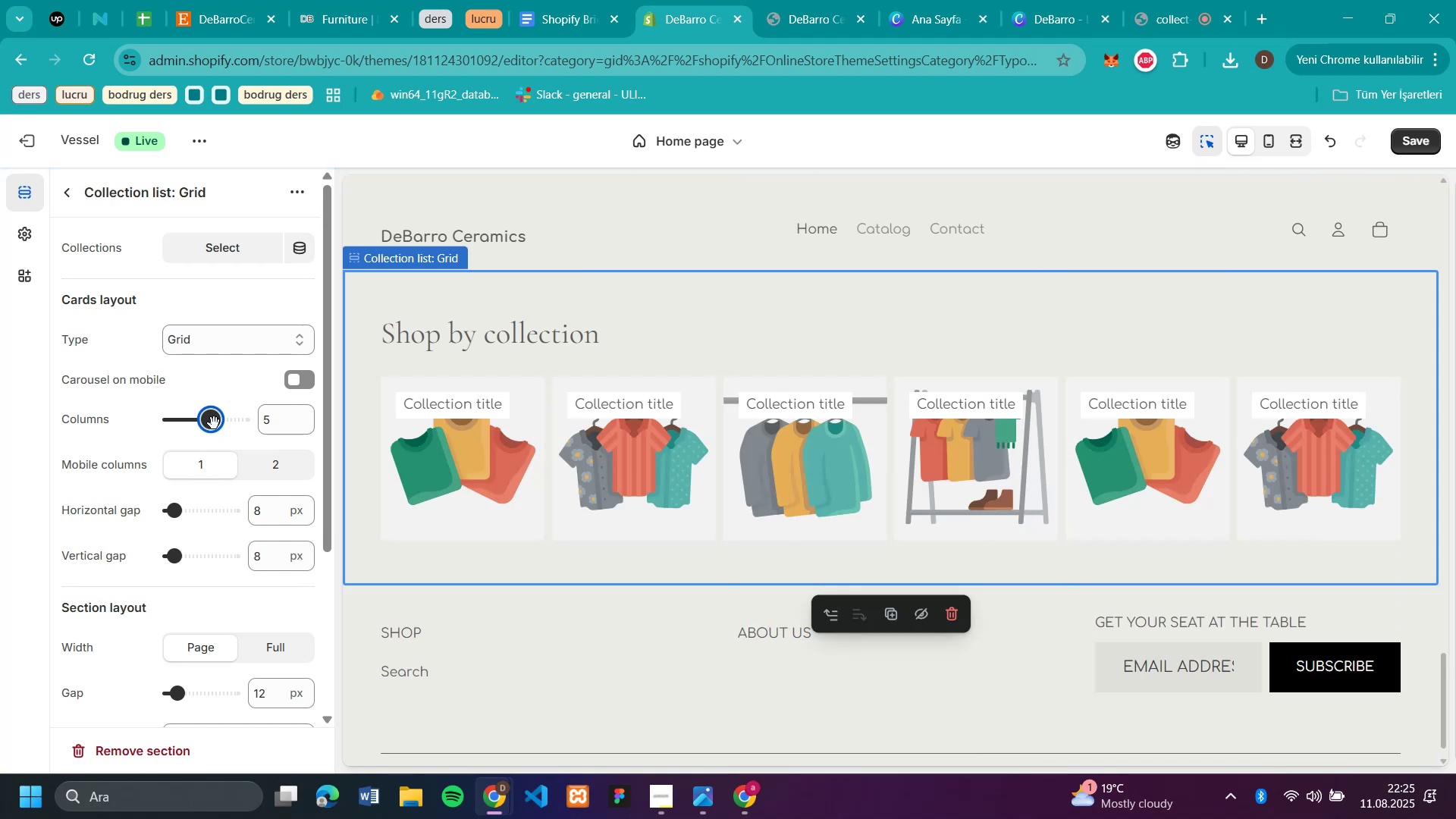 
left_click([210, 423])
 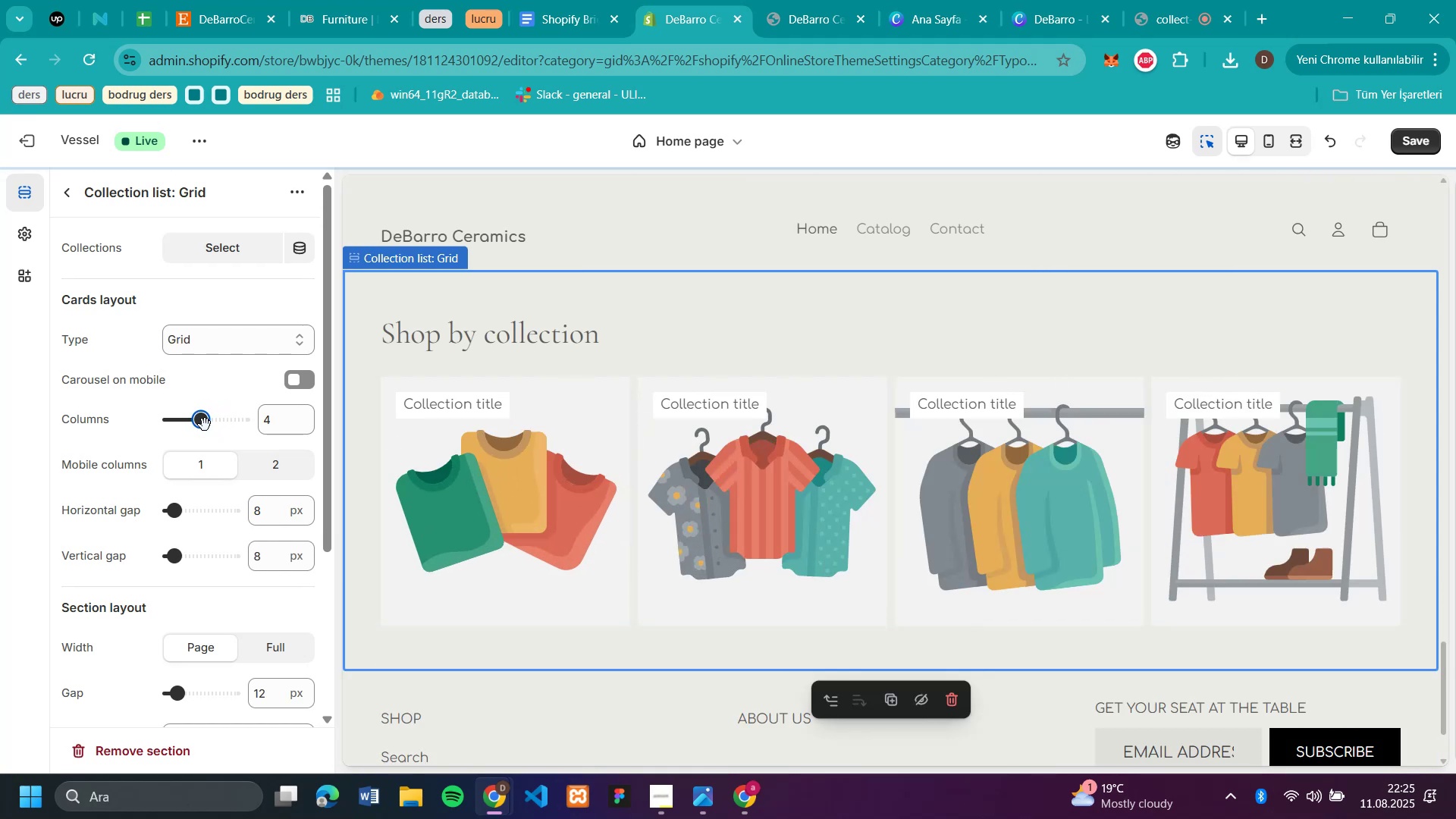 
left_click([259, 468])
 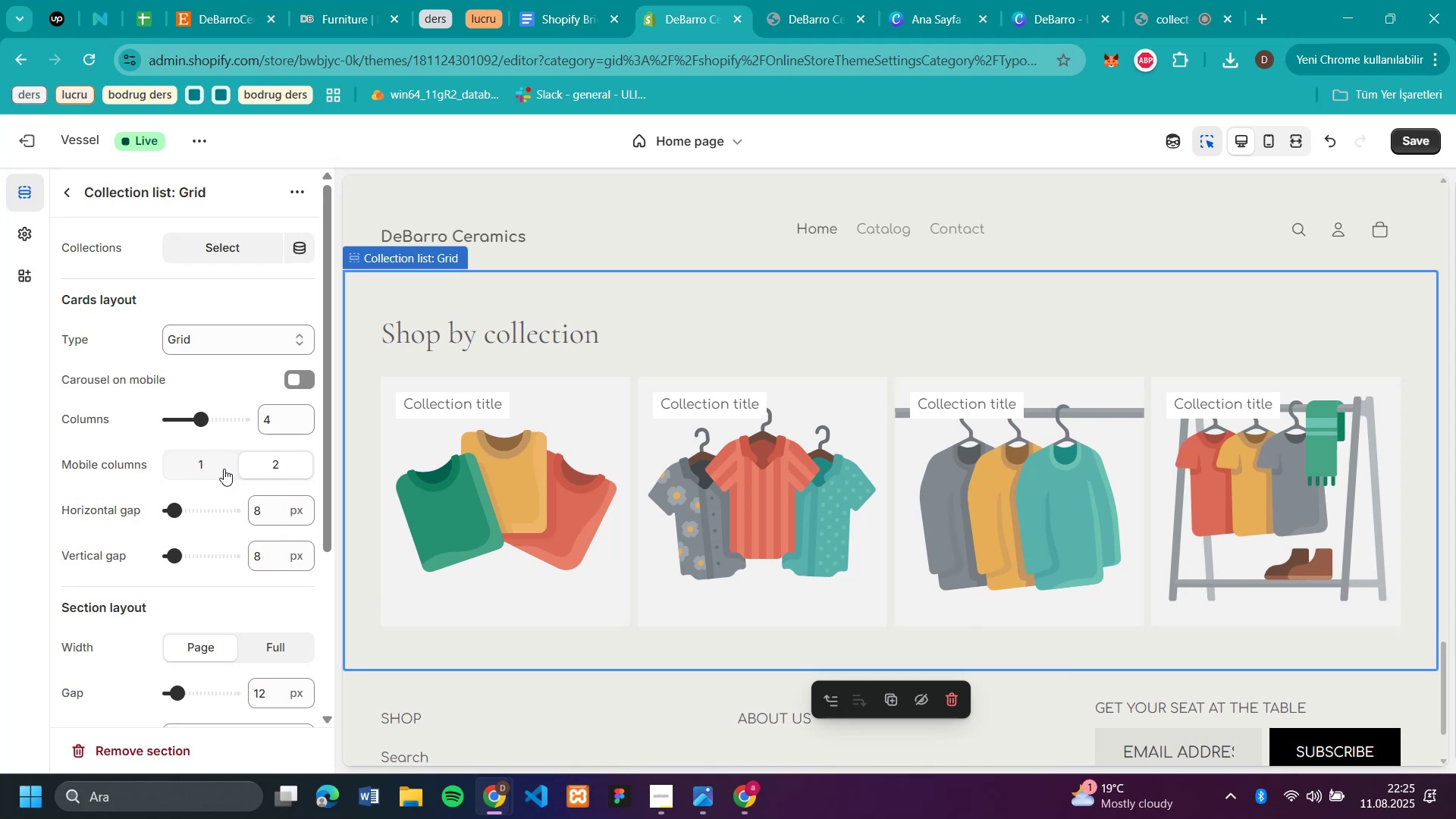 
left_click([219, 466])
 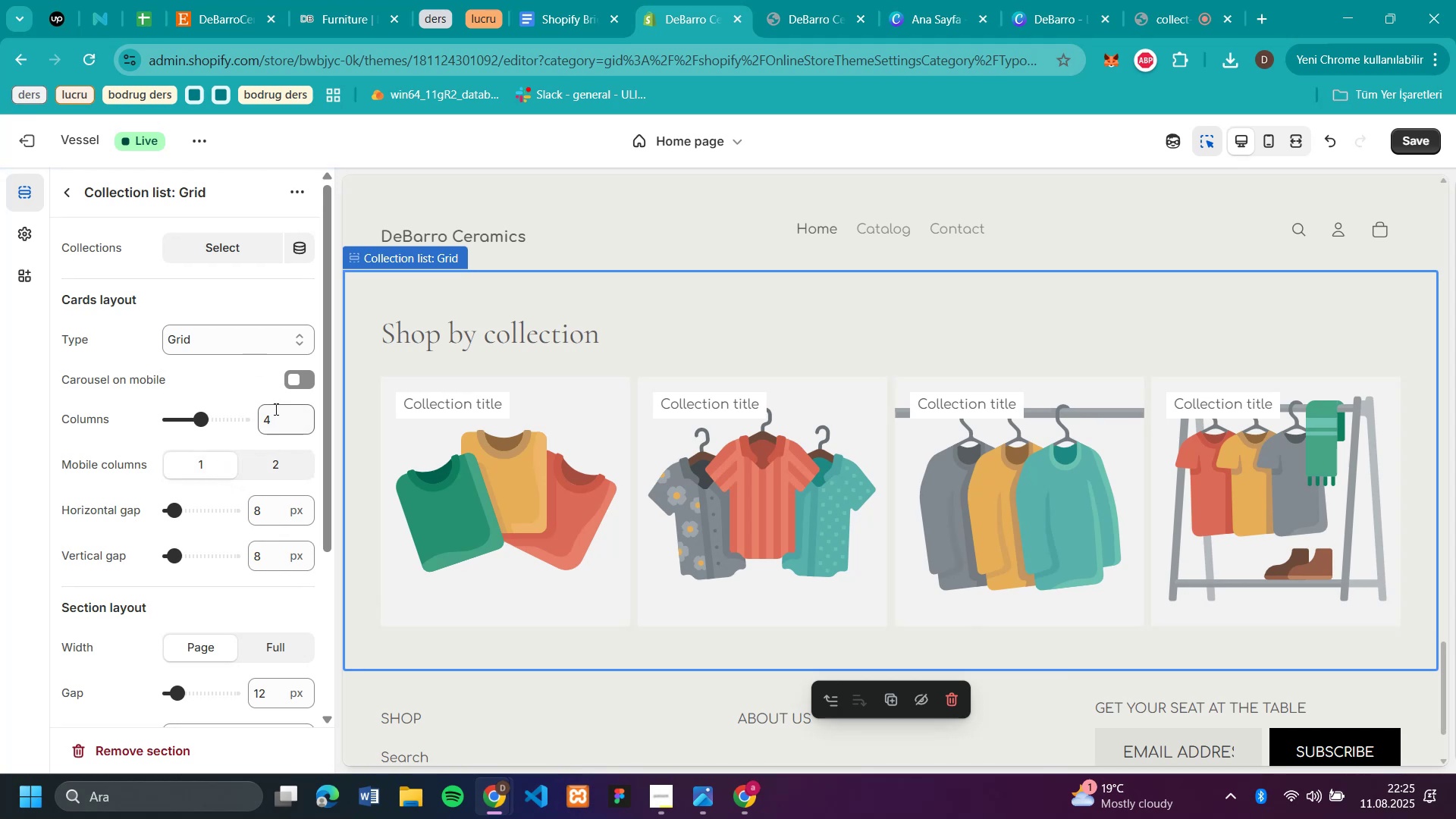 
wait(5.92)
 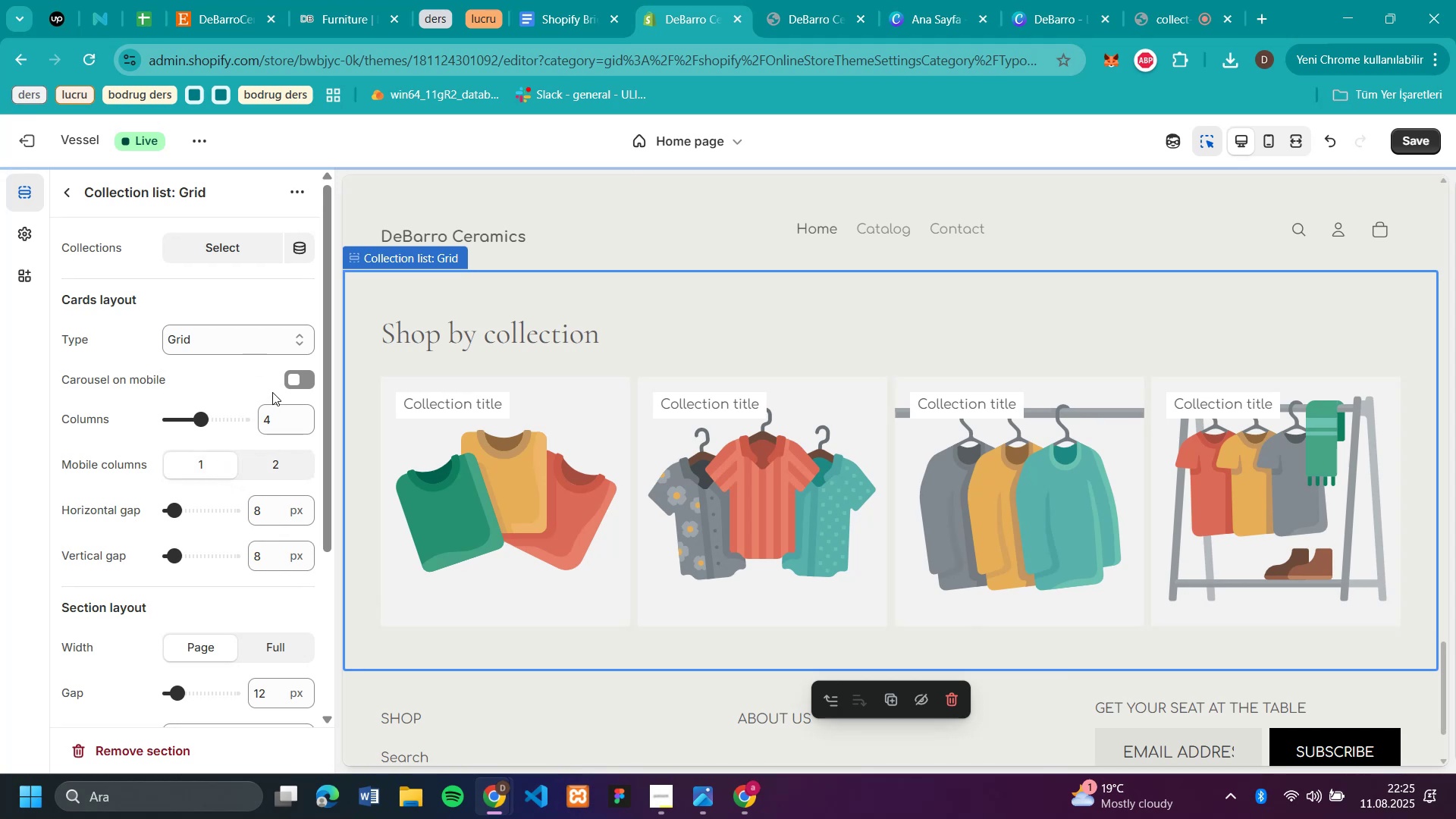 
left_click([304, 376])
 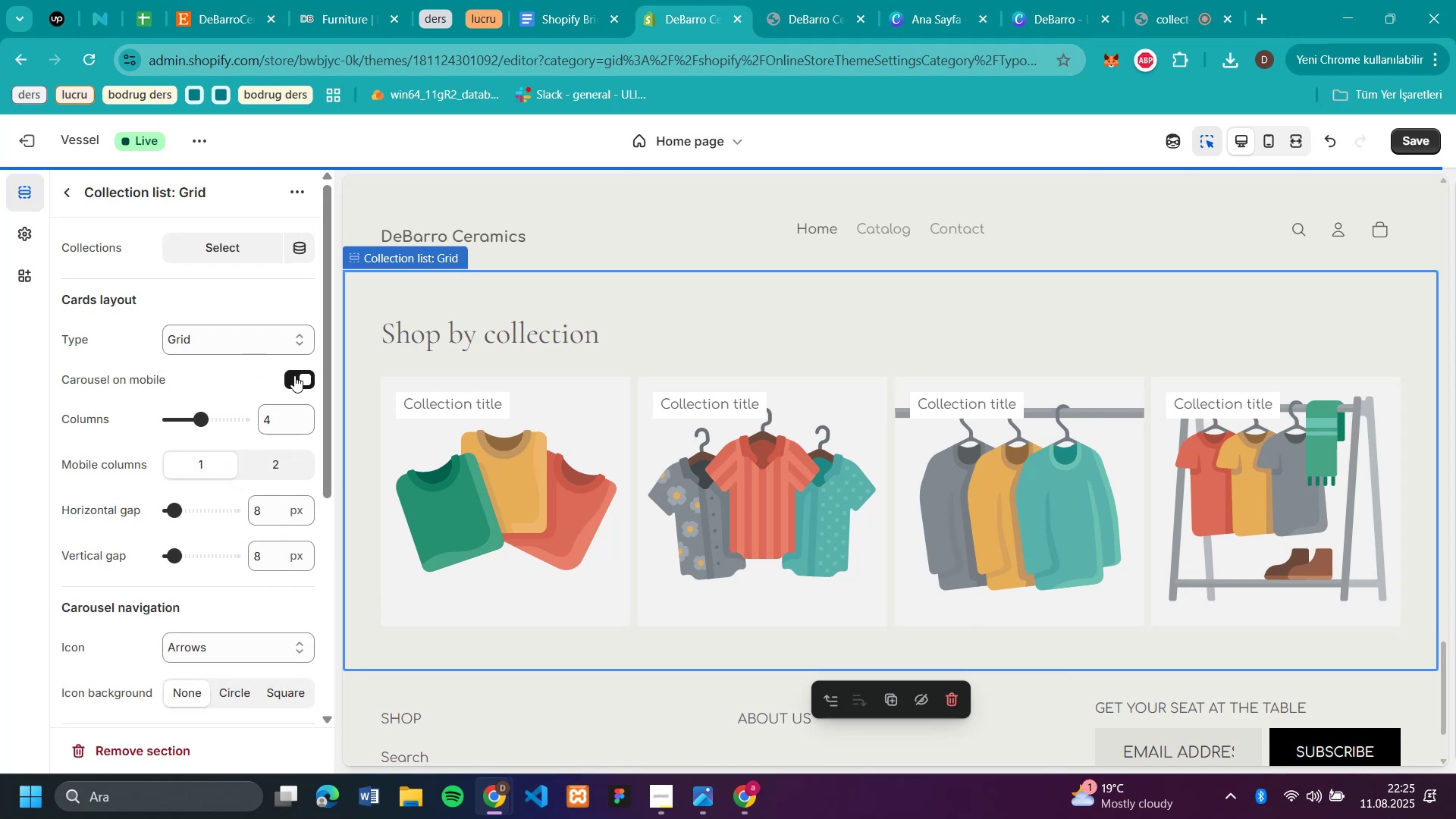 
left_click([294, 375])
 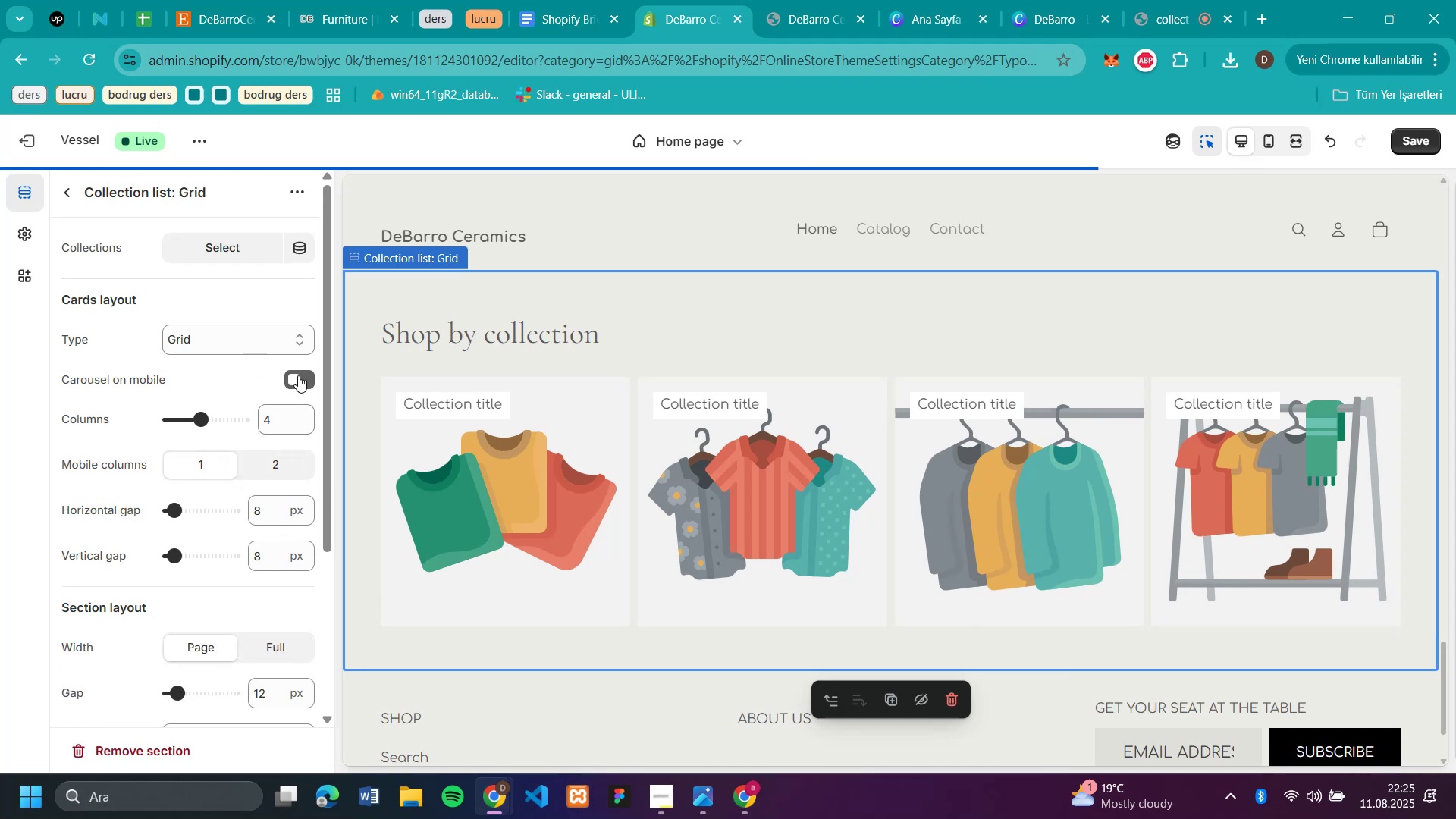 
left_click([304, 375])
 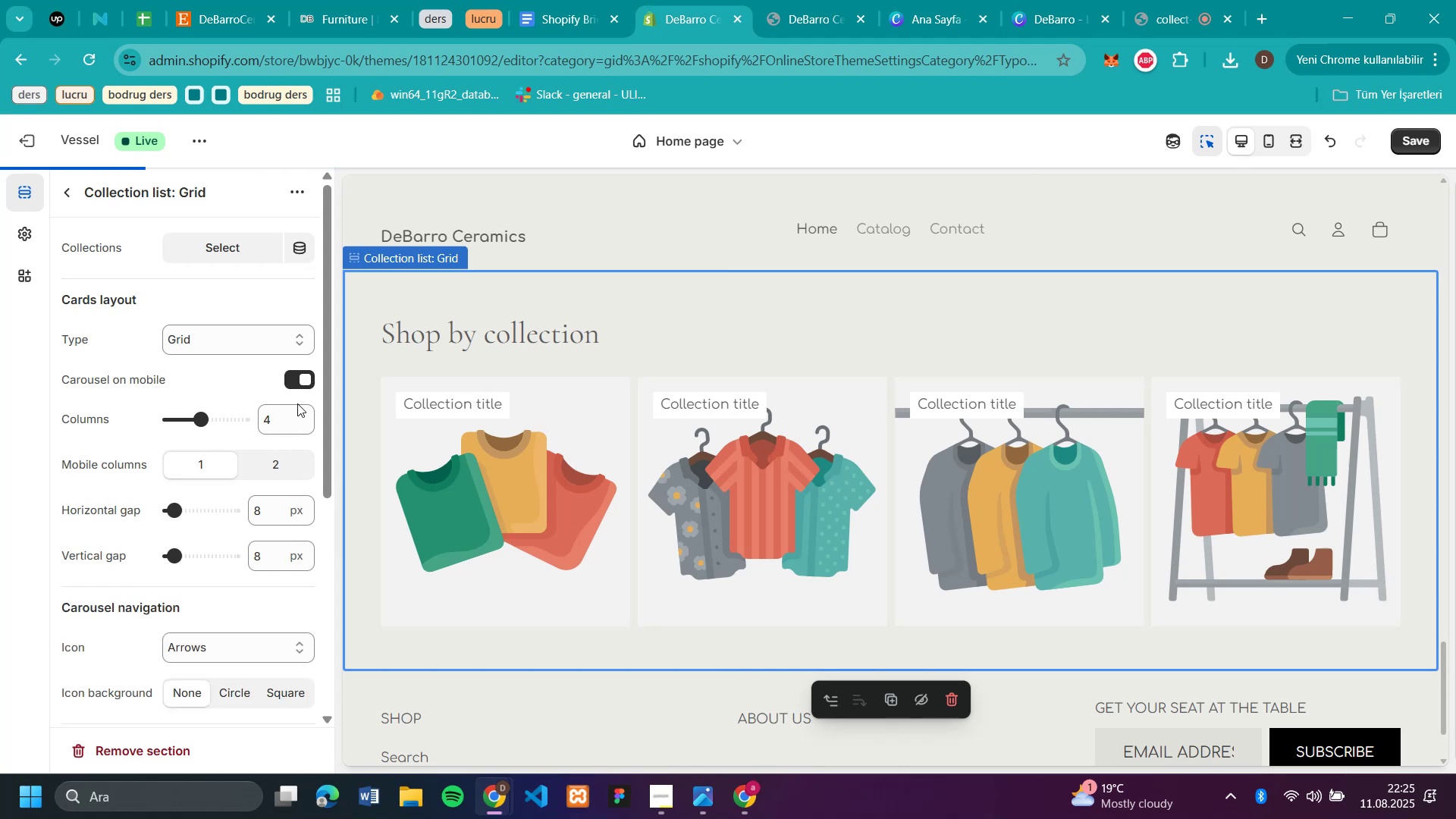 
scroll: coordinate [264, 452], scroll_direction: down, amount: 3.0
 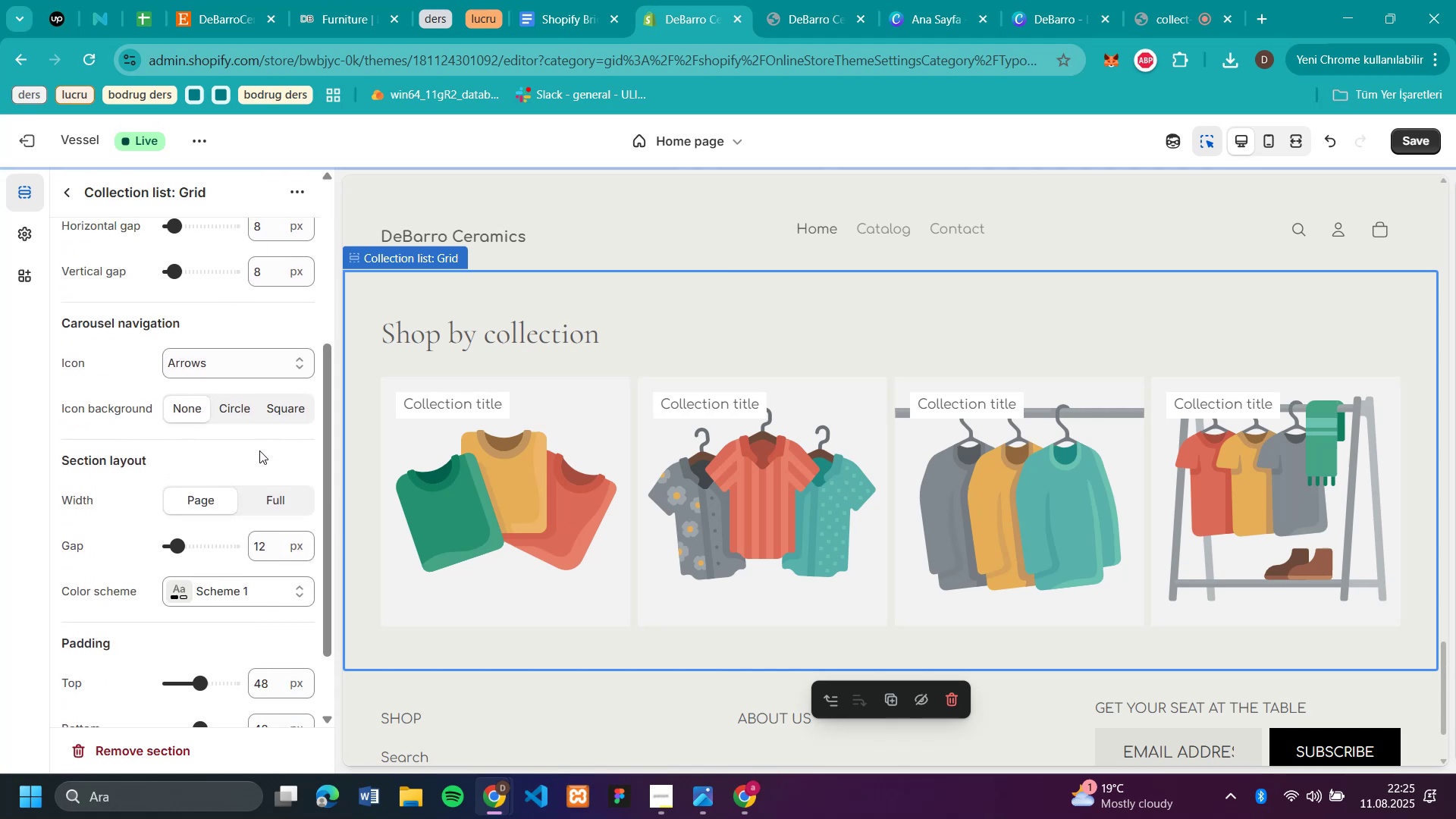 
scroll: coordinate [256, 426], scroll_direction: up, amount: 7.0
 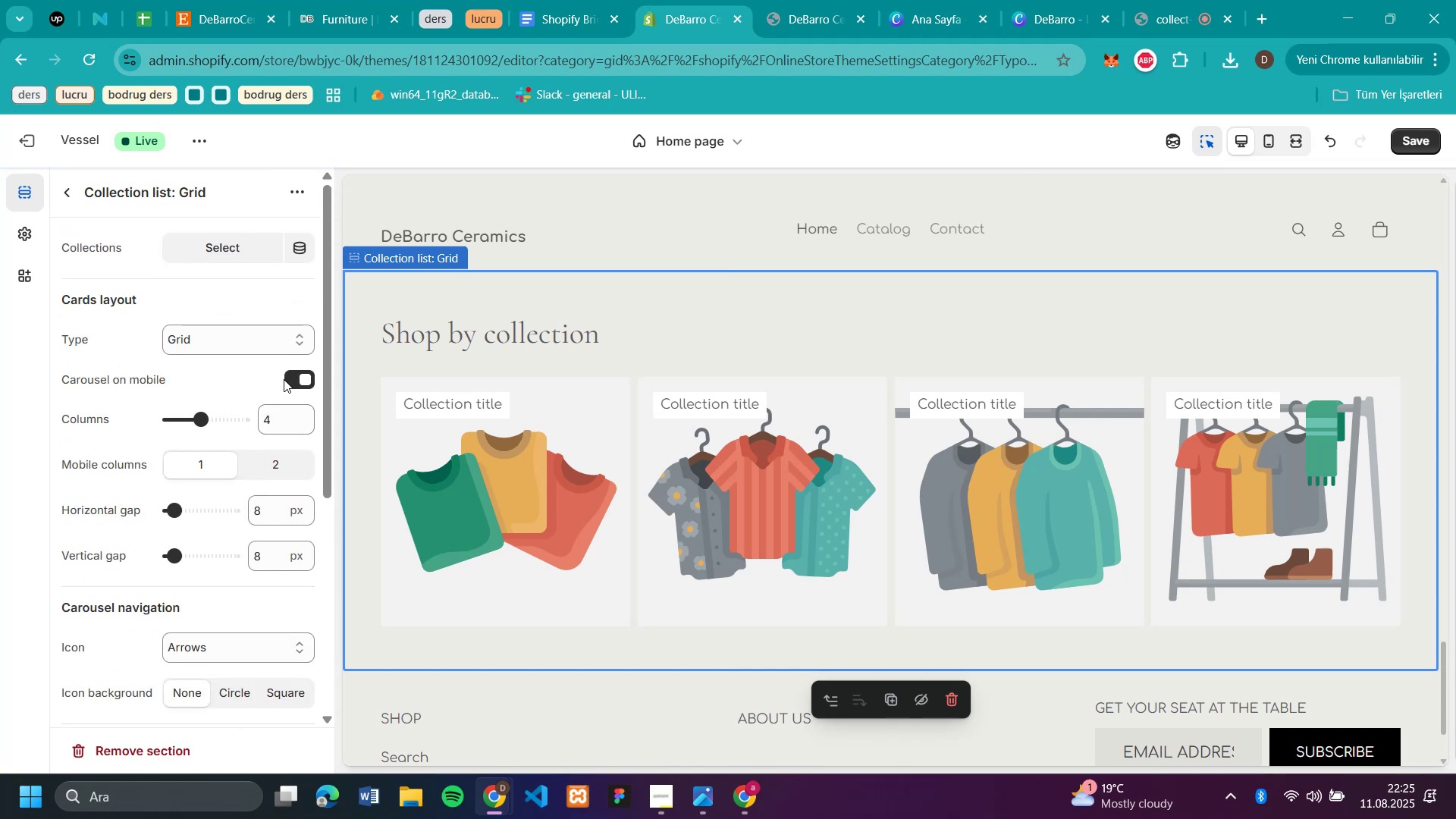 
left_click([287, 377])
 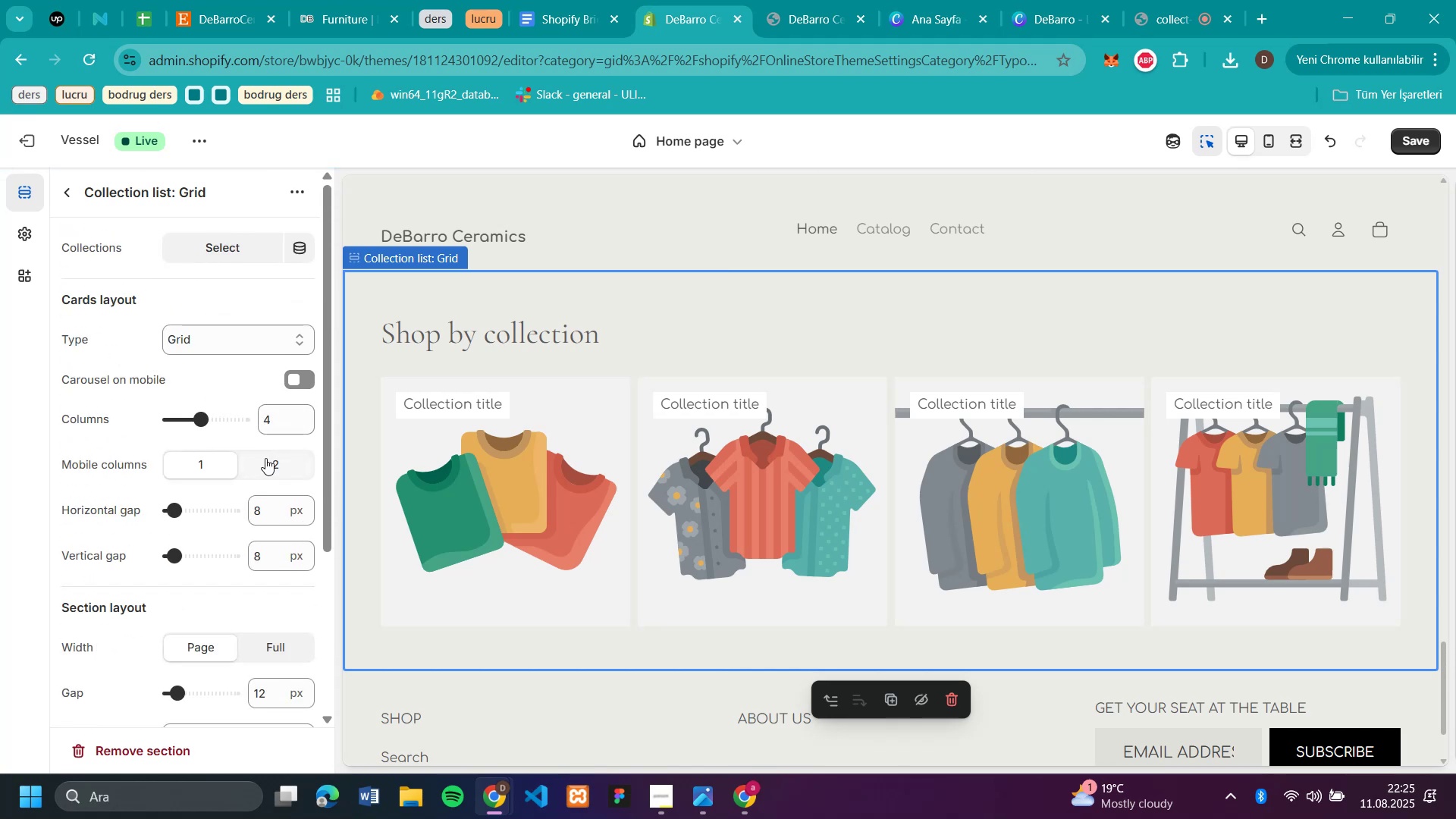 
left_click([177, 416])
 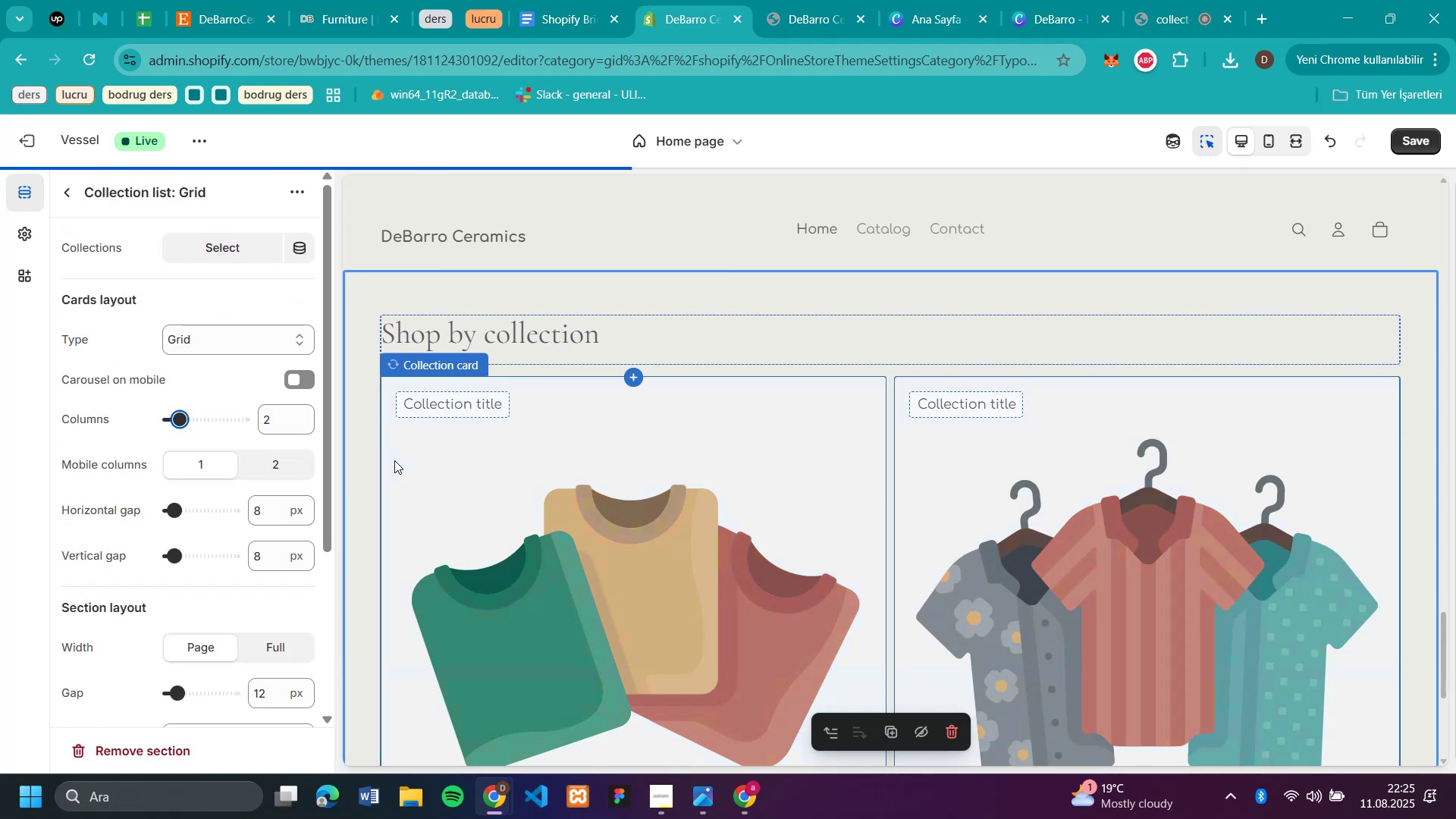 
scroll: coordinate [883, 463], scroll_direction: down, amount: 6.0
 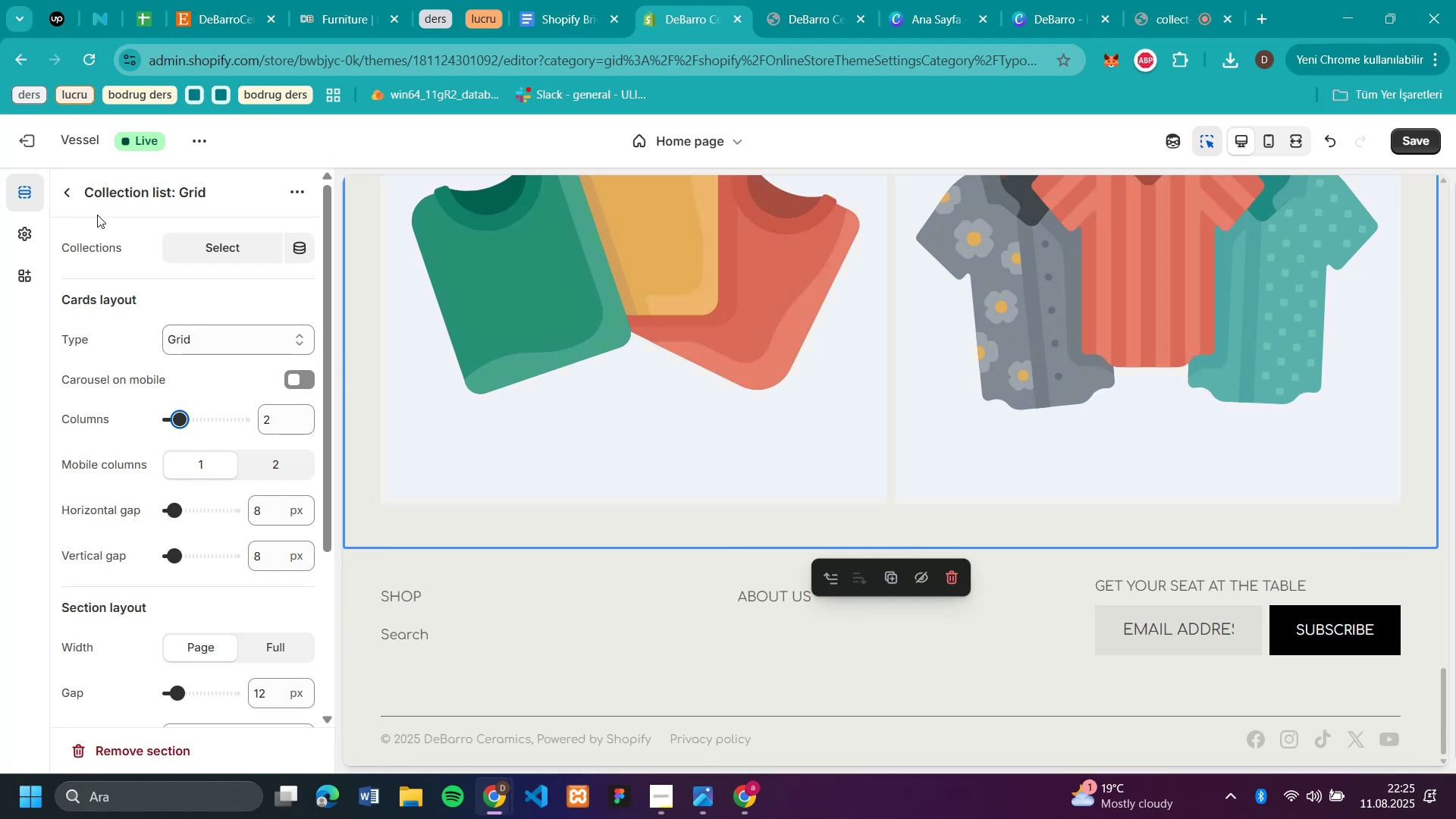 
left_click([55, 190])
 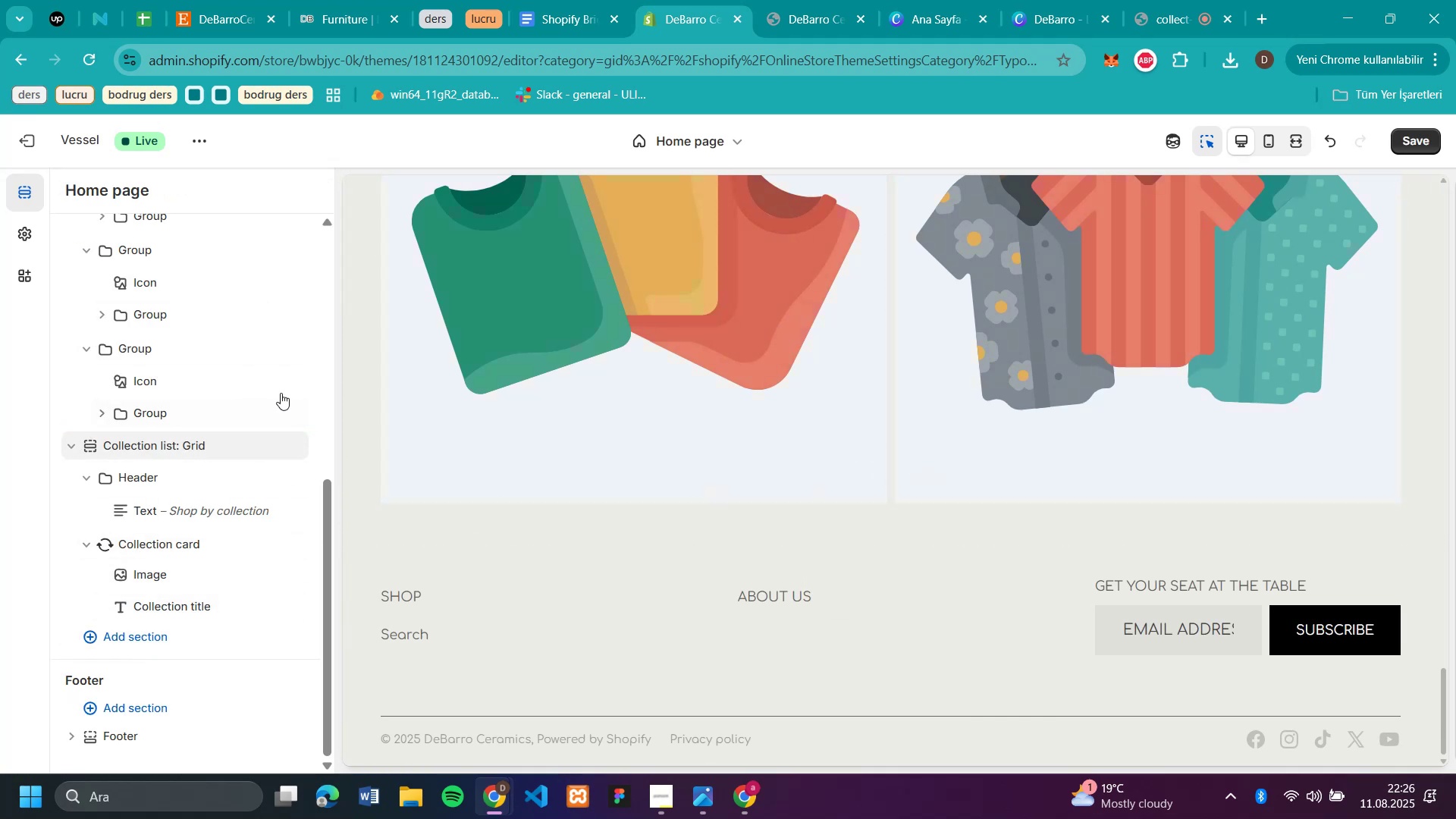 
wait(7.67)
 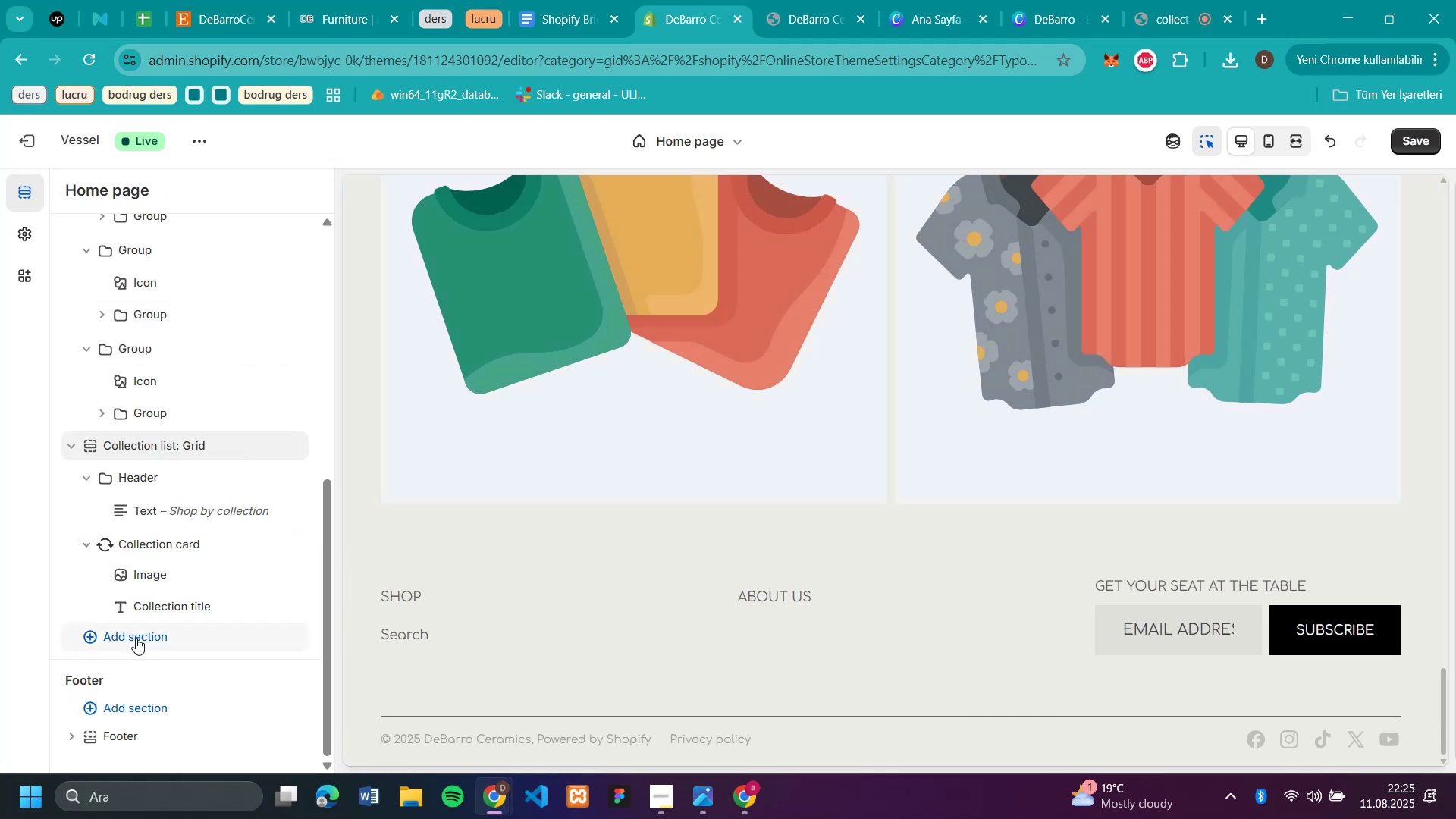 
left_click([73, 447])
 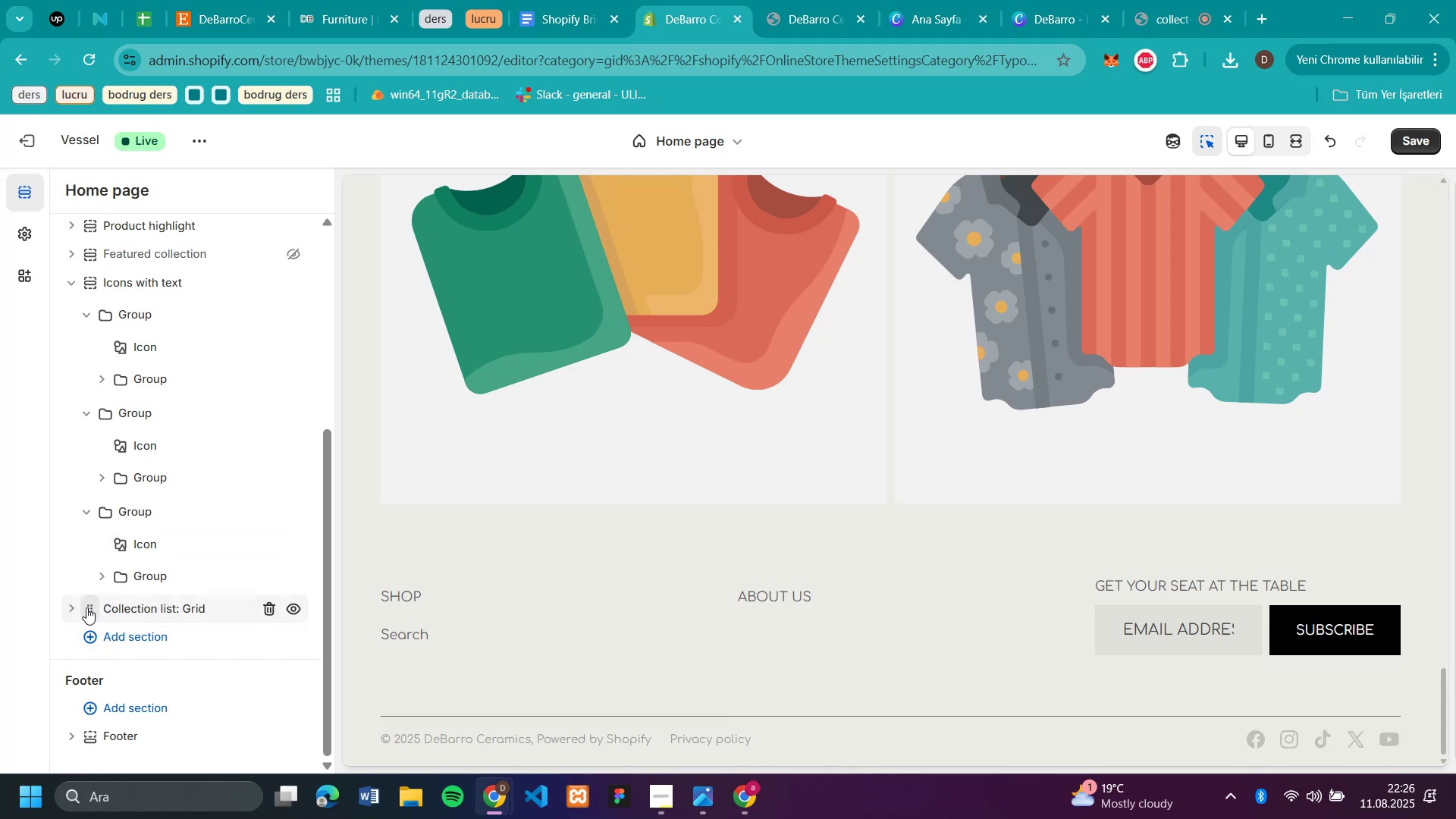 
right_click([124, 607])
 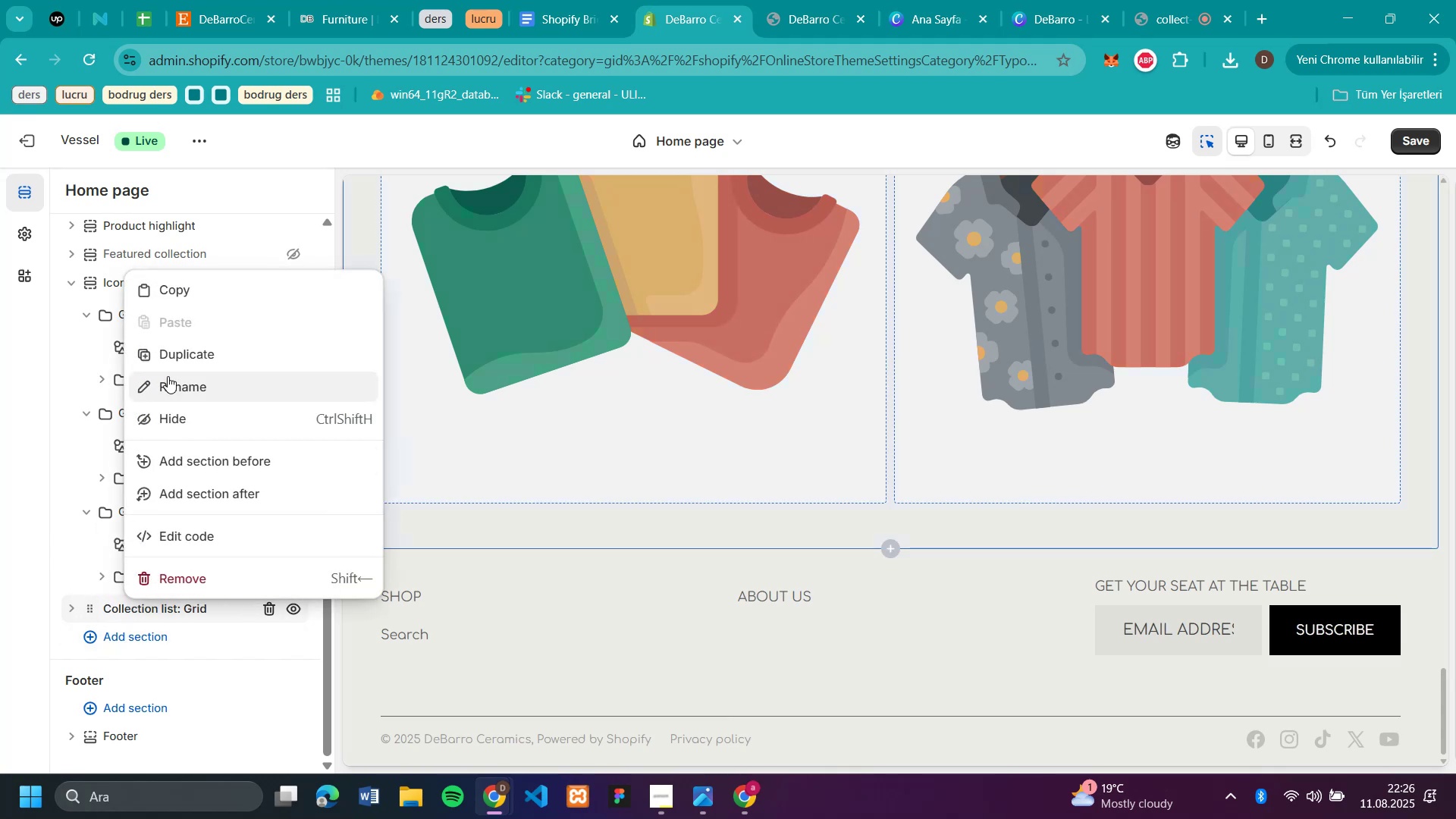 
left_click([180, 354])
 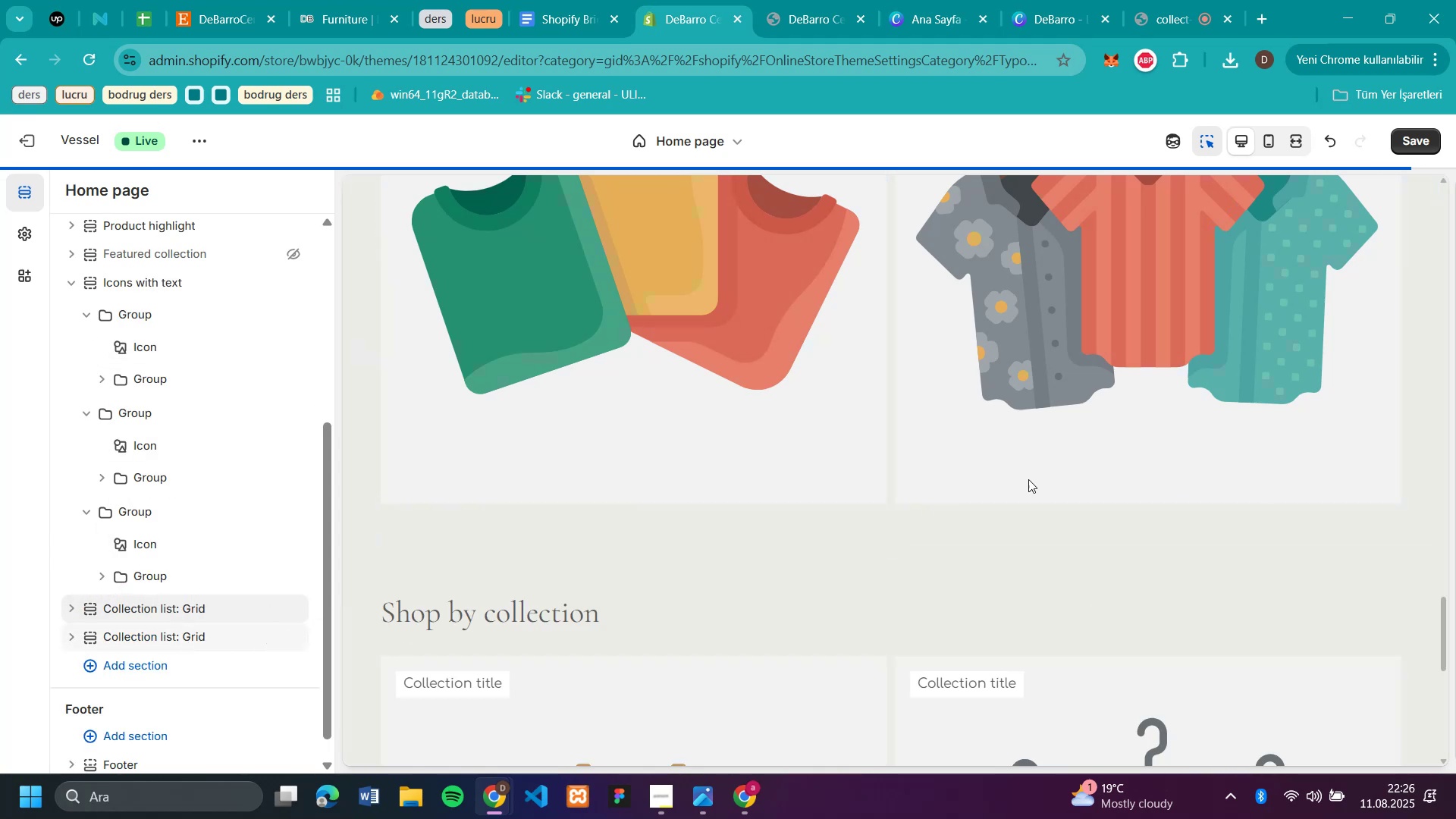 
scroll: coordinate [1263, 421], scroll_direction: down, amount: 4.0
 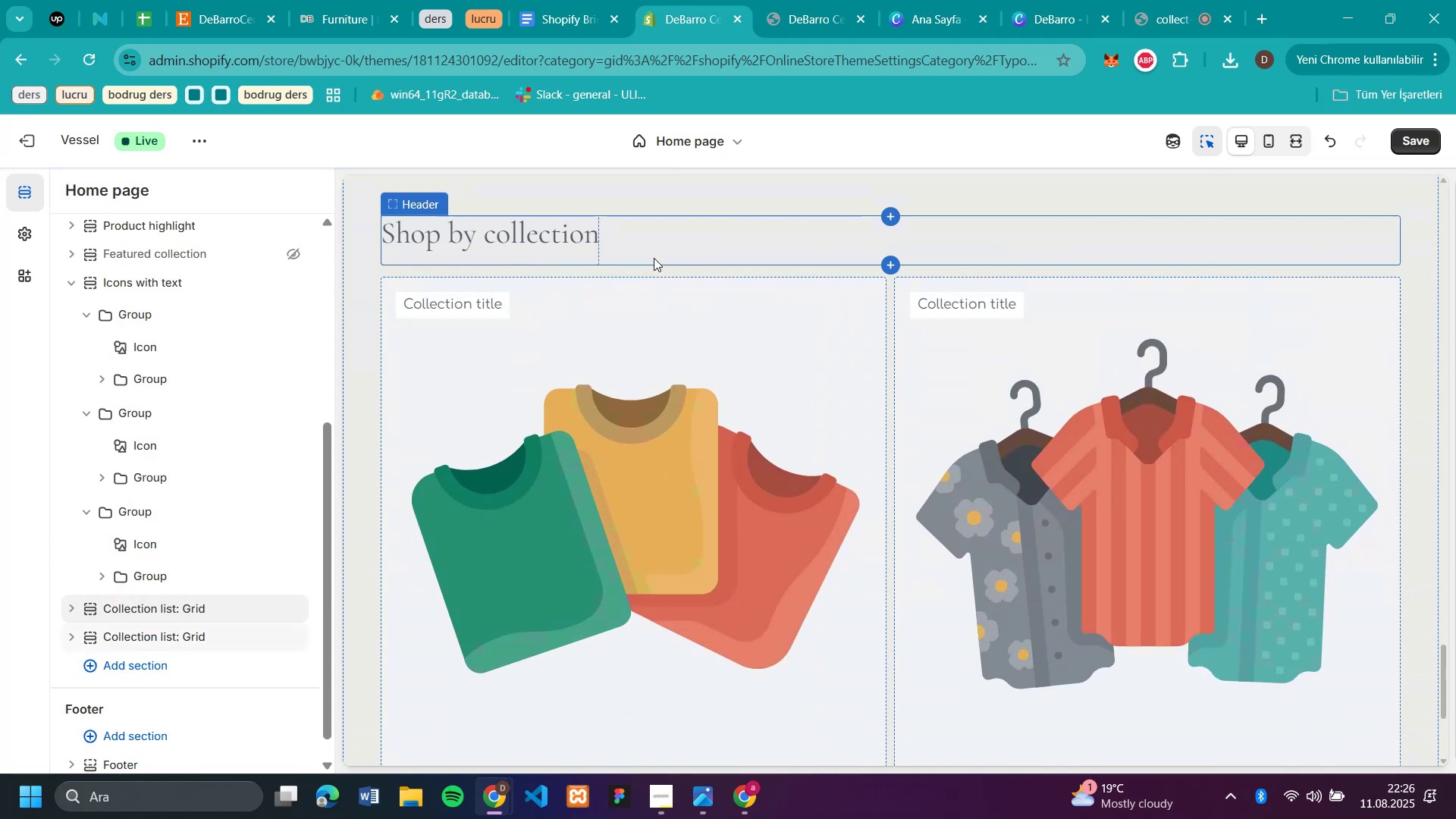 
left_click([650, 253])
 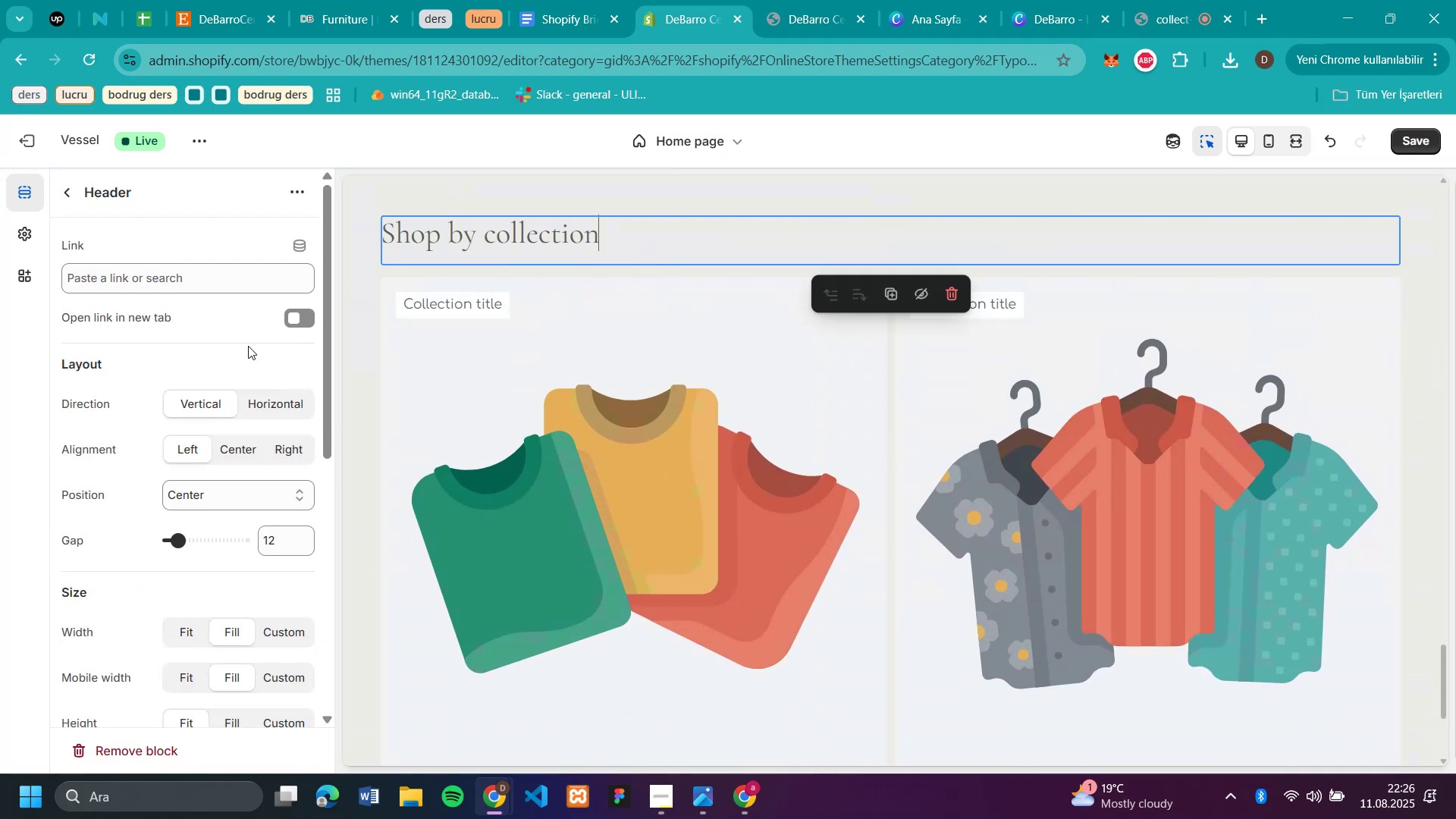 
scroll: coordinate [213, 347], scroll_direction: down, amount: 8.0
 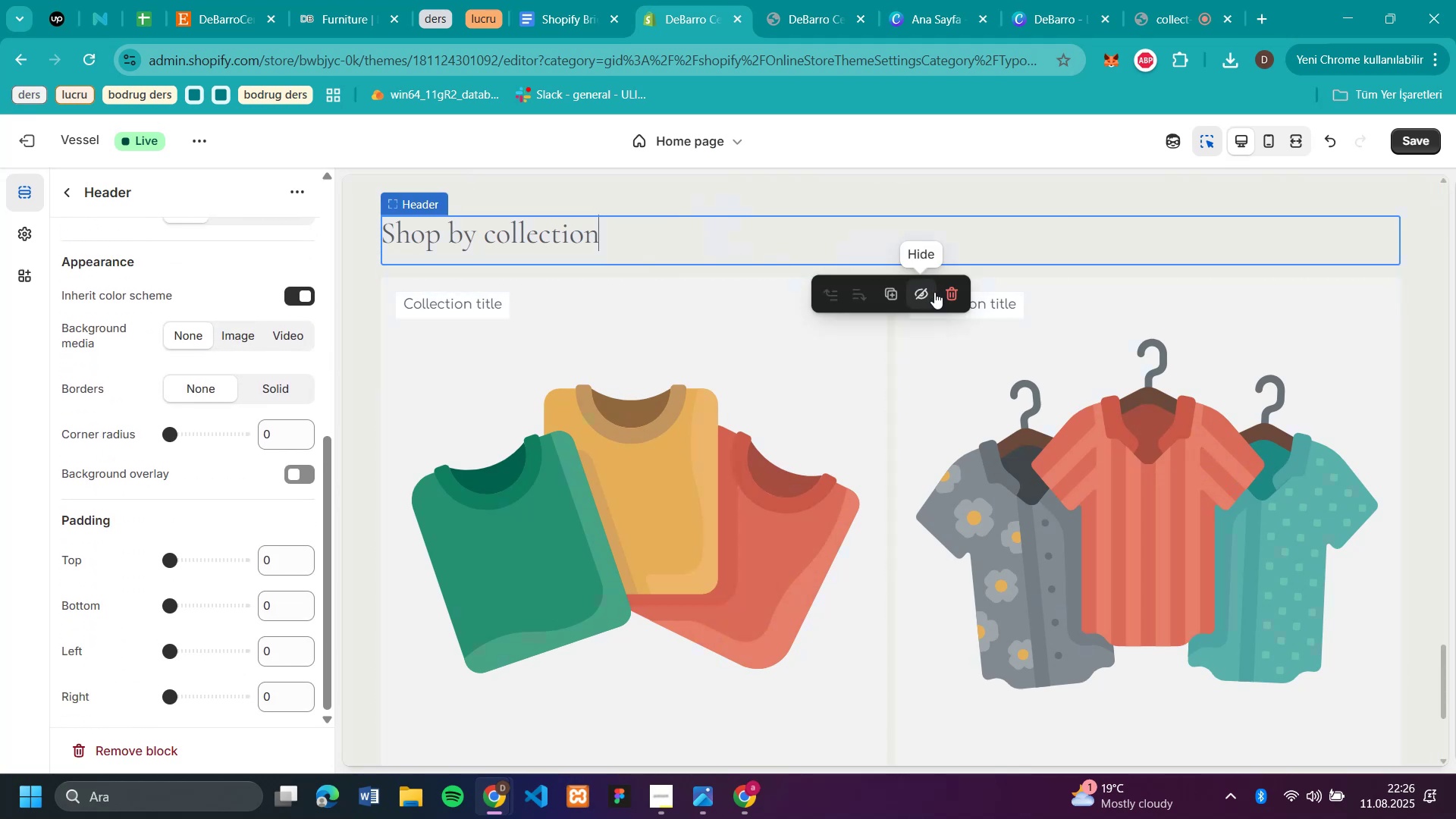 
left_click([945, 297])
 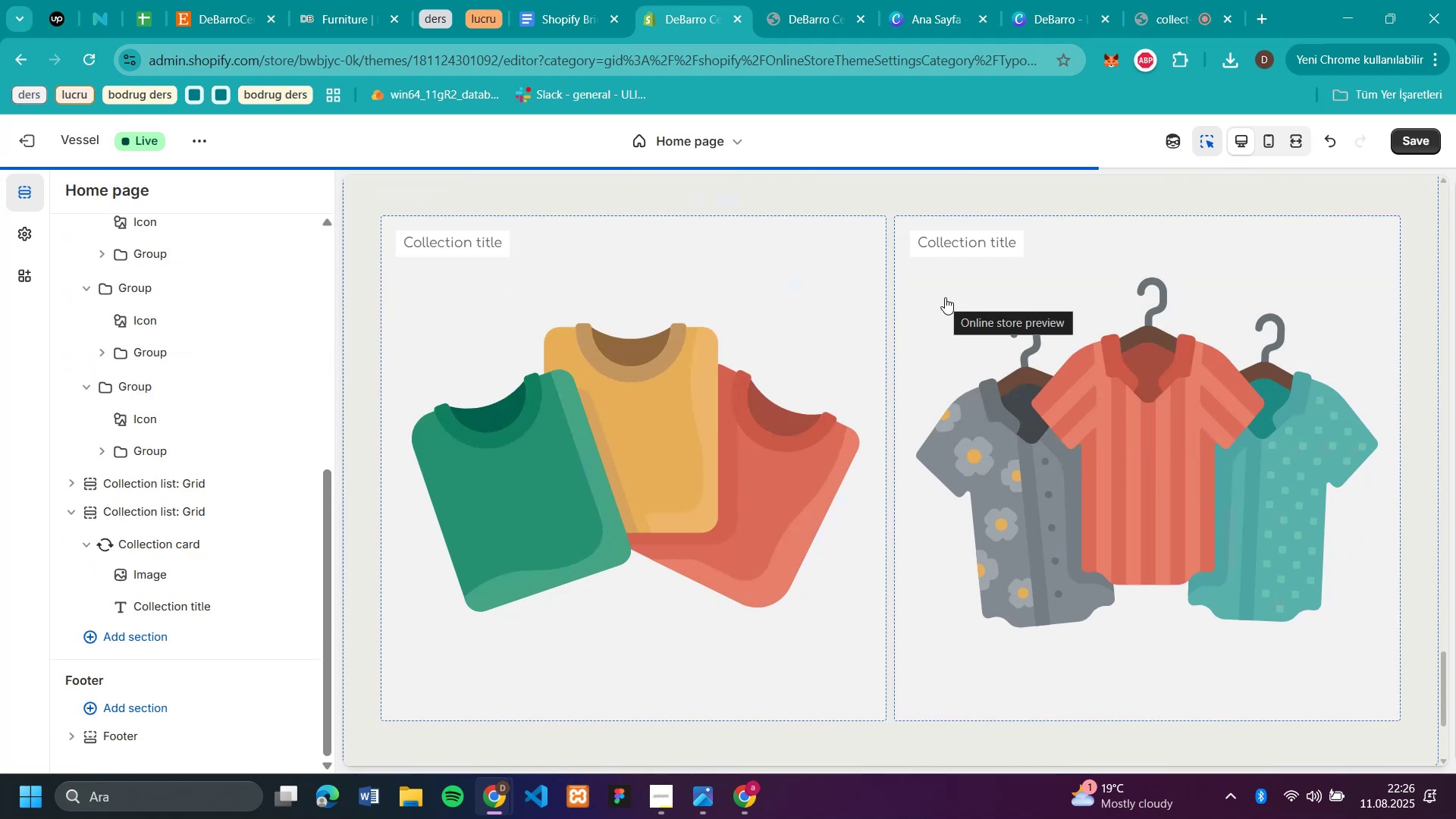 
scroll: coordinate [1004, 329], scroll_direction: up, amount: 15.0
 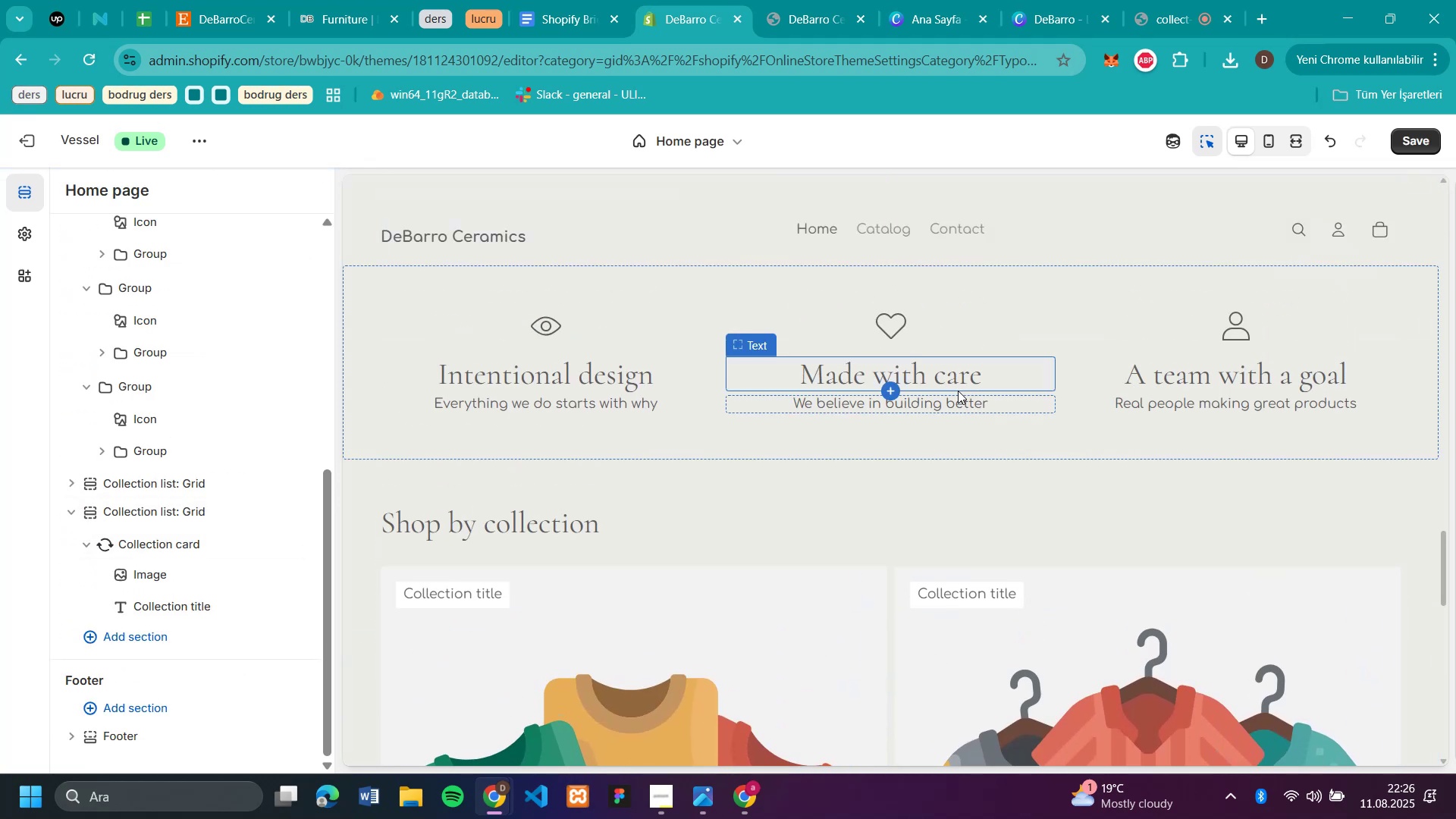 
scroll: coordinate [958, 394], scroll_direction: down, amount: 11.0
 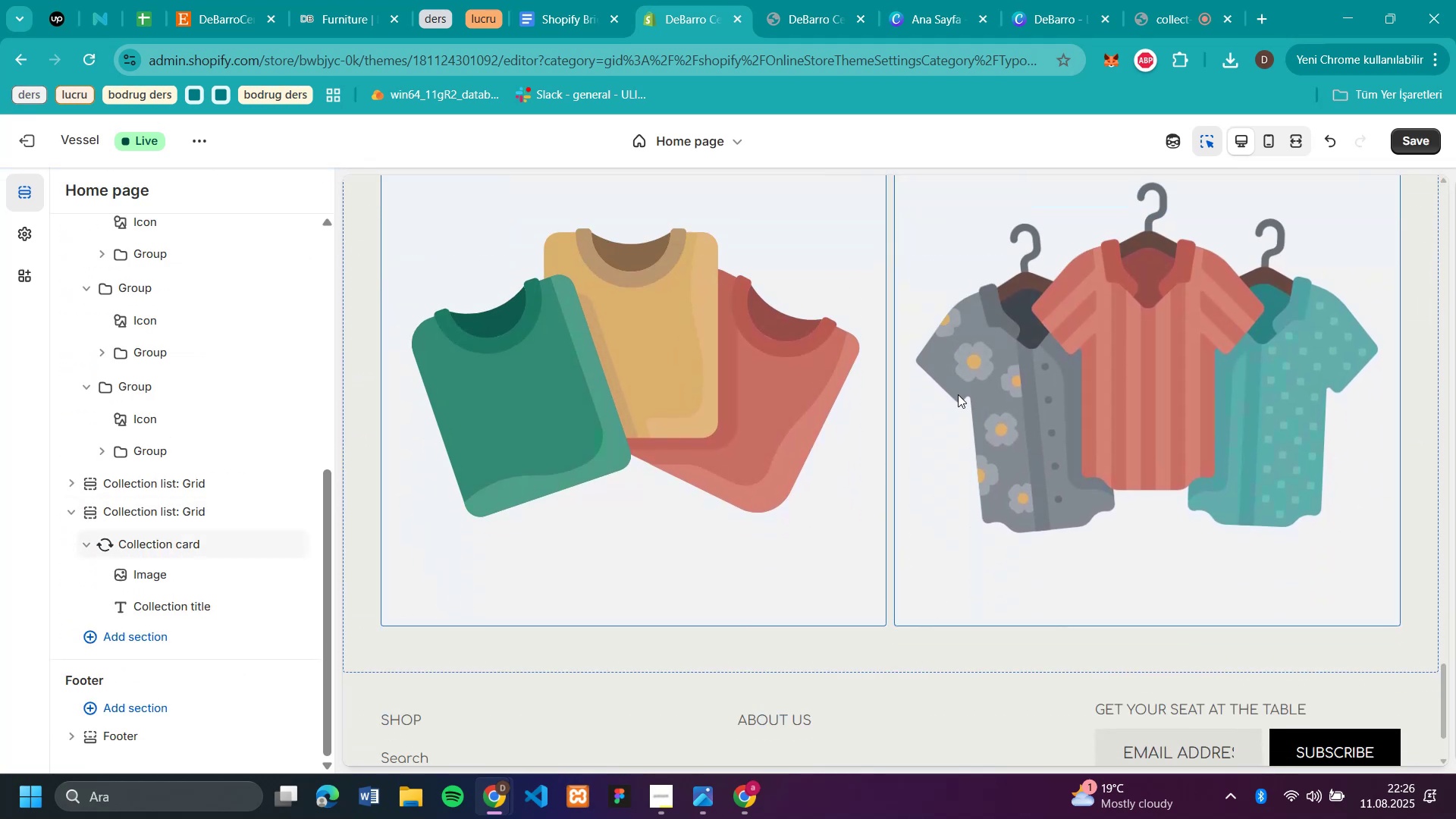 
scroll: coordinate [962, 391], scroll_direction: up, amount: 9.0
 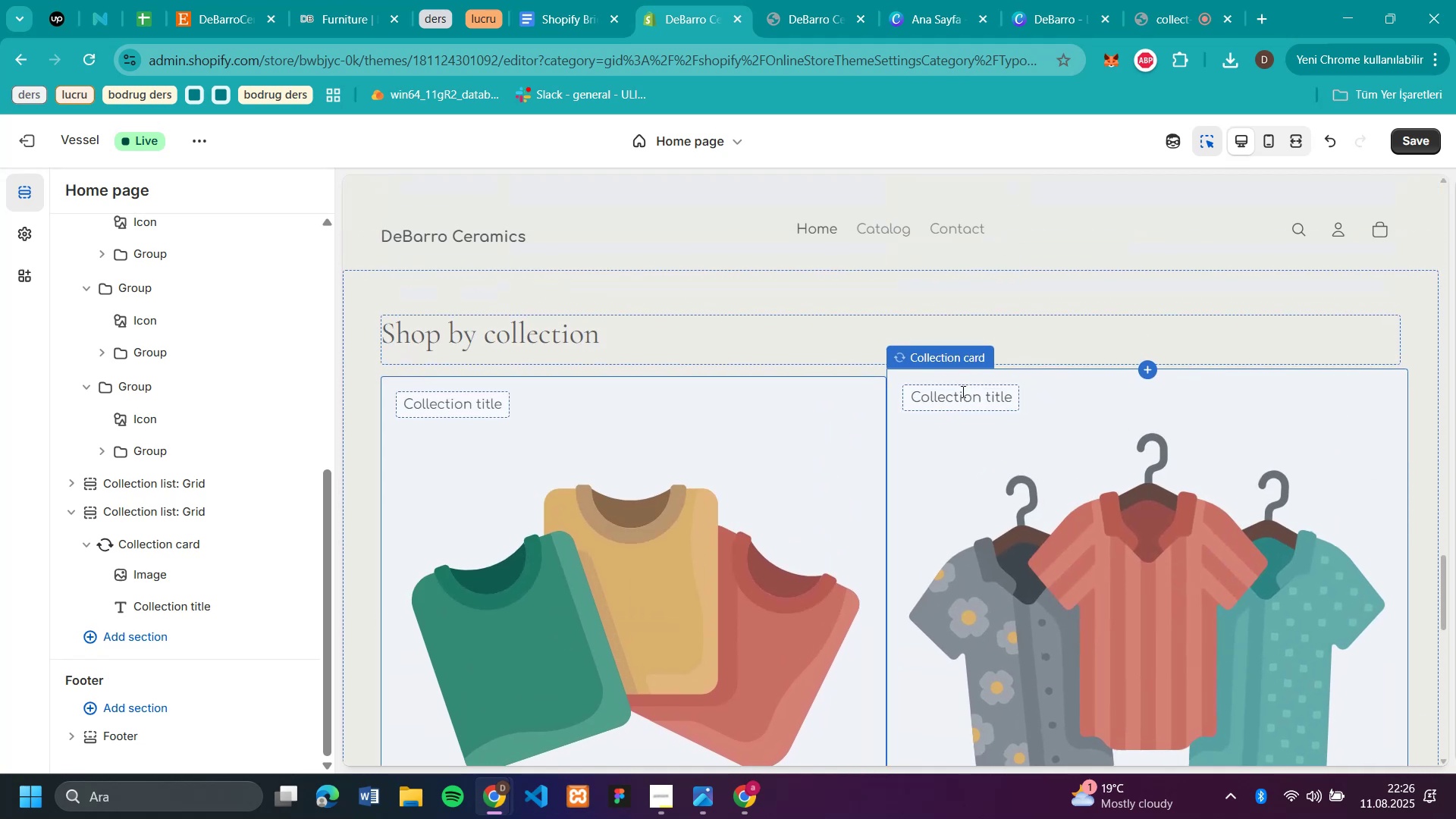 
scroll: coordinate [960, 391], scroll_direction: down, amount: 4.0
 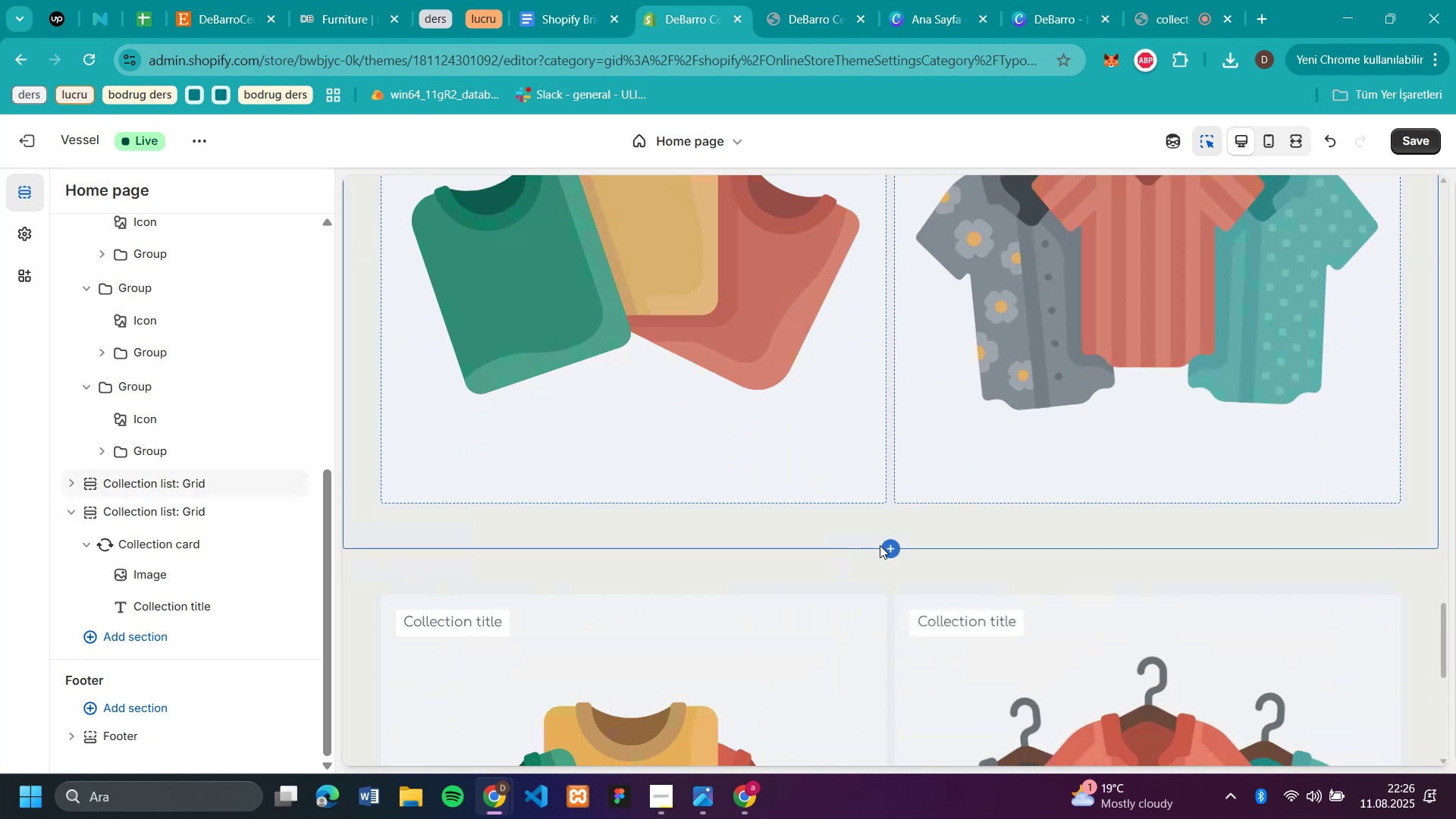 
scroll: coordinate [159, 317], scroll_direction: up, amount: 31.0
 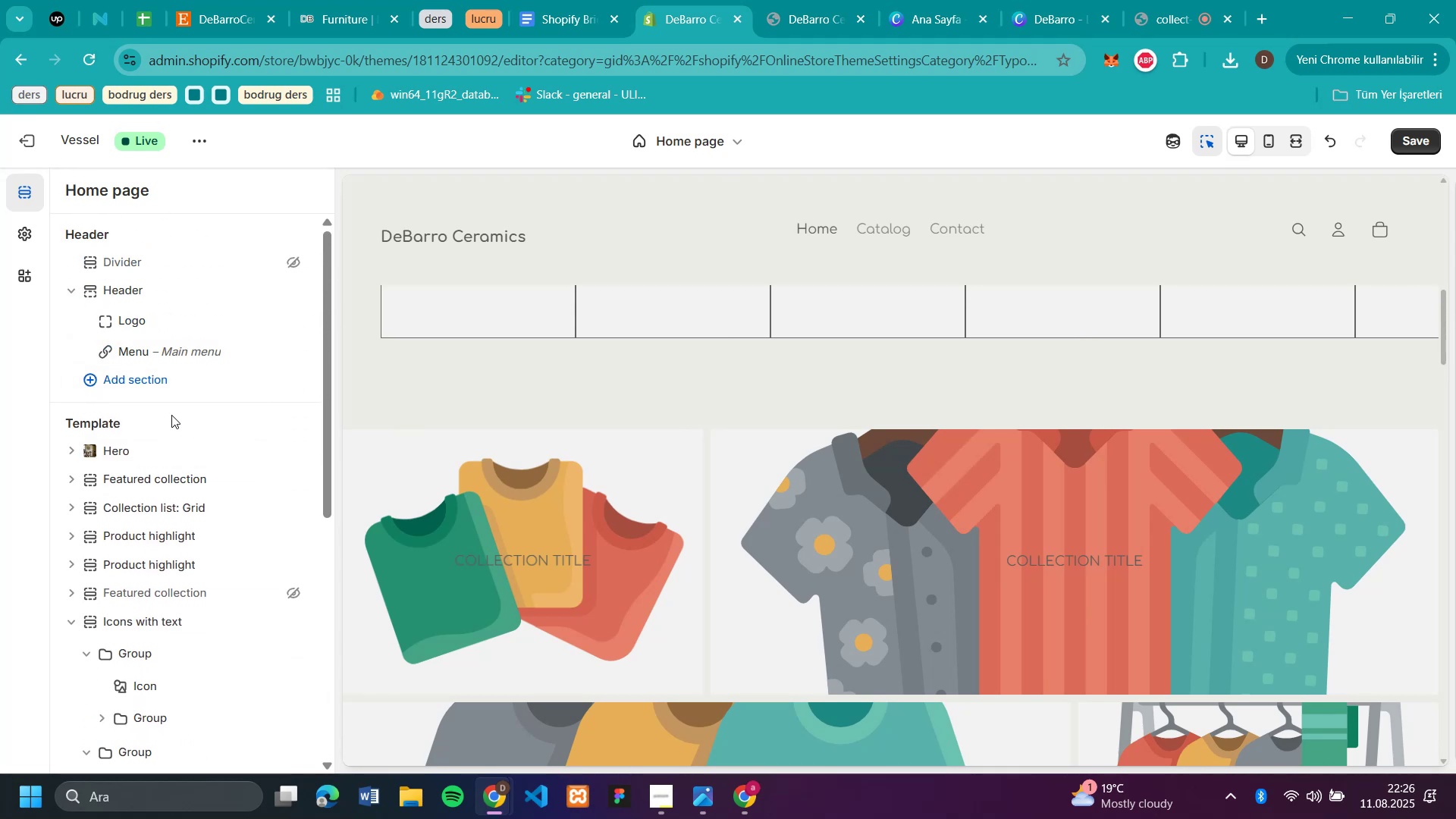 
mouse_move([143, 608])
 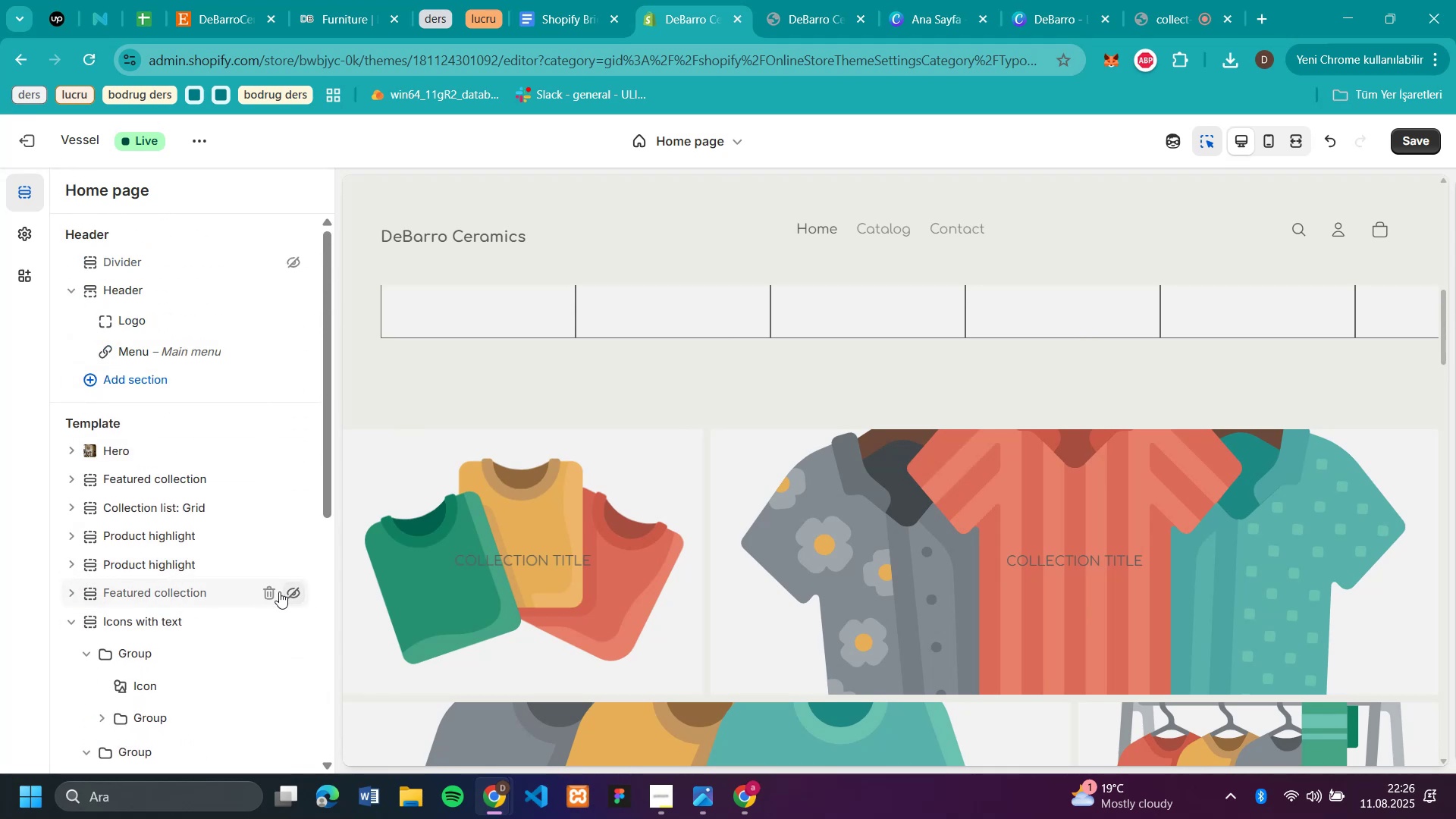 
left_click([275, 592])
 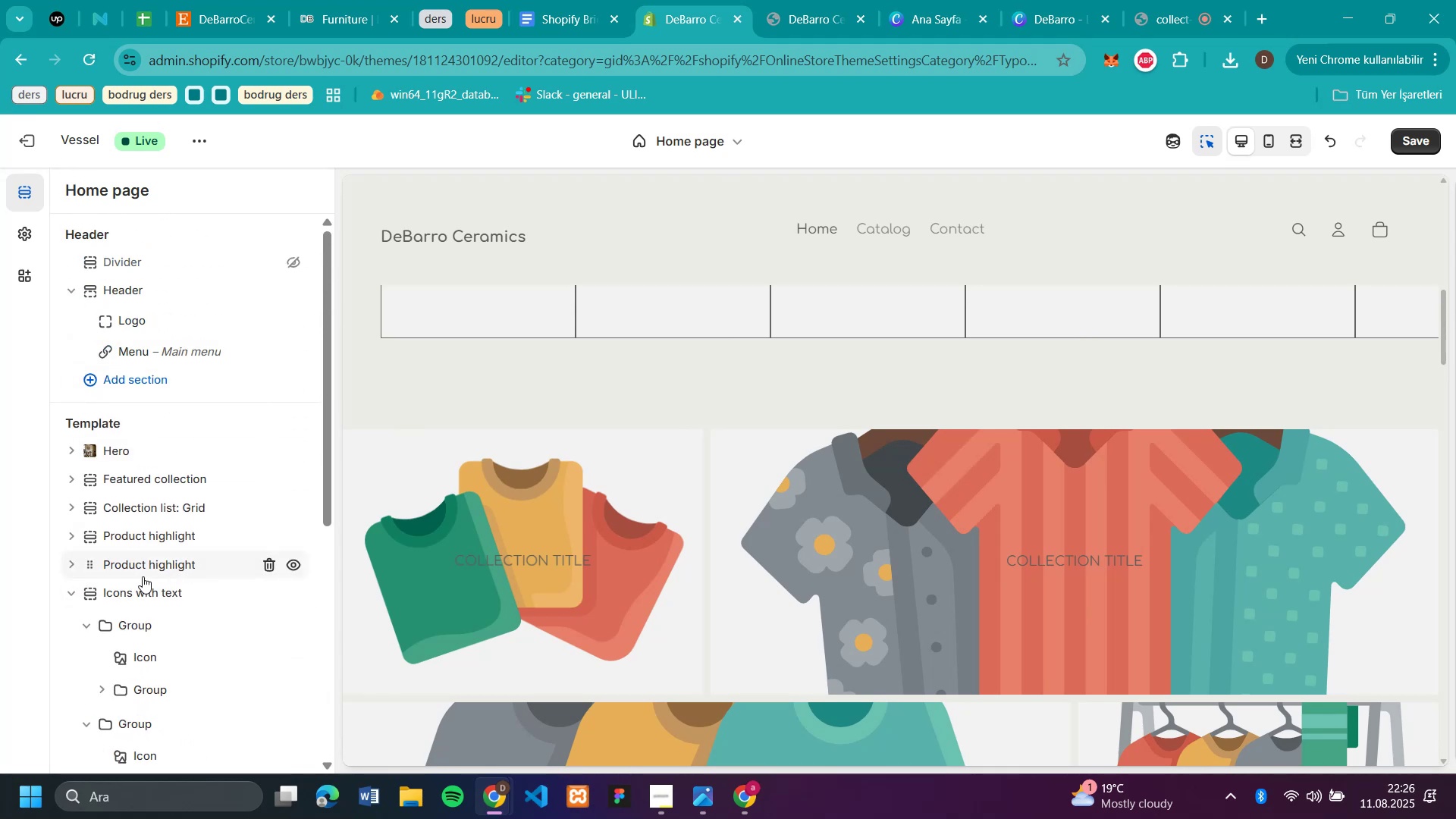 
mouse_move([209, 502])
 